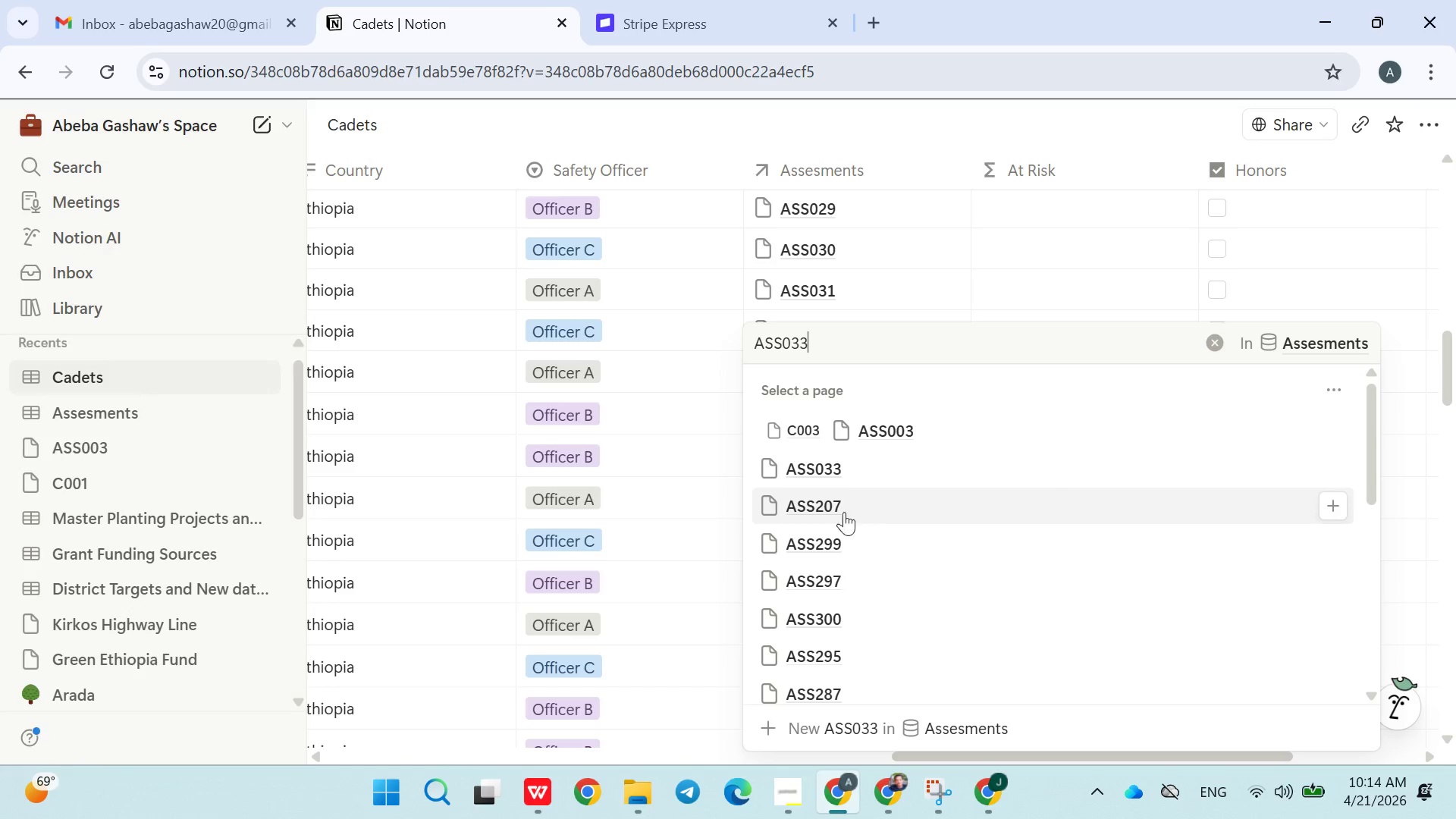 
left_click([835, 472])
 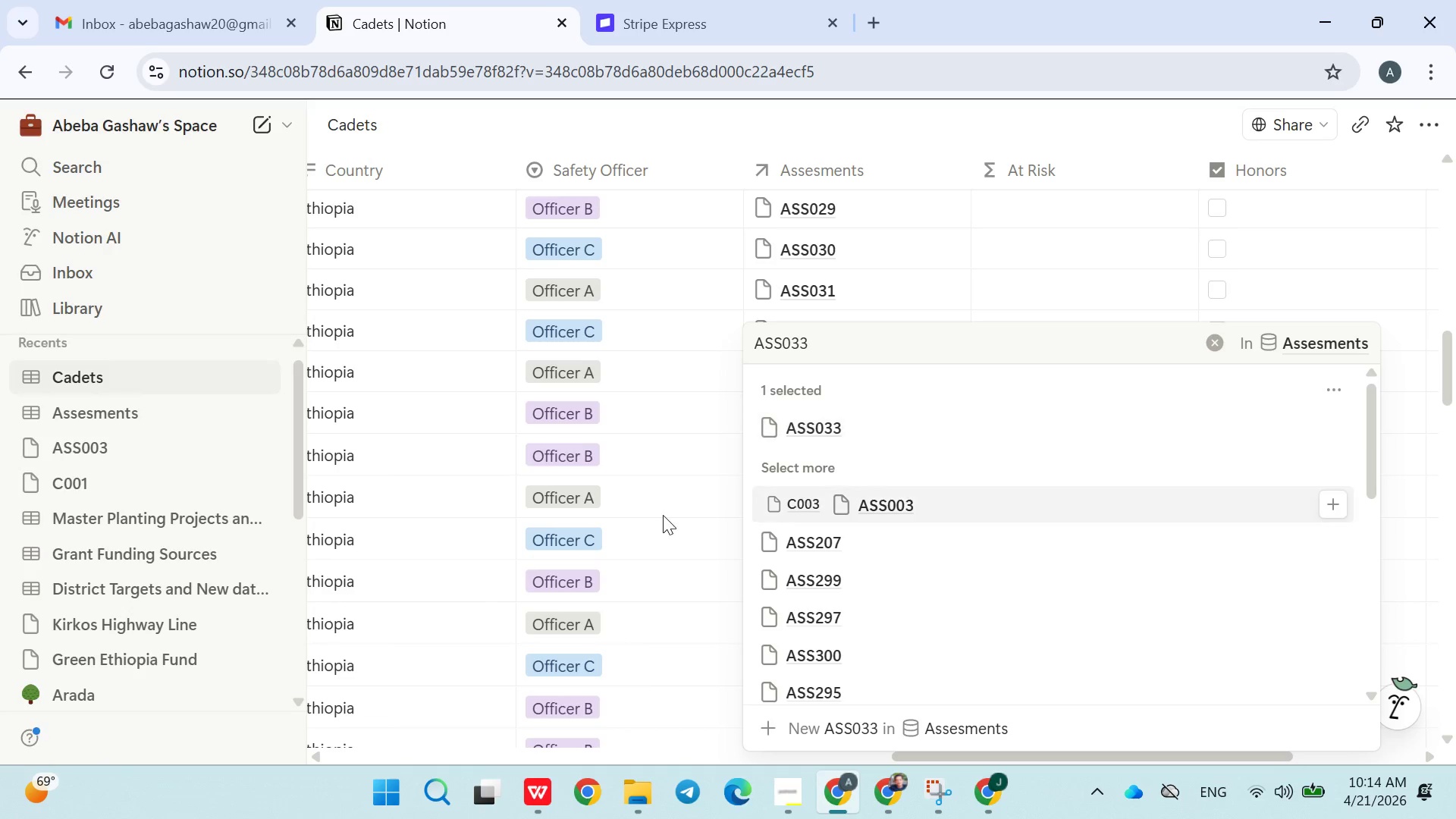 
left_click([661, 515])
 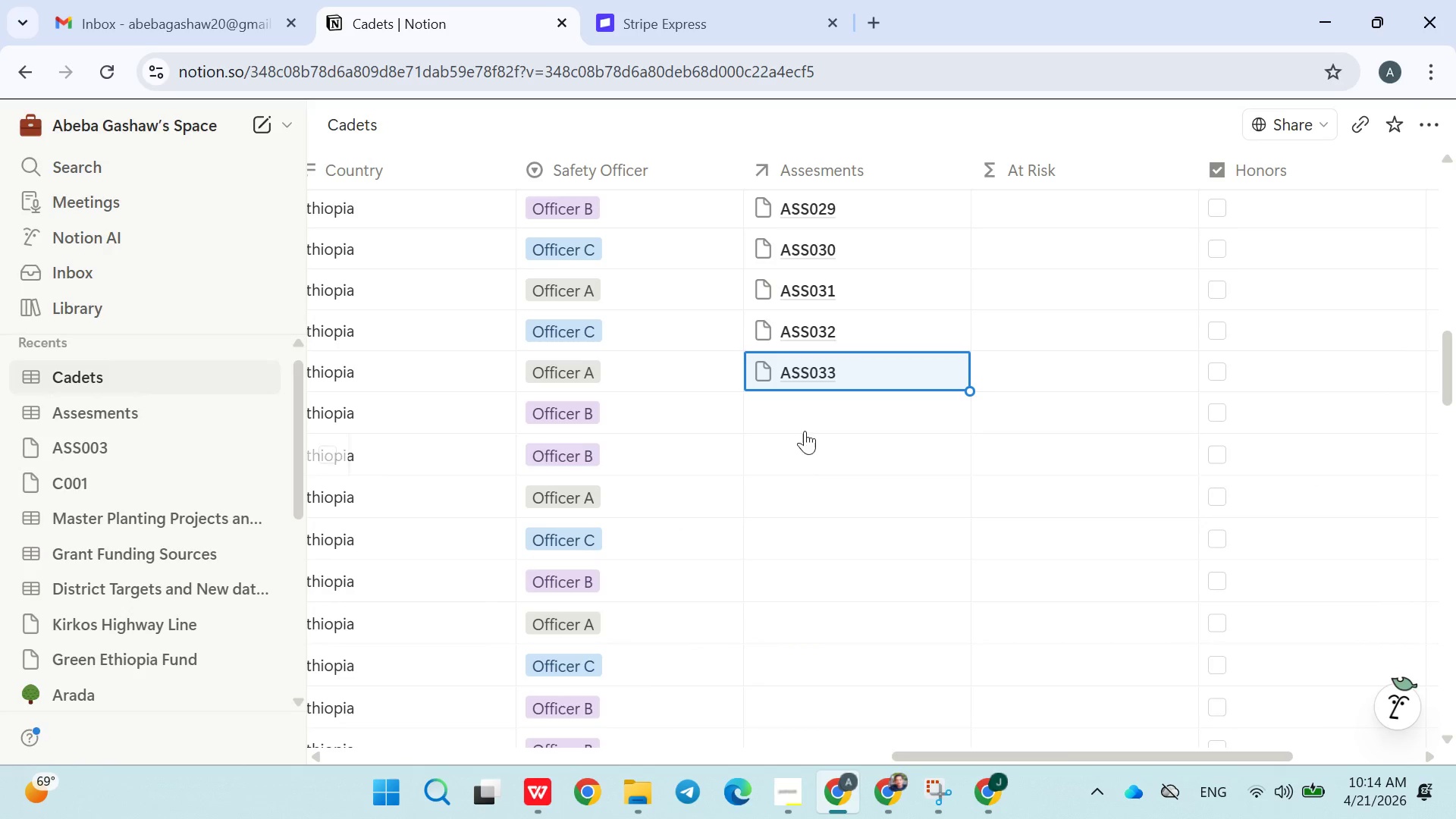 
left_click([811, 401])
 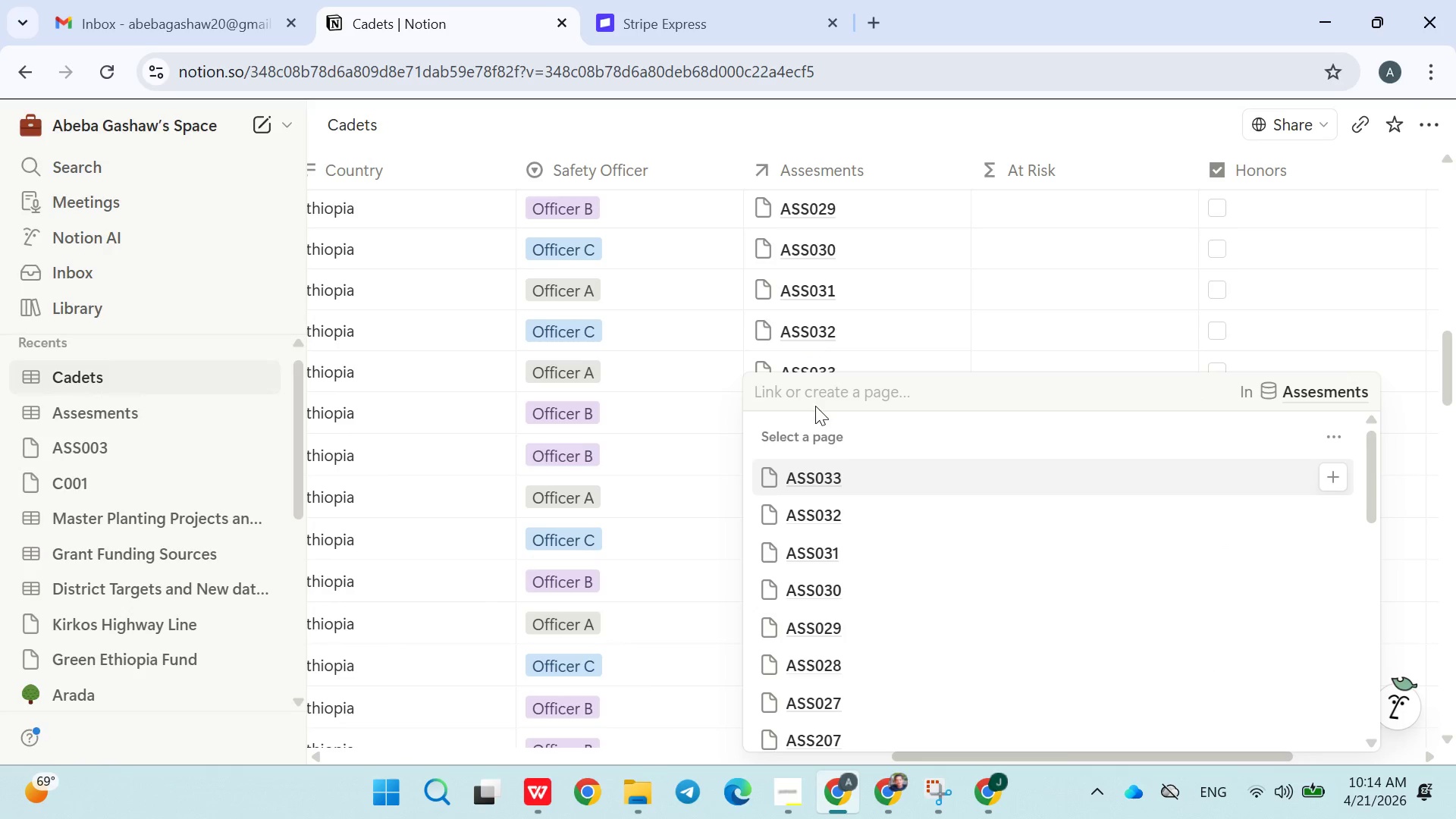 
type(ASS034)
 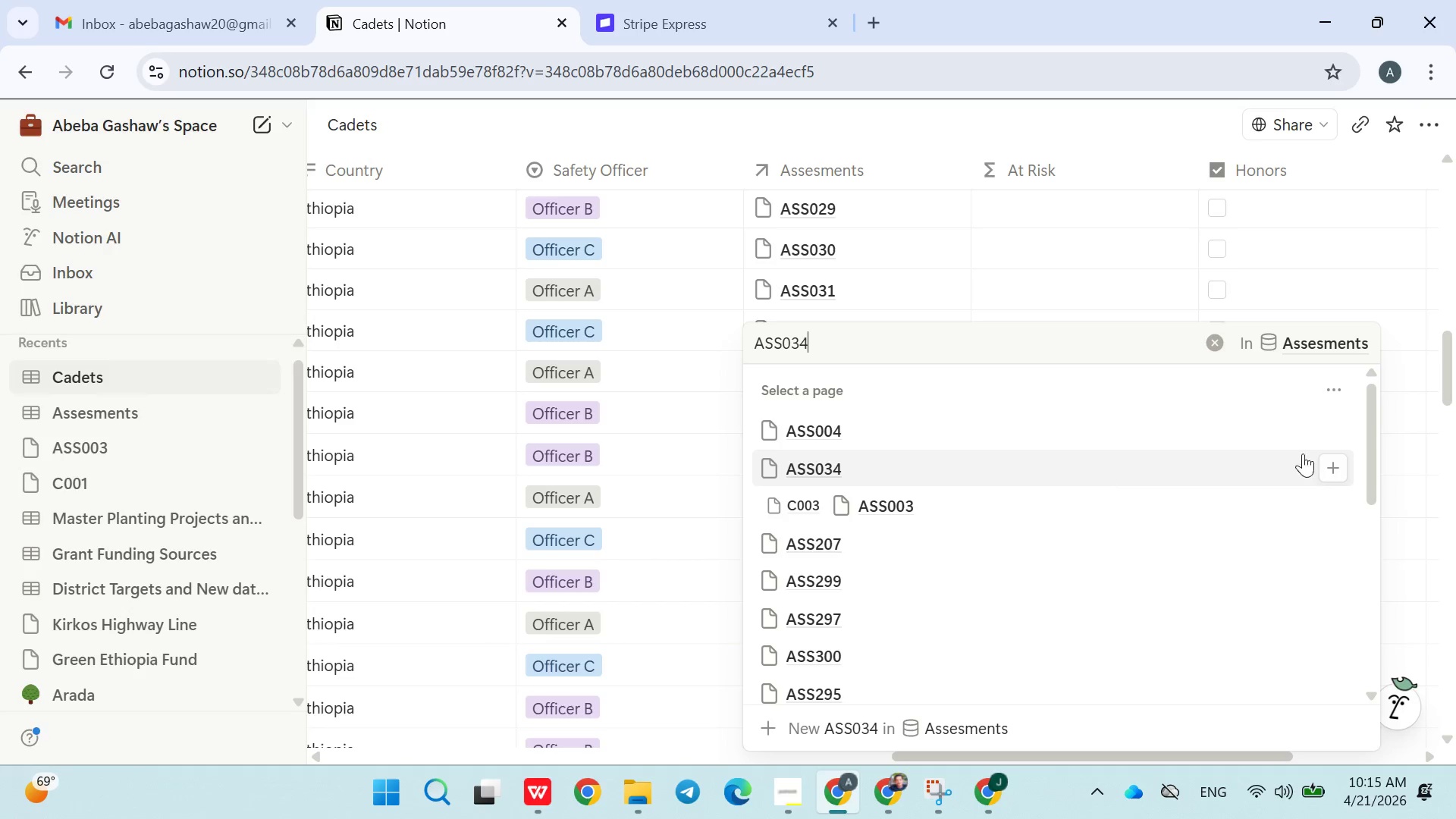 
left_click([1341, 466])
 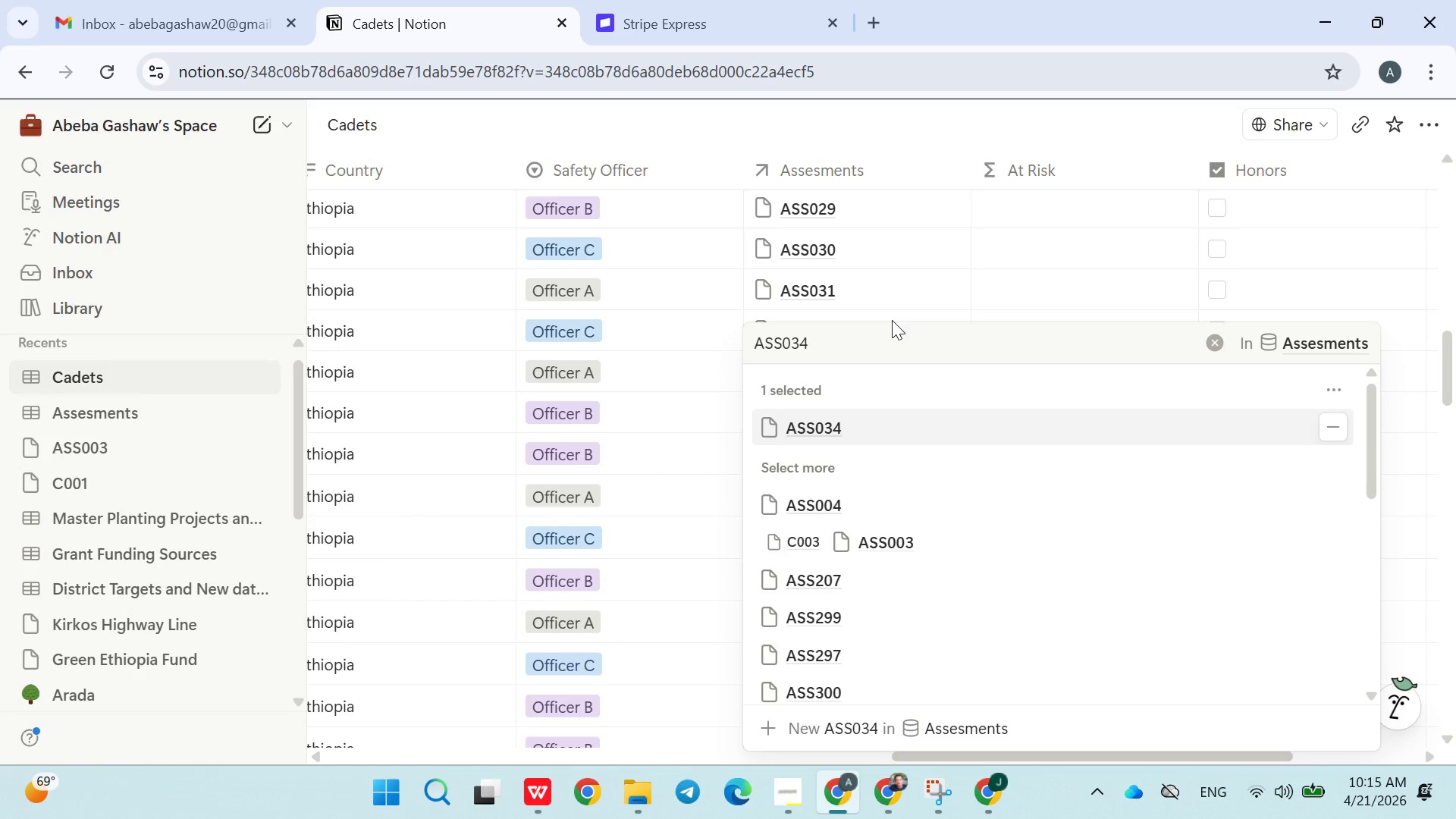 
left_click([689, 403])
 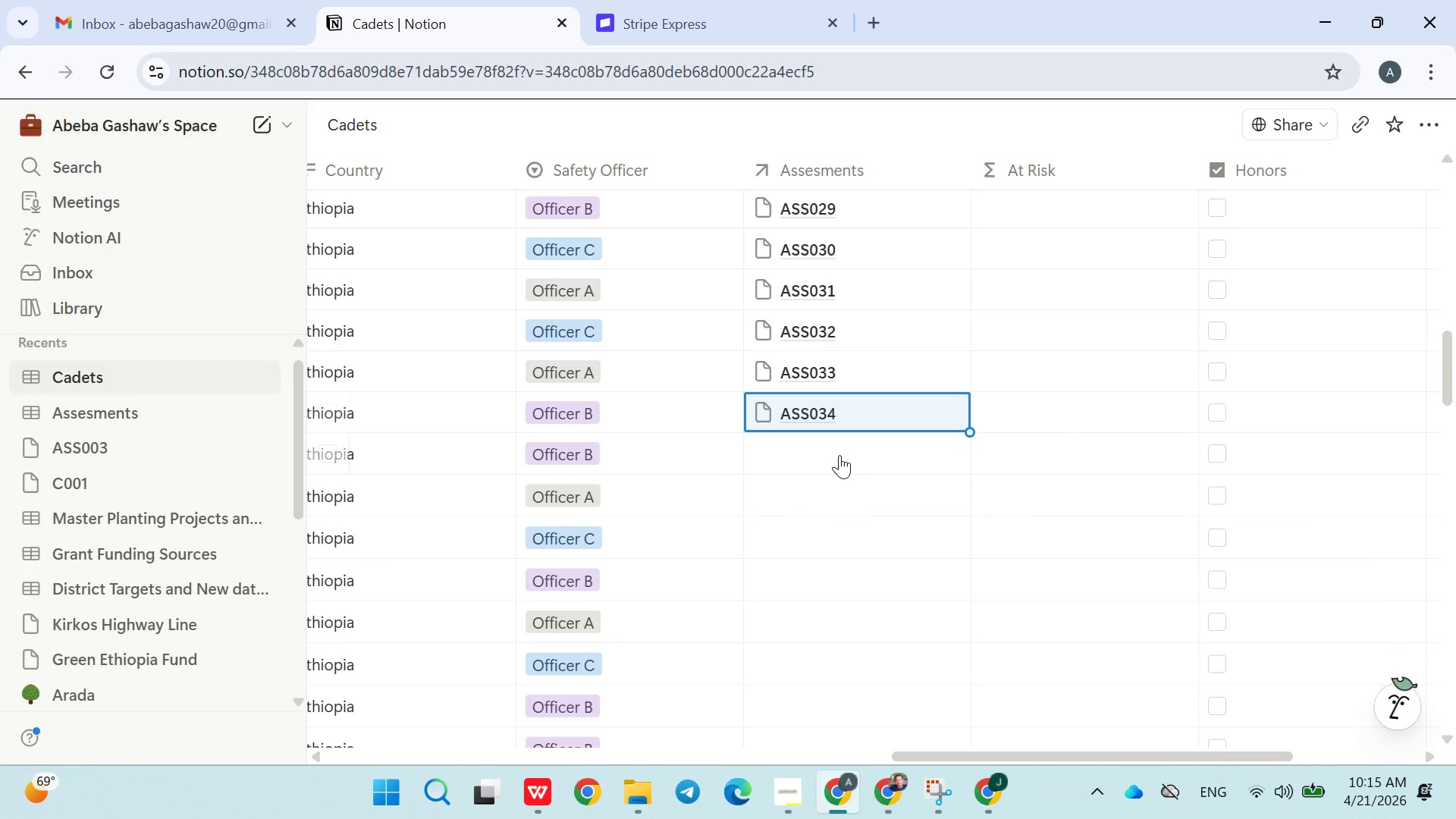 
left_click([839, 455])
 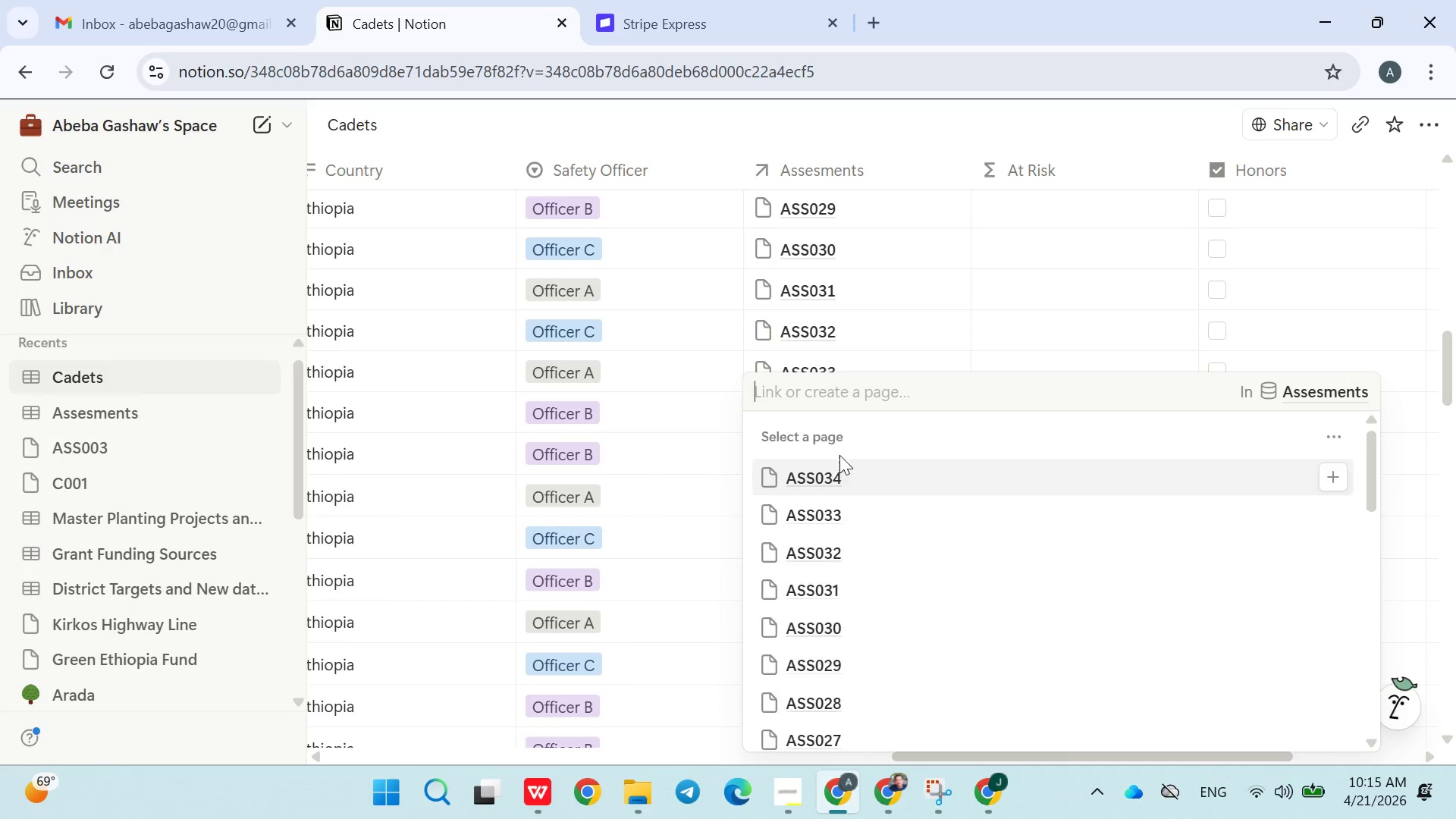 
type(ASS05)
 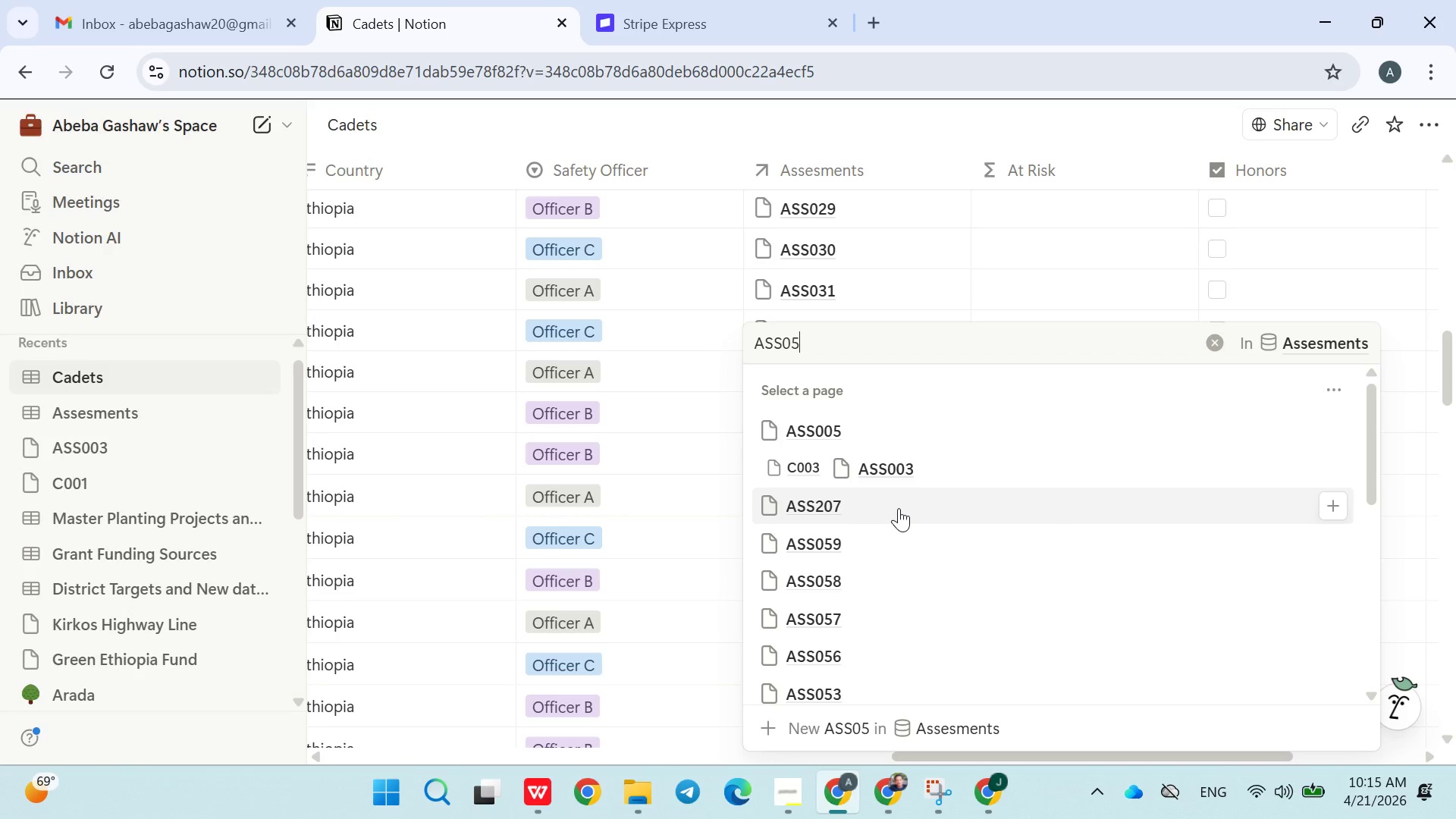 
wait(6.11)
 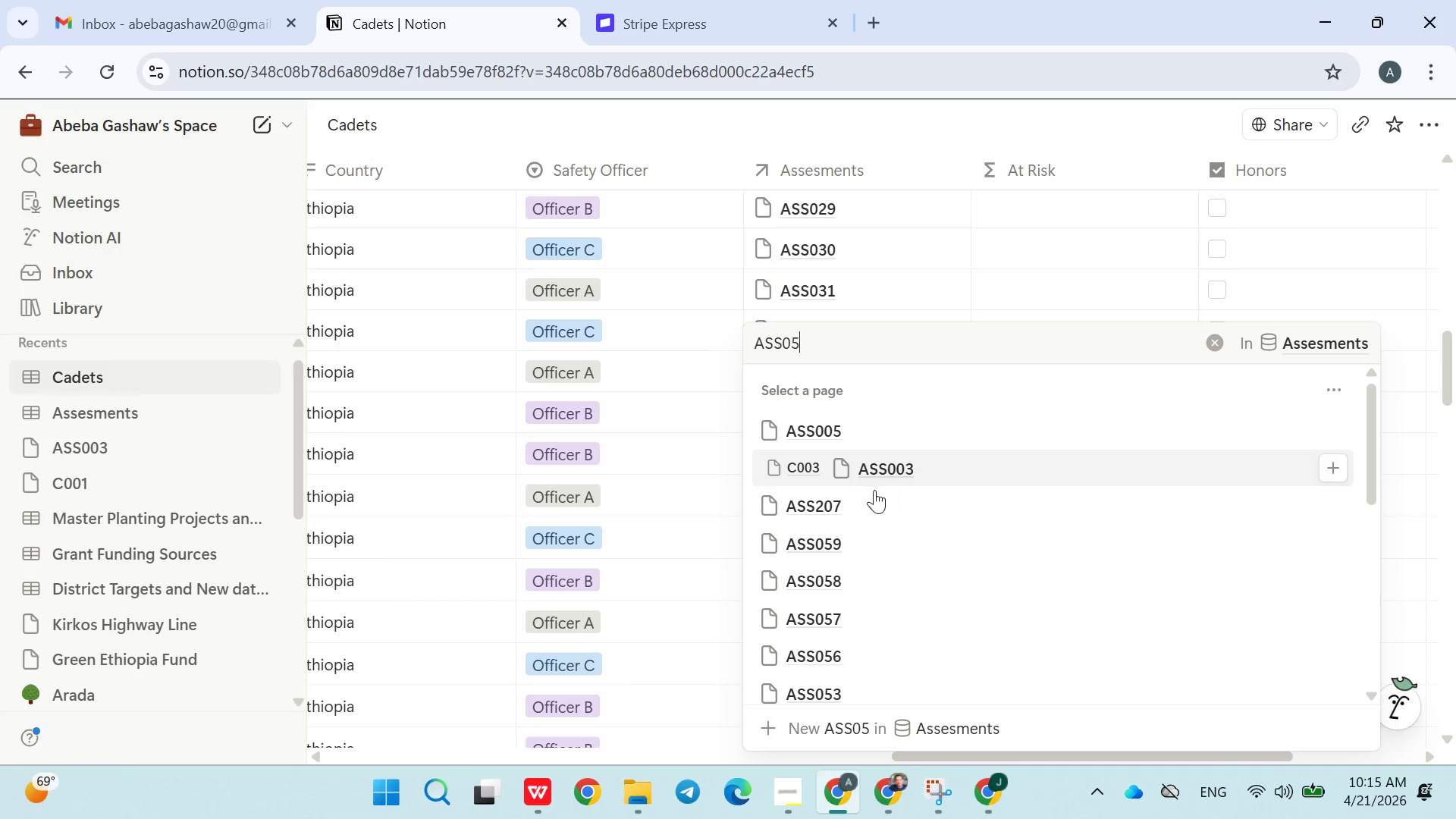 
key(Backspace)
type(35)
 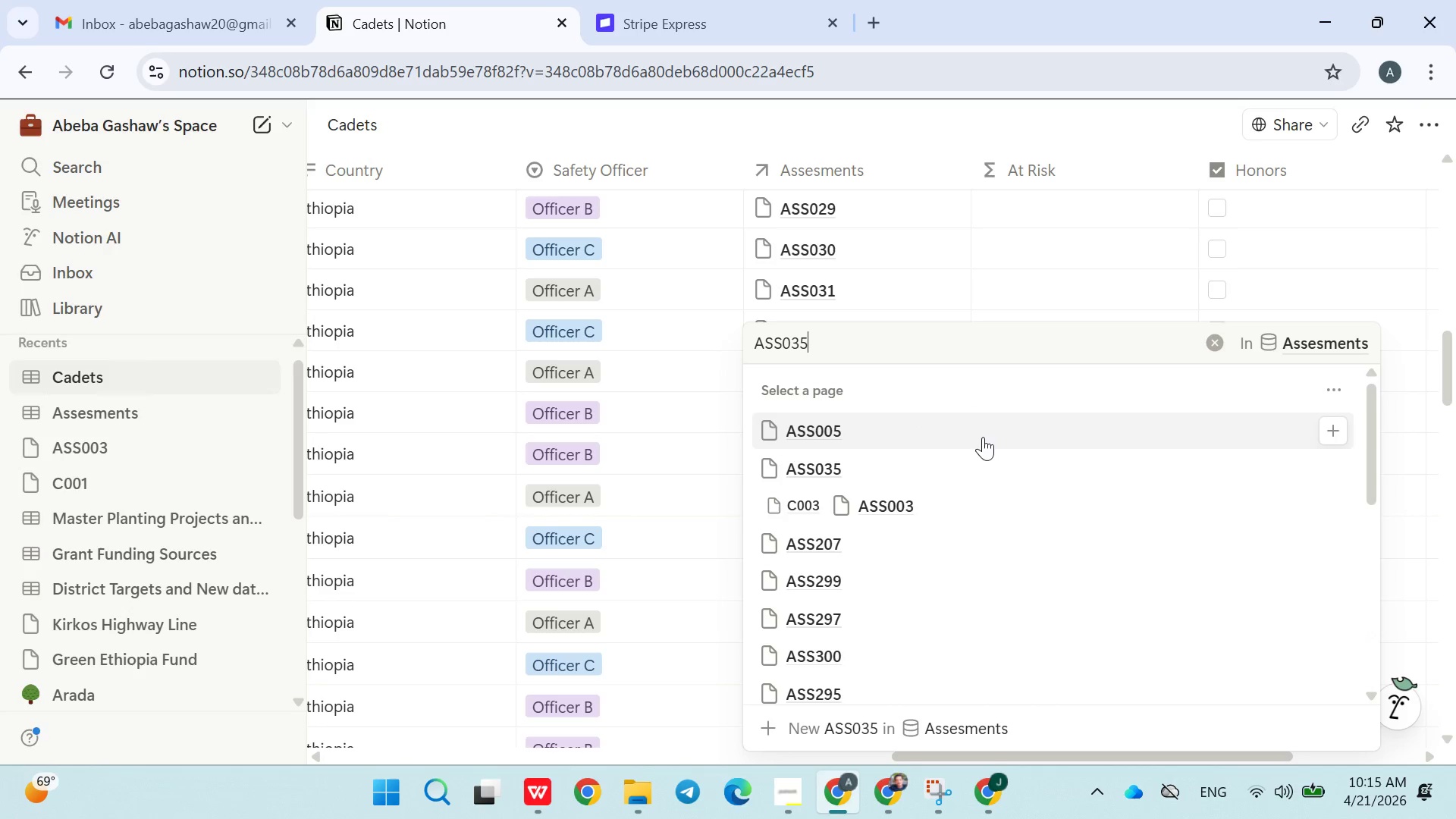 
left_click([915, 472])
 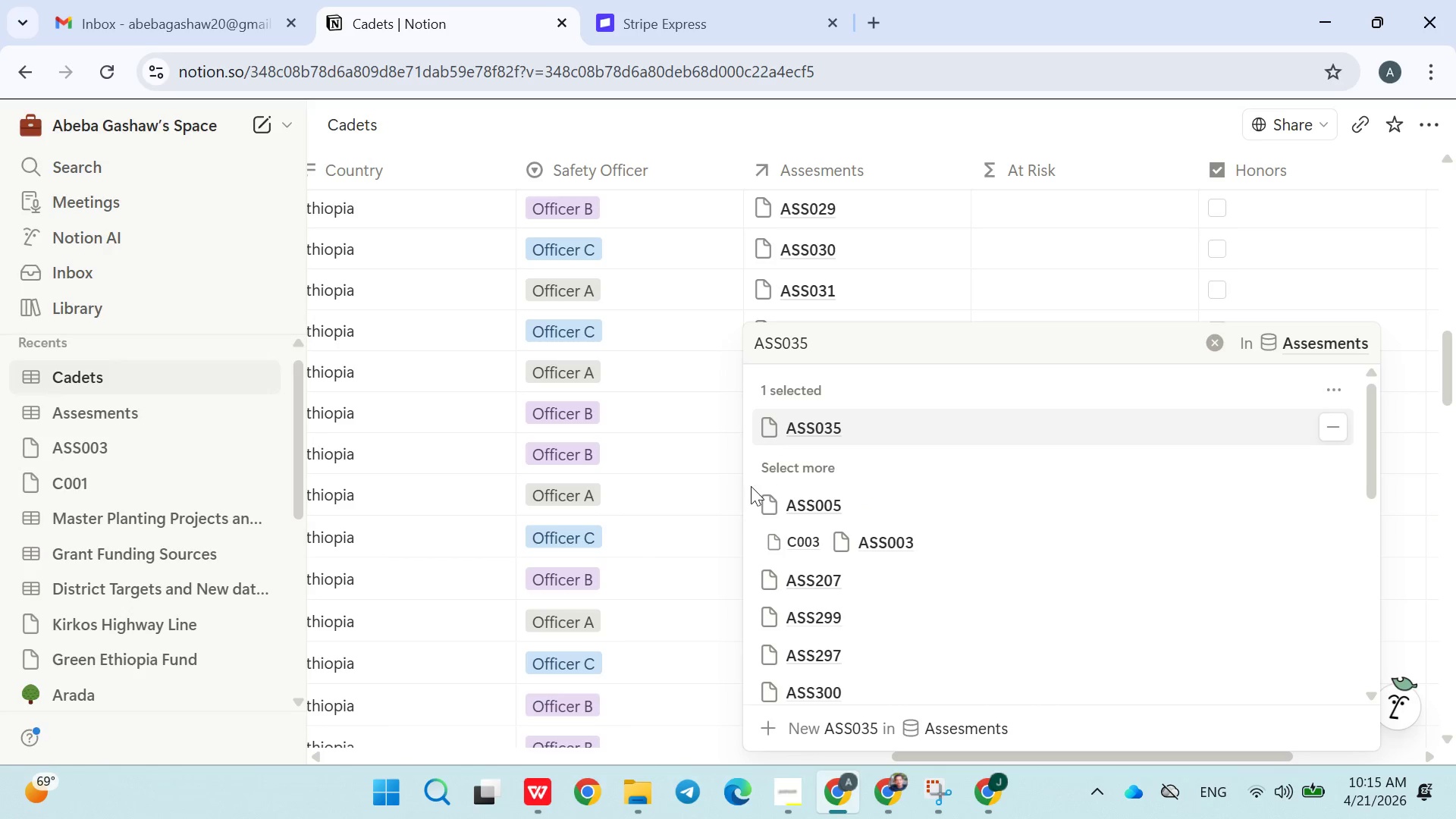 
left_click([736, 491])
 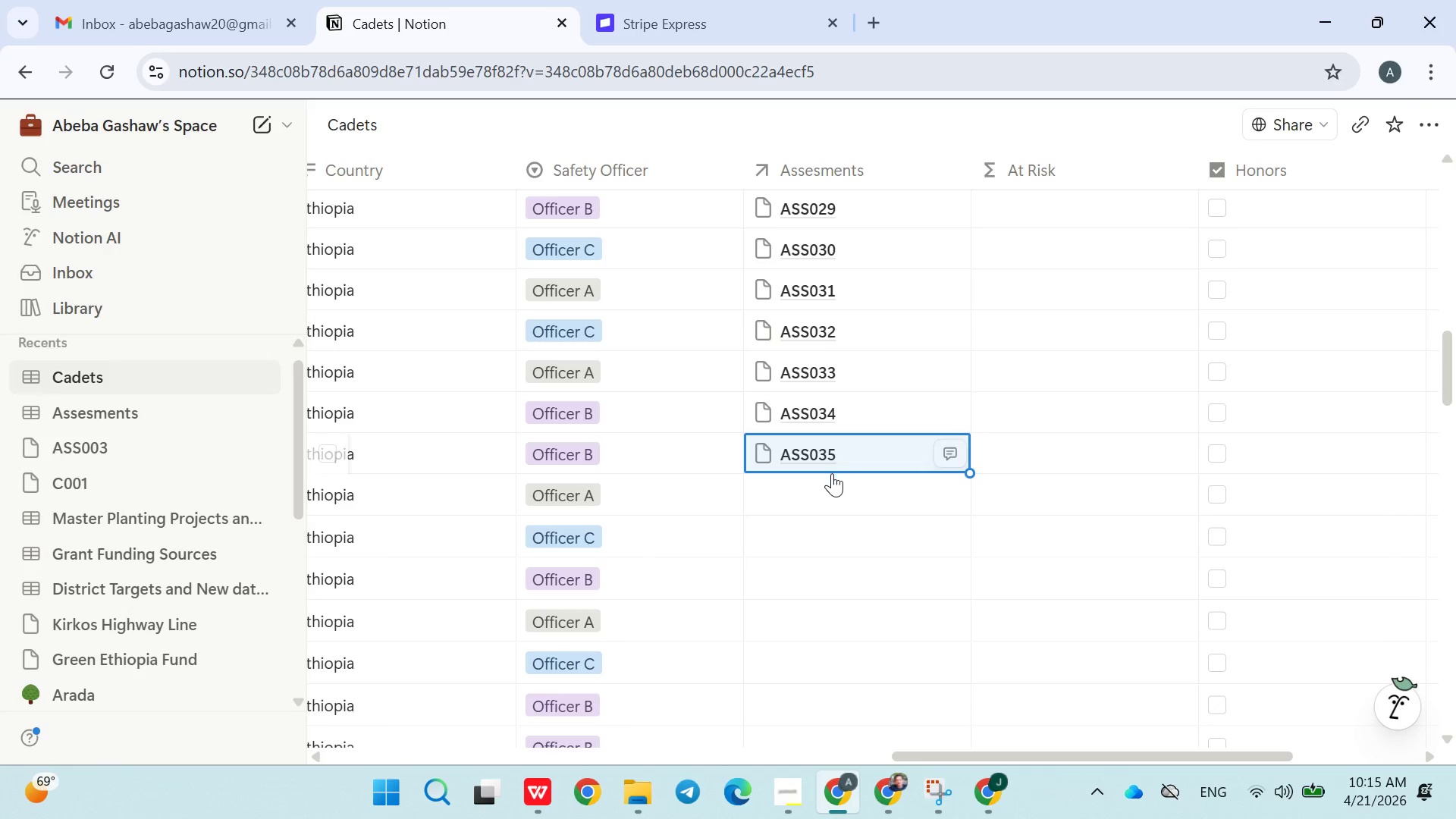 
left_click([821, 493])
 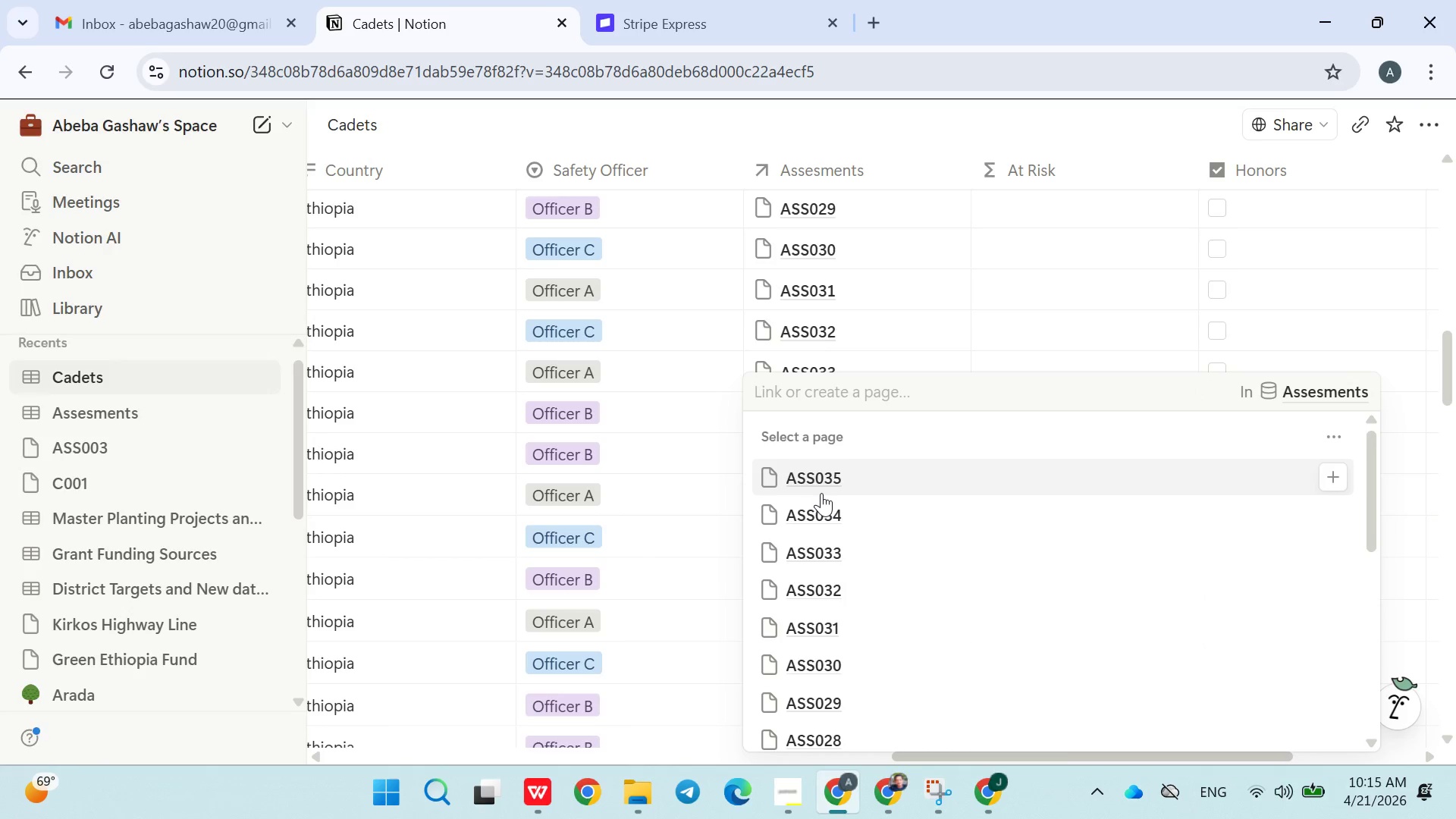 
type(ASS036)
 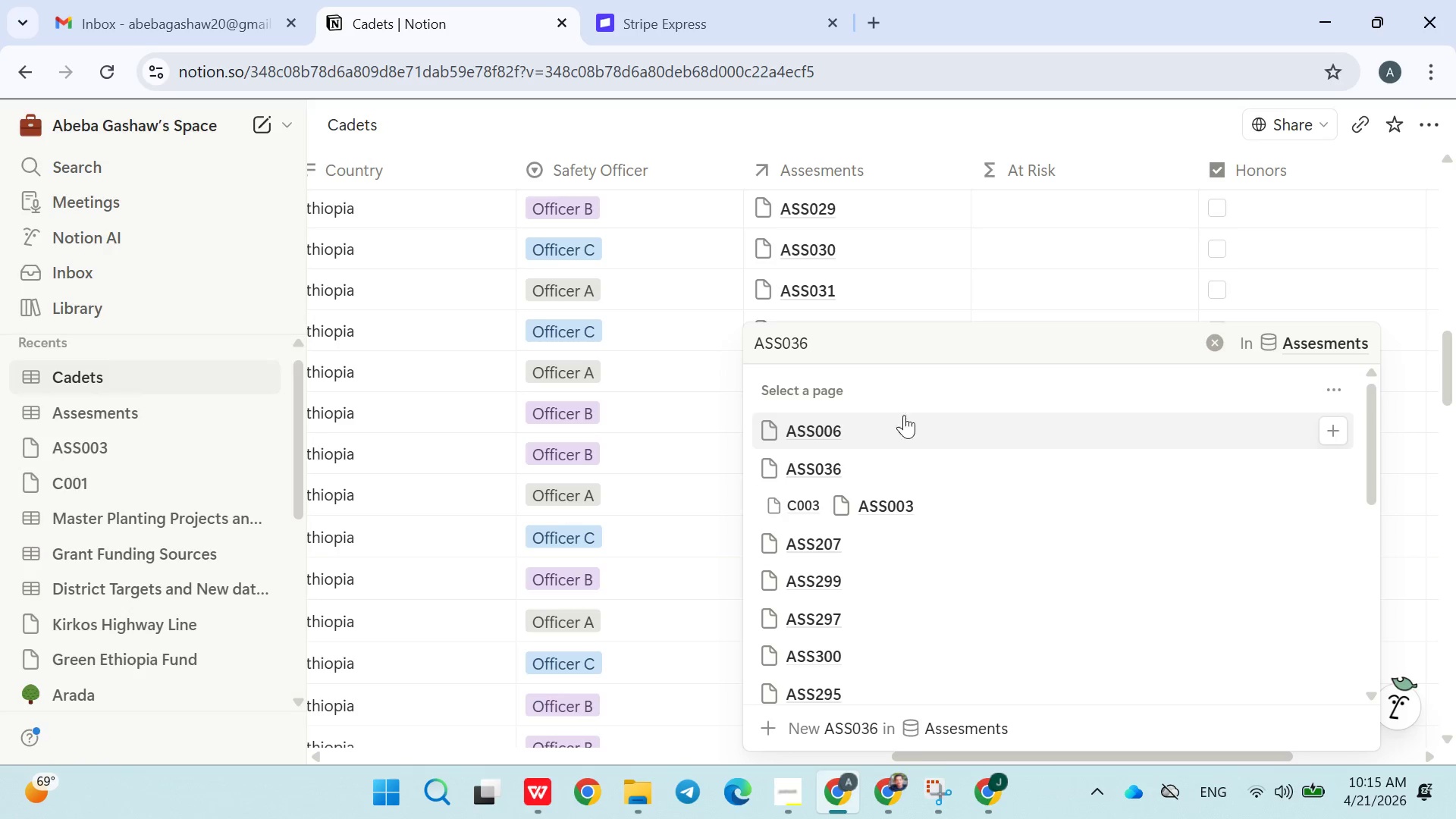 
left_click([866, 469])
 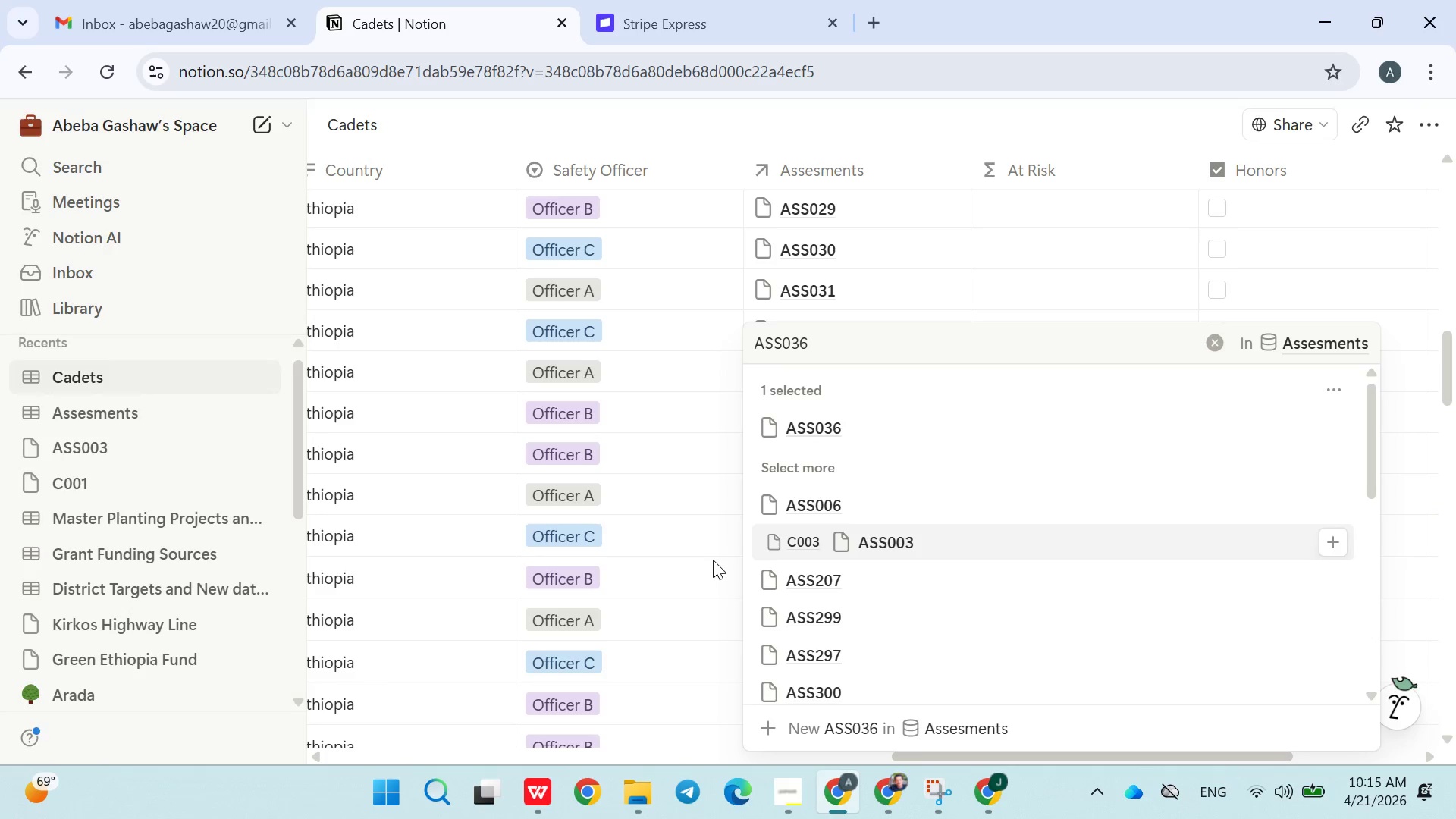 
left_click([713, 560])
 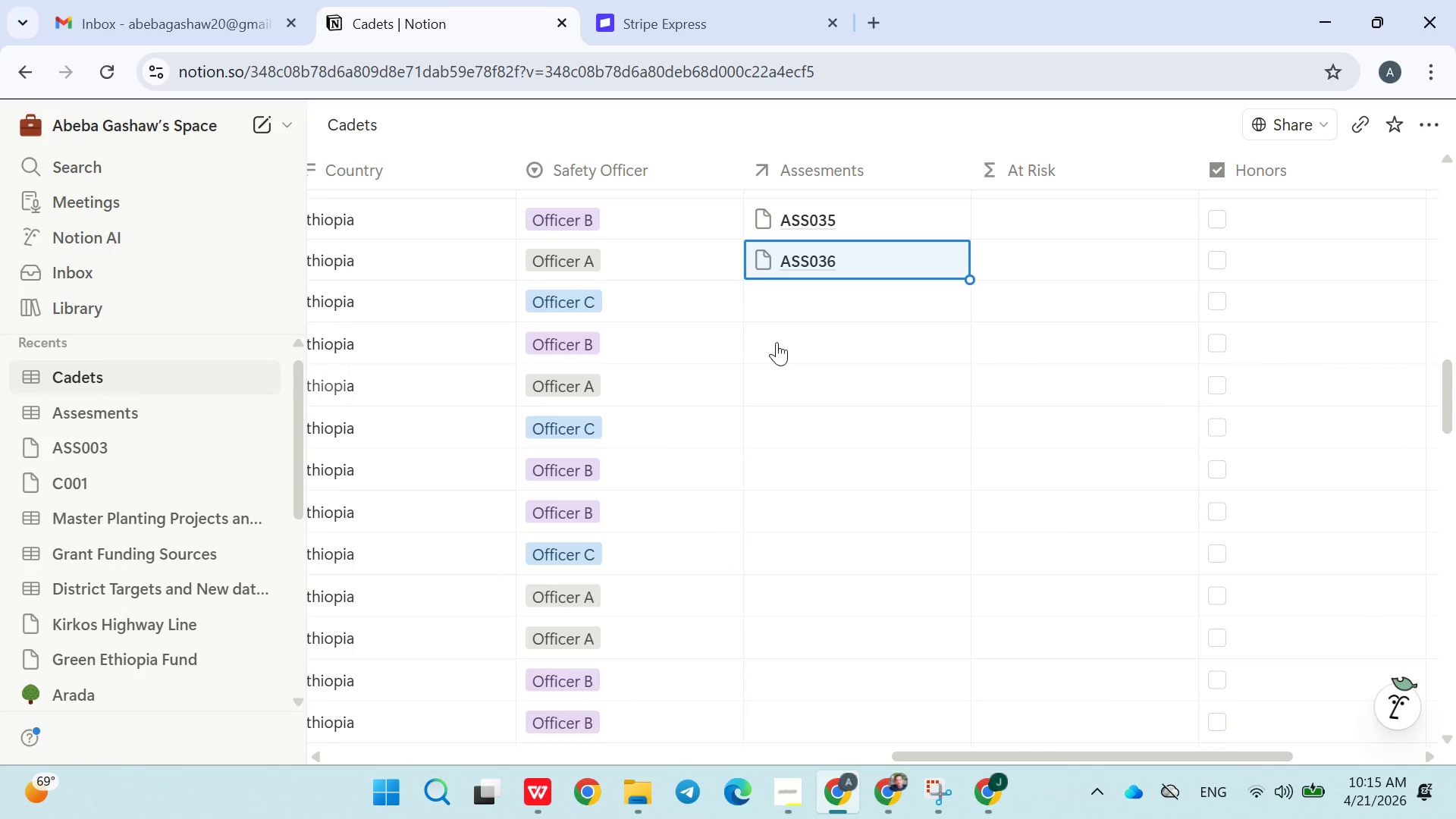 
left_click([801, 315])
 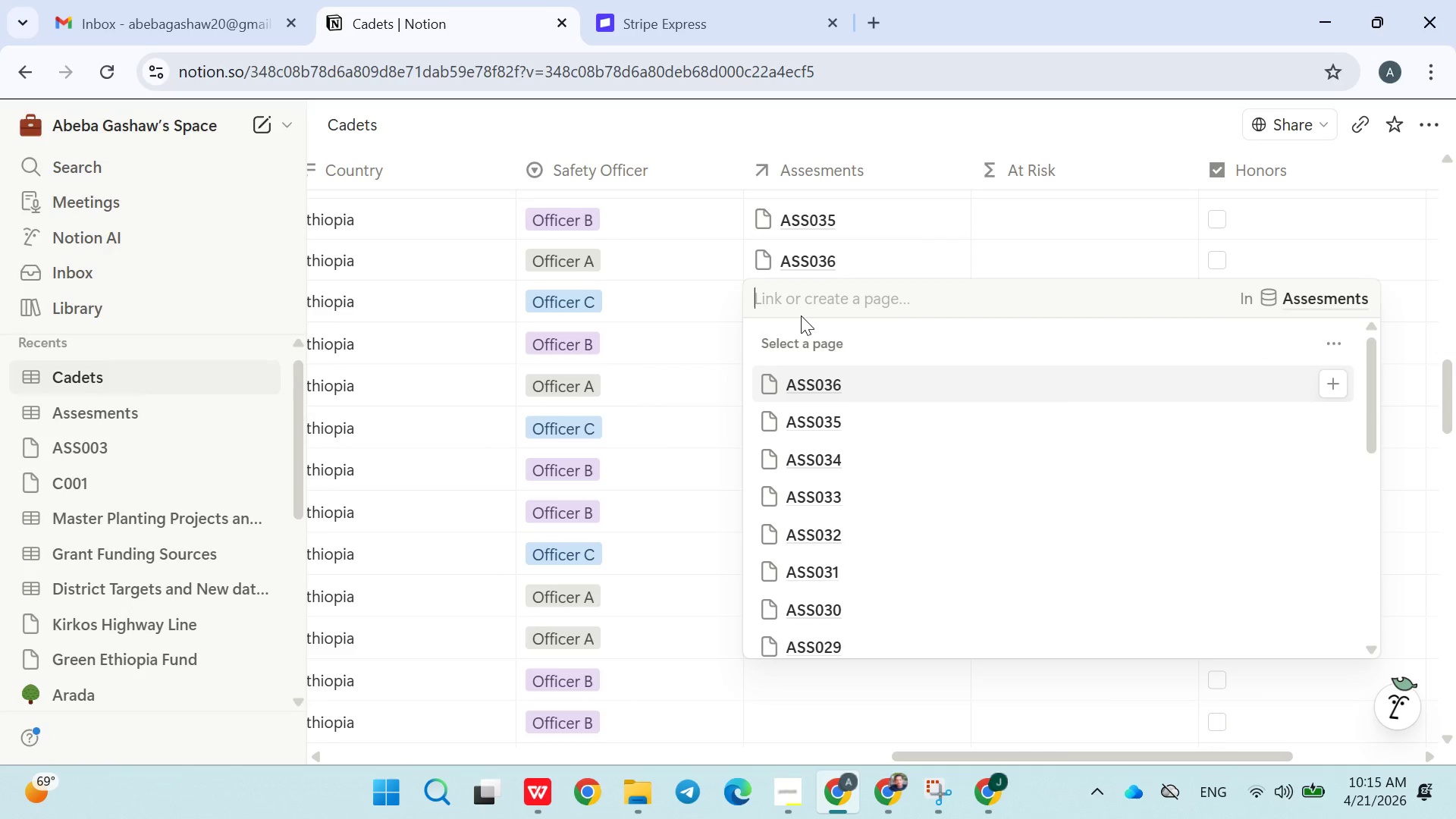 
type(ASS037)
 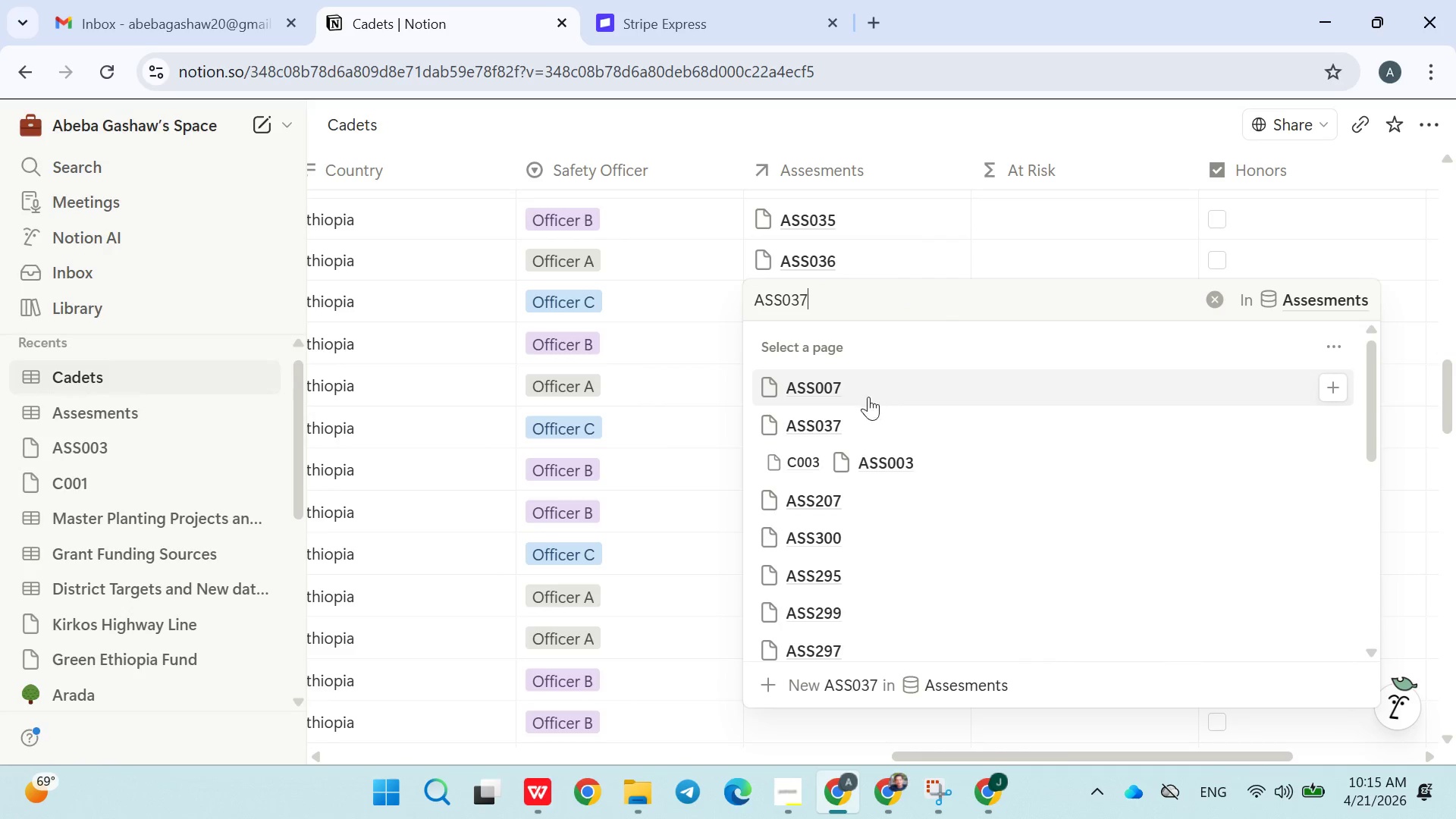 
left_click([856, 423])
 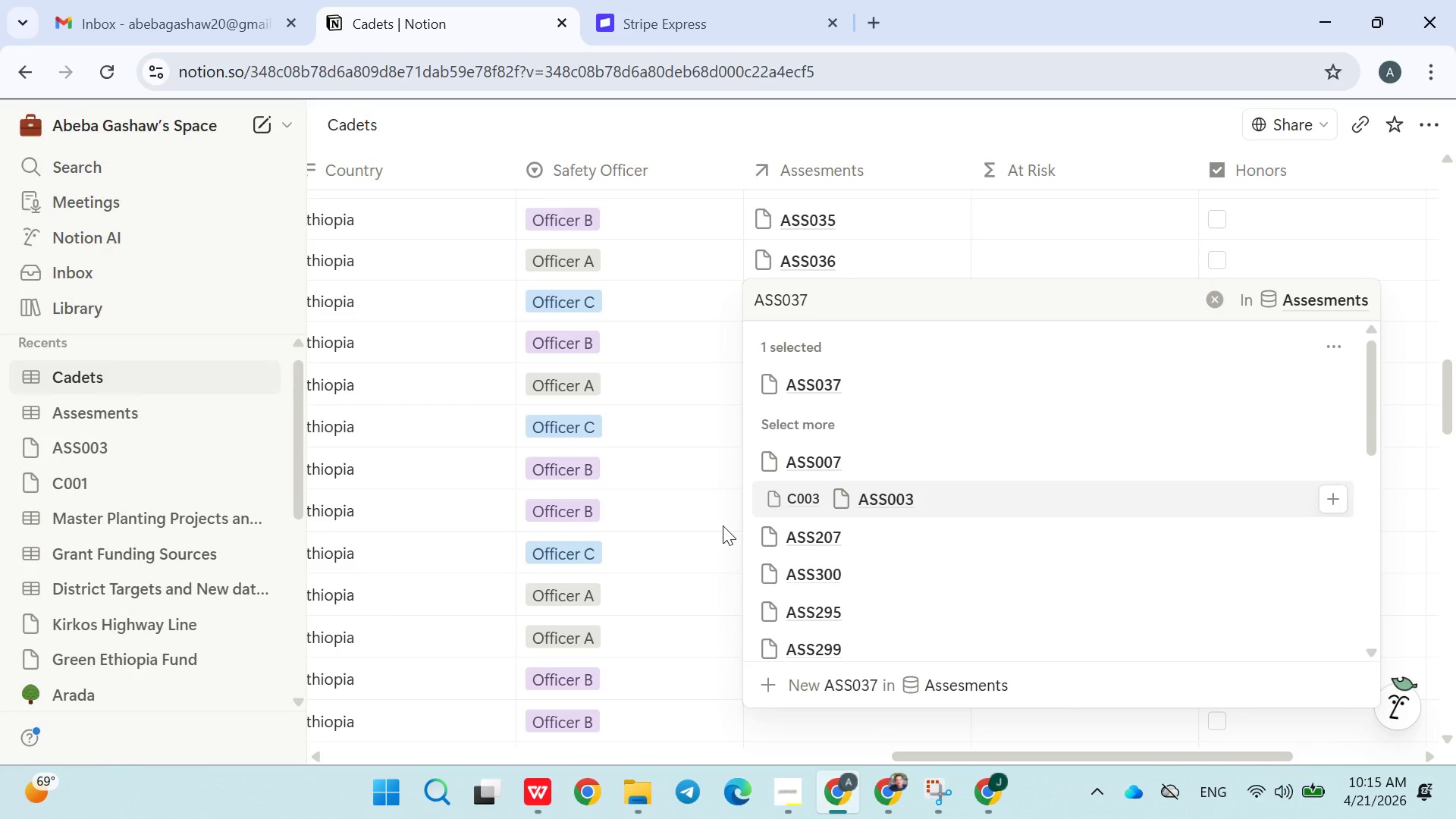 
left_click([721, 526])
 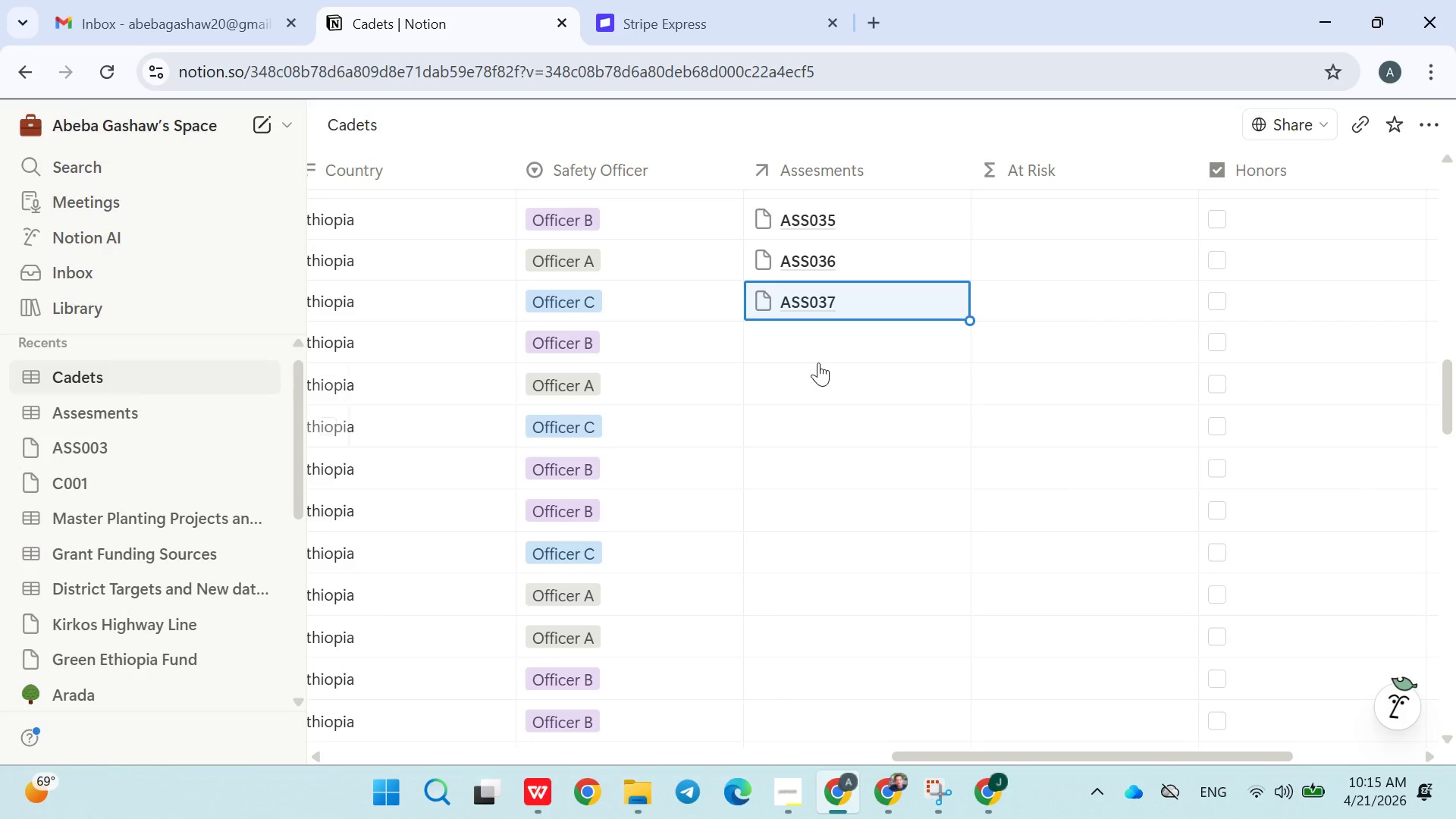 
left_click([812, 350])
 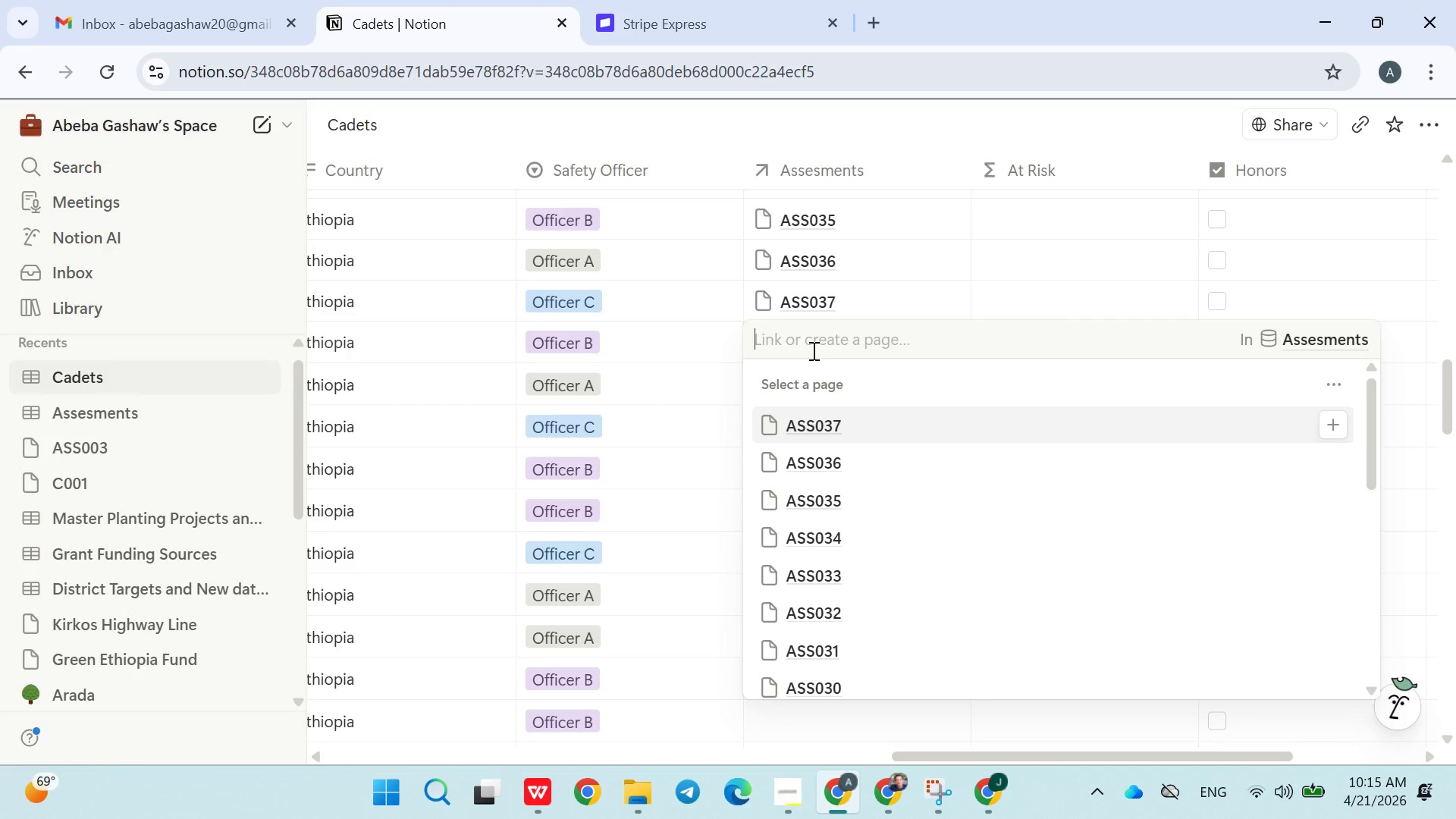 
type(ASS038)
 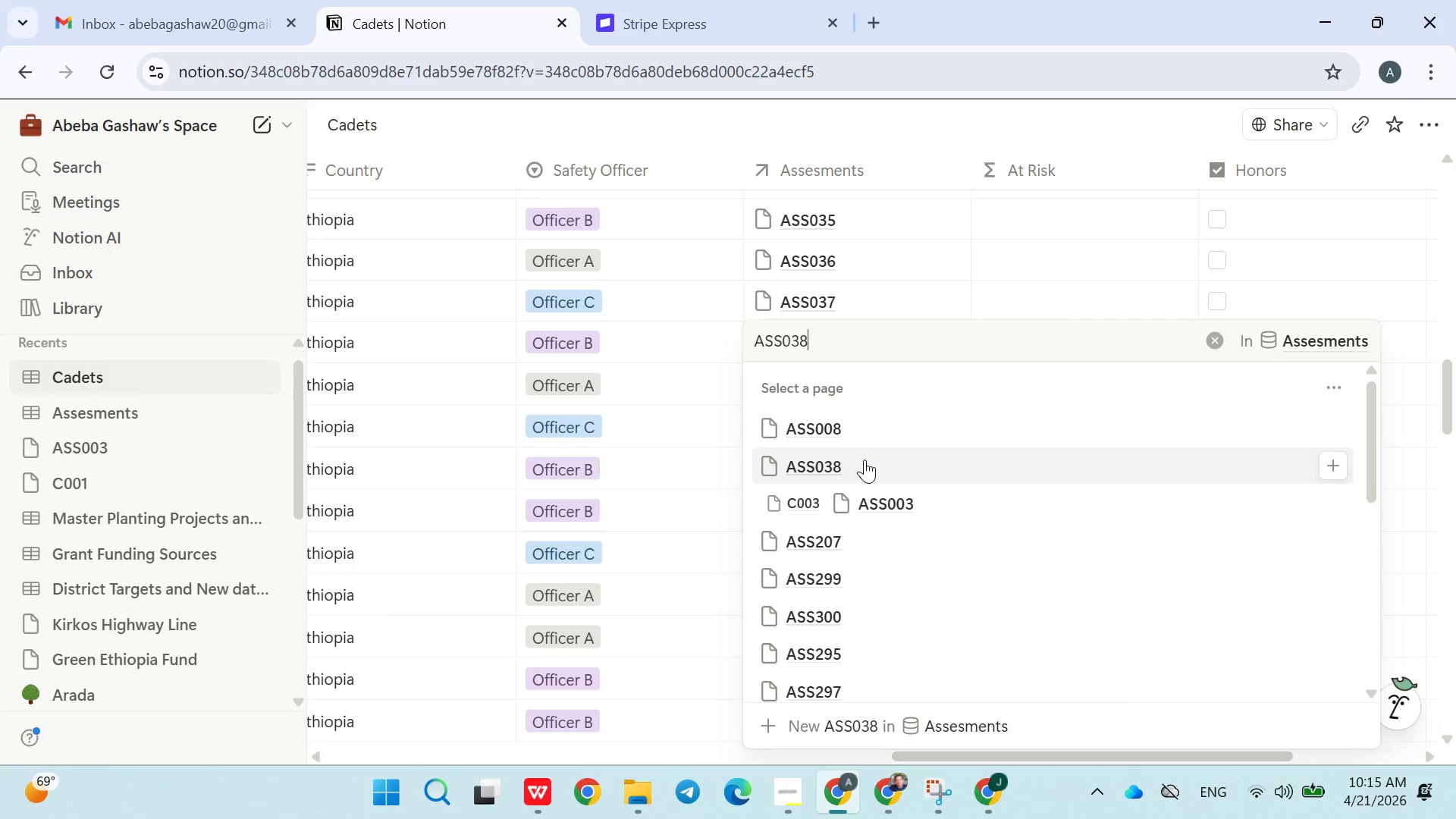 
left_click([864, 460])
 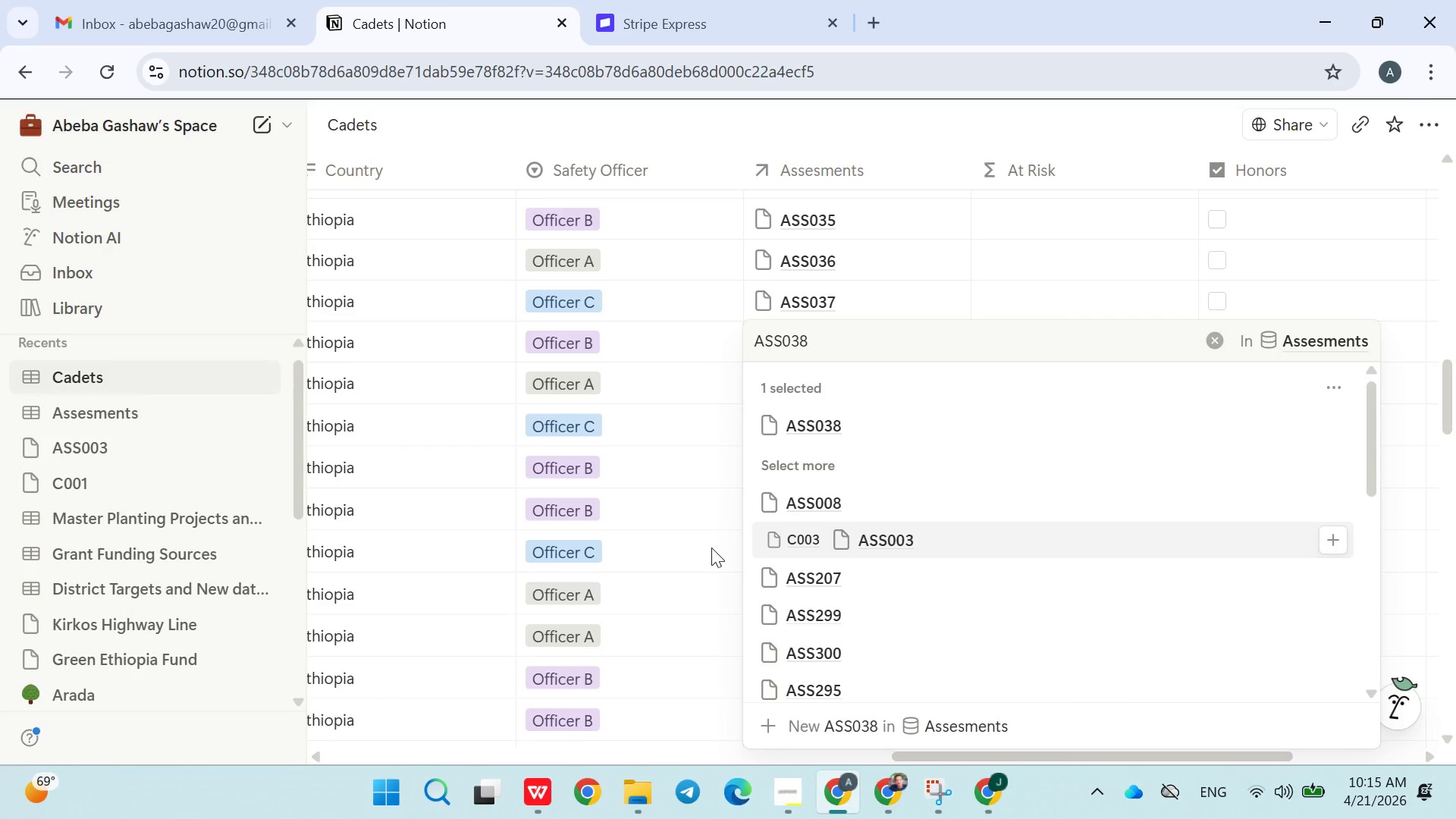 
left_click([711, 547])
 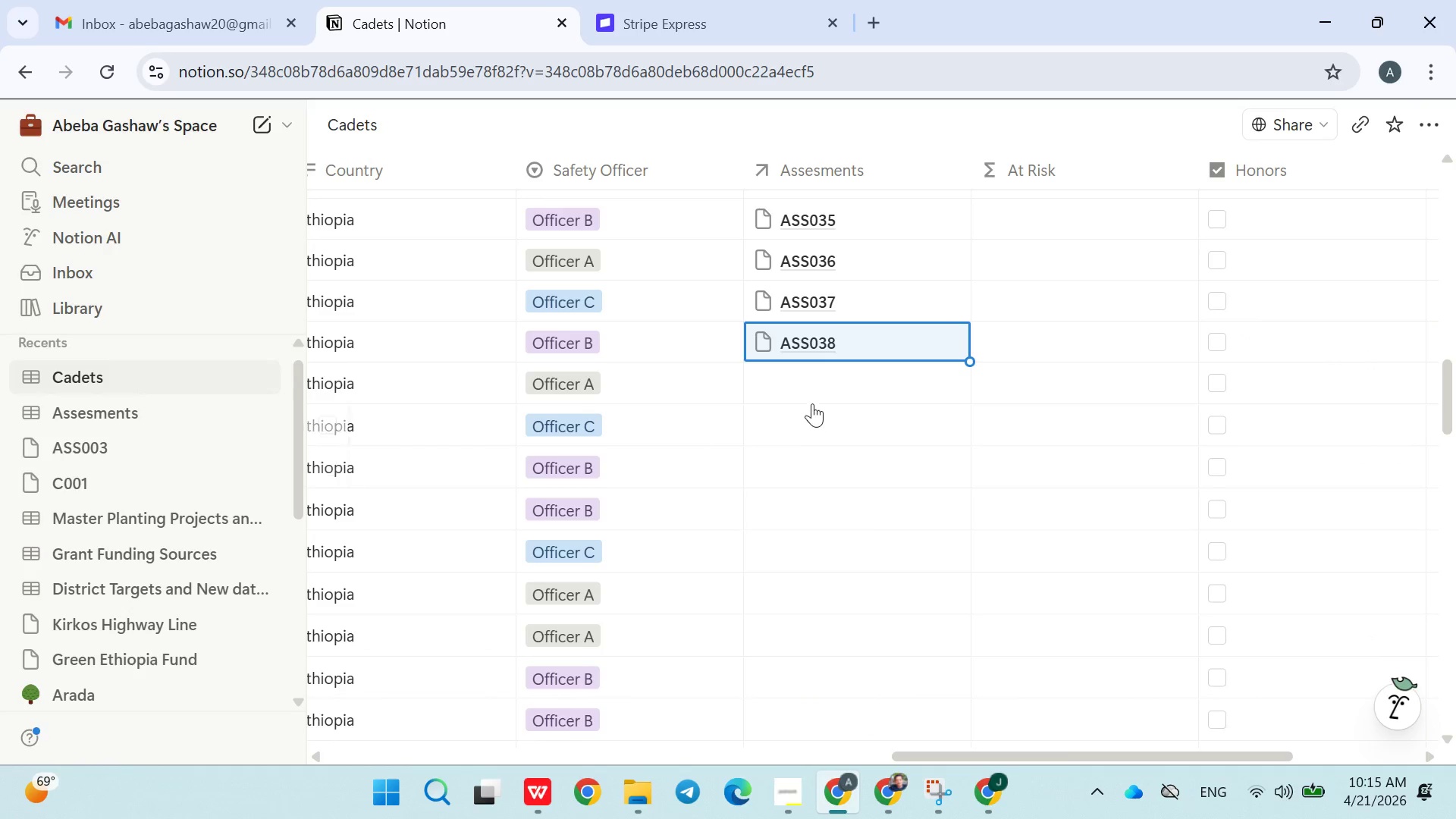 
left_click([812, 396])
 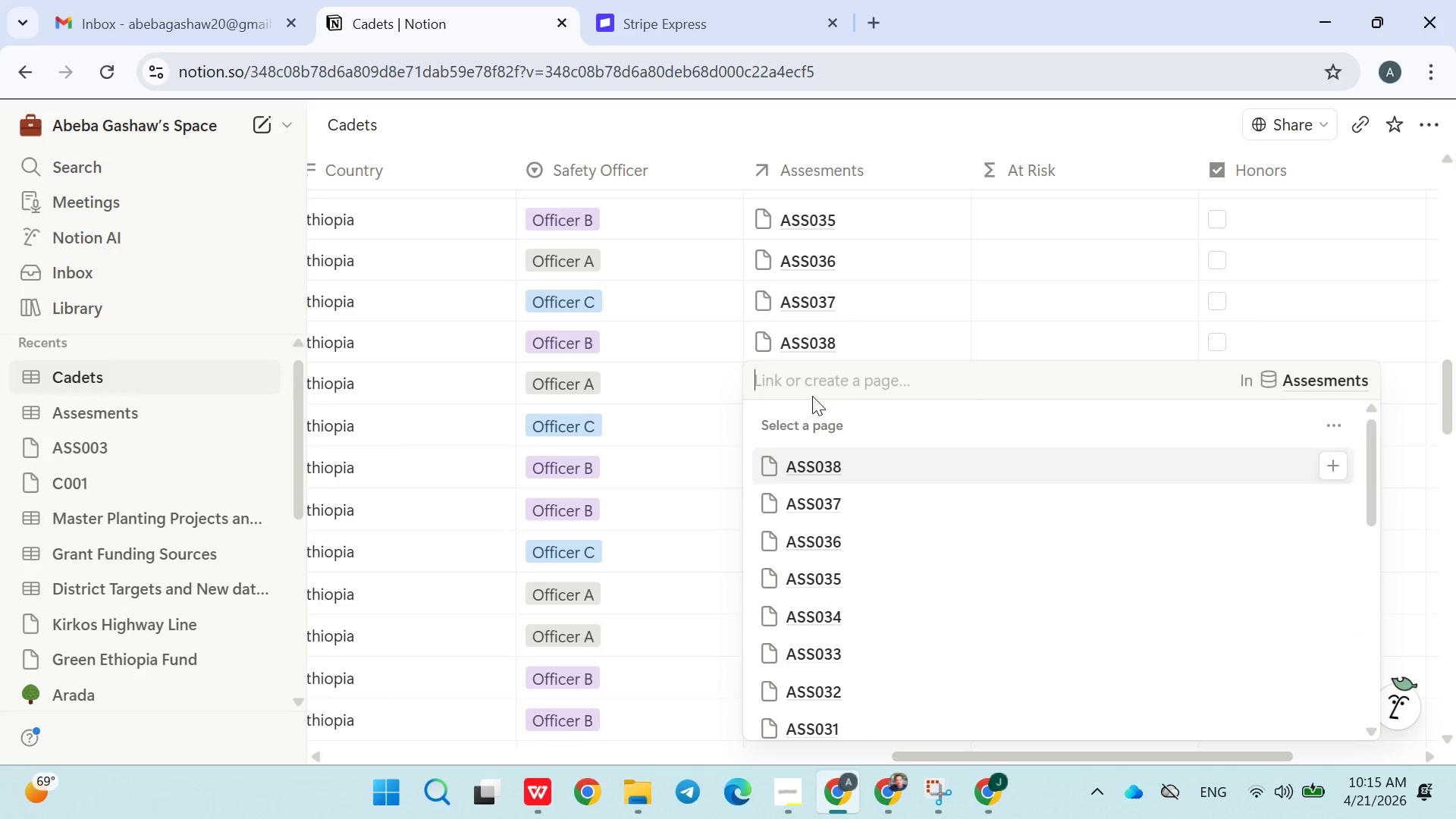 
type(ASS039)
 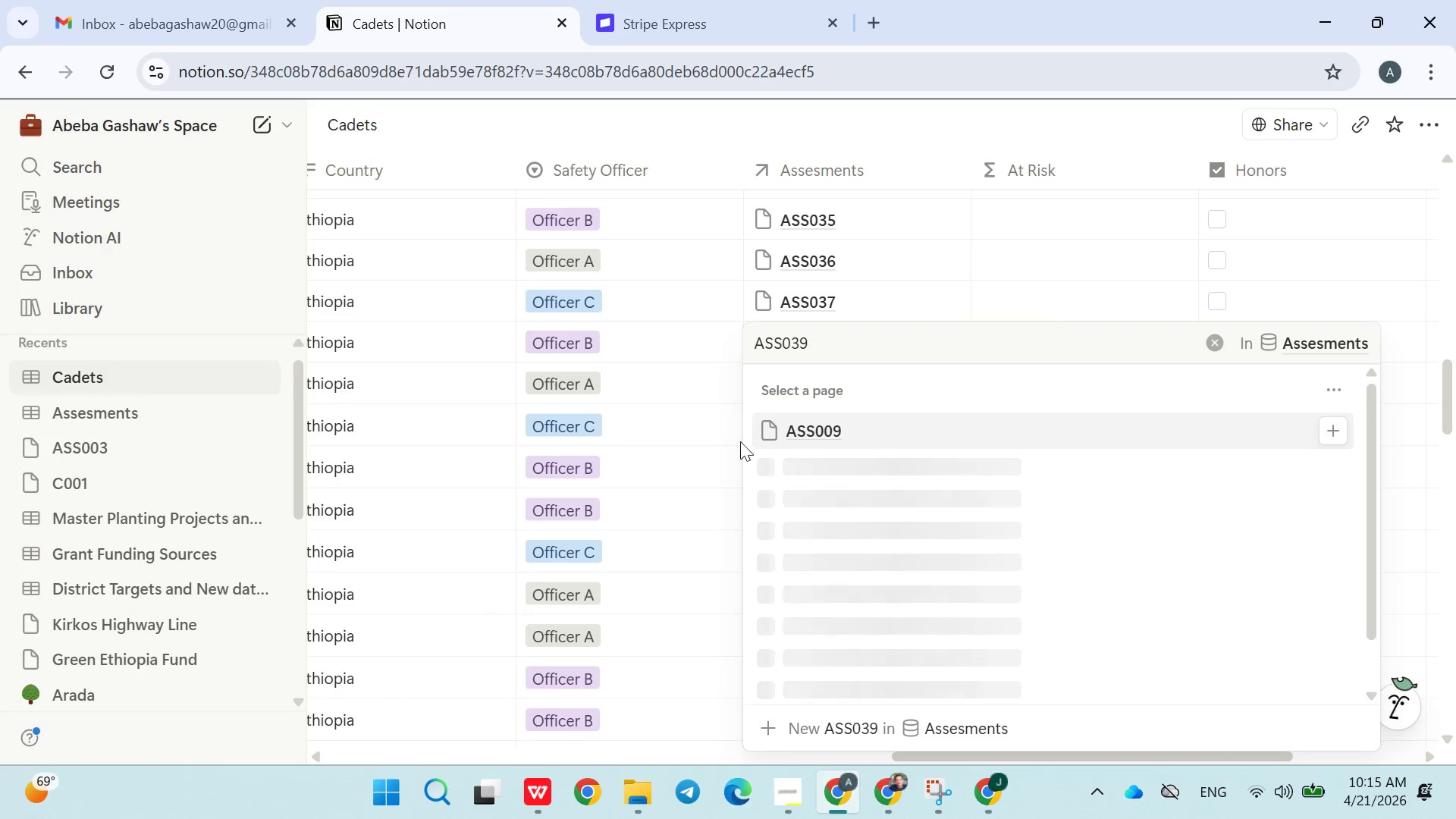 
left_click([717, 472])
 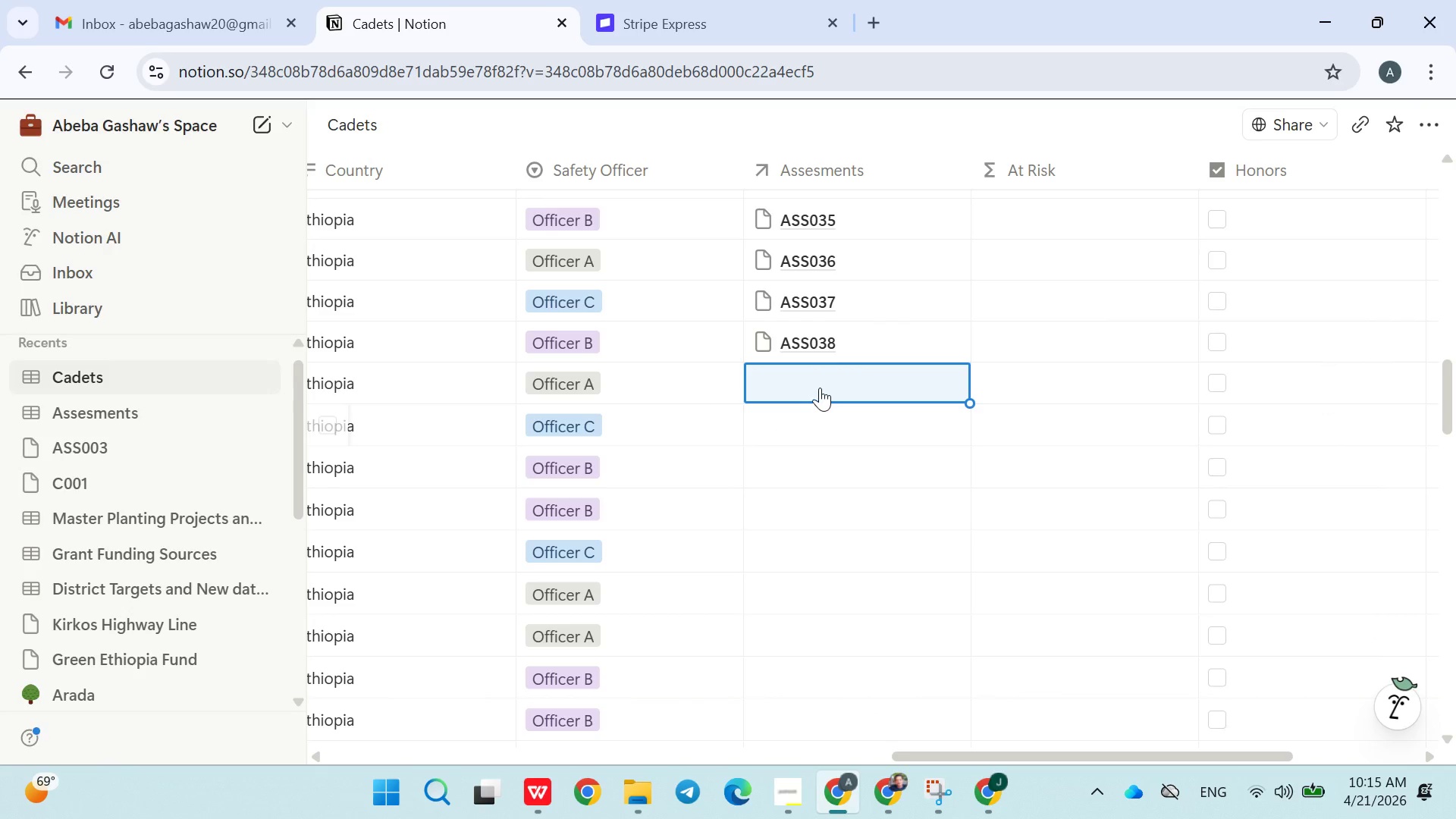 
left_click([820, 387])
 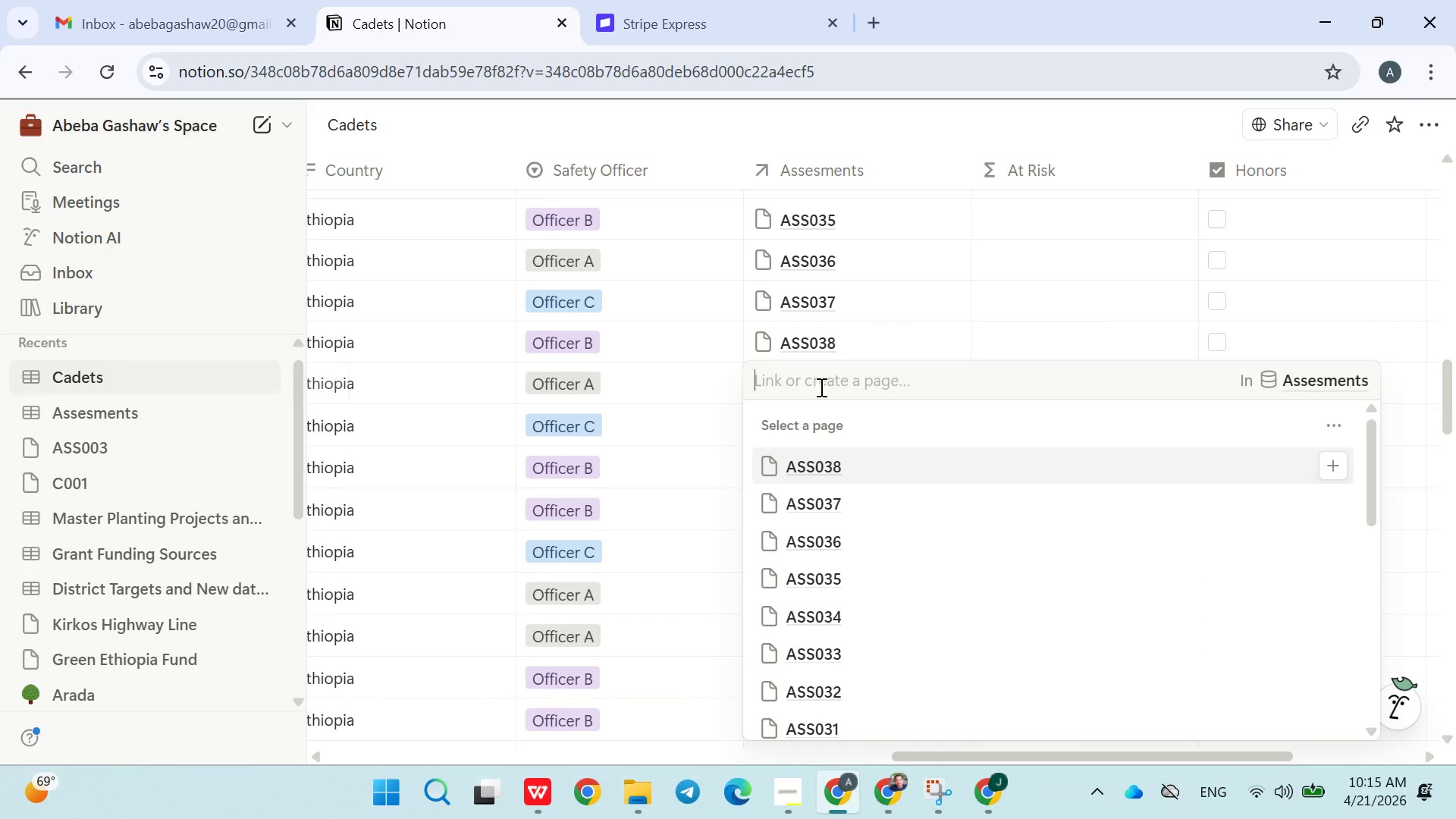 
type(ASS4)
key(Backspace)
type(040)
 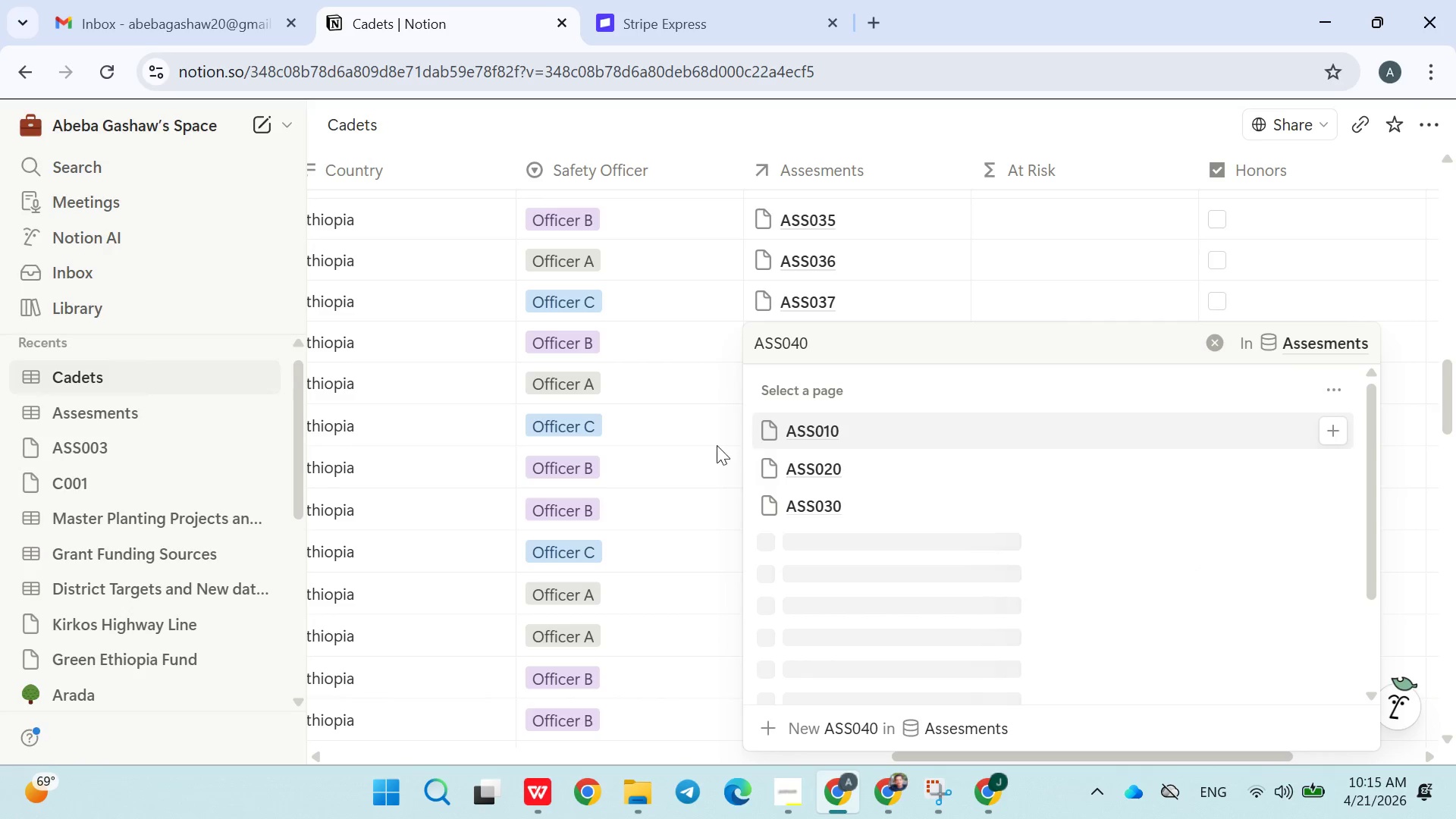 
left_click([710, 445])
 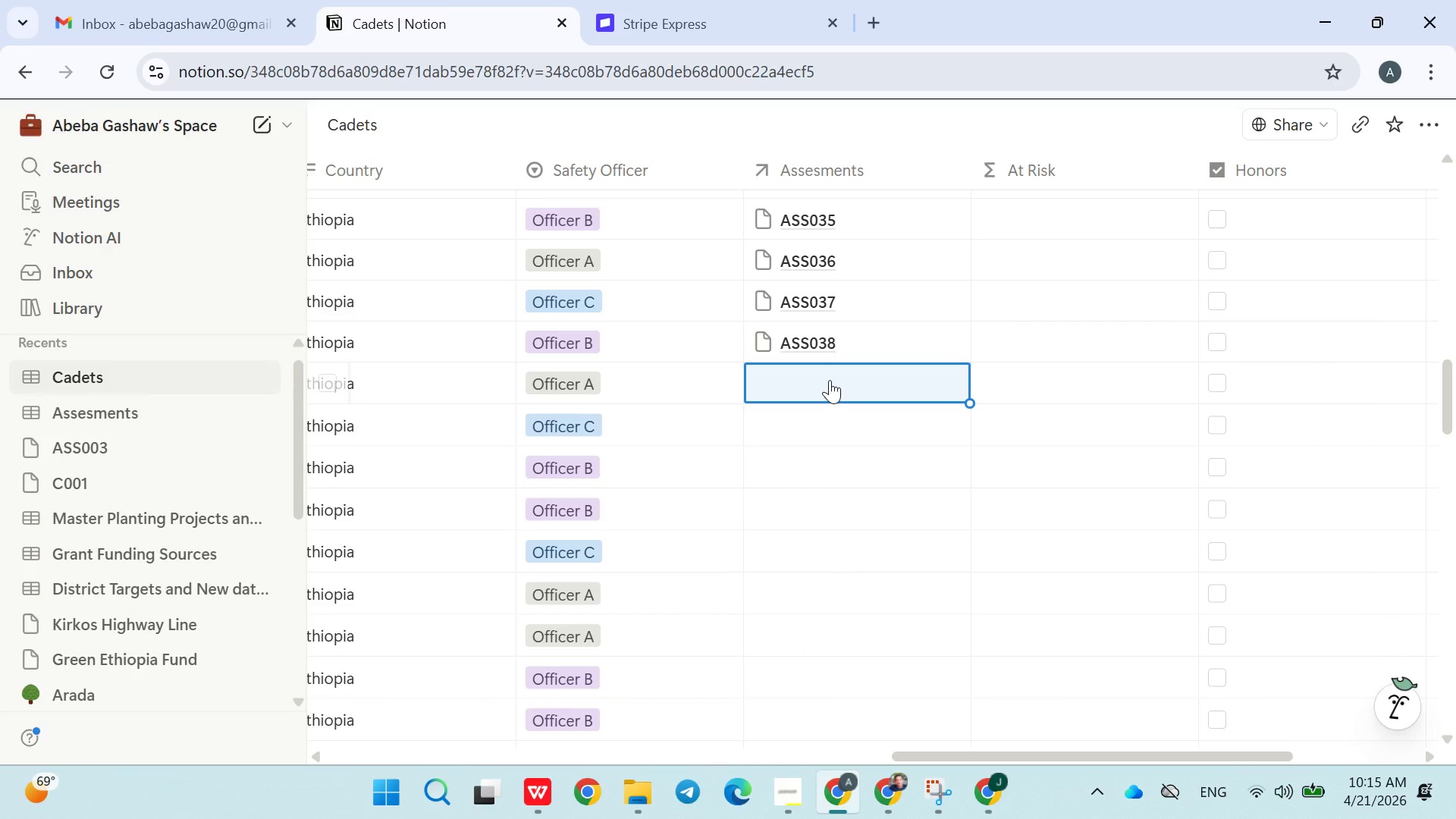 
left_click([830, 380])
 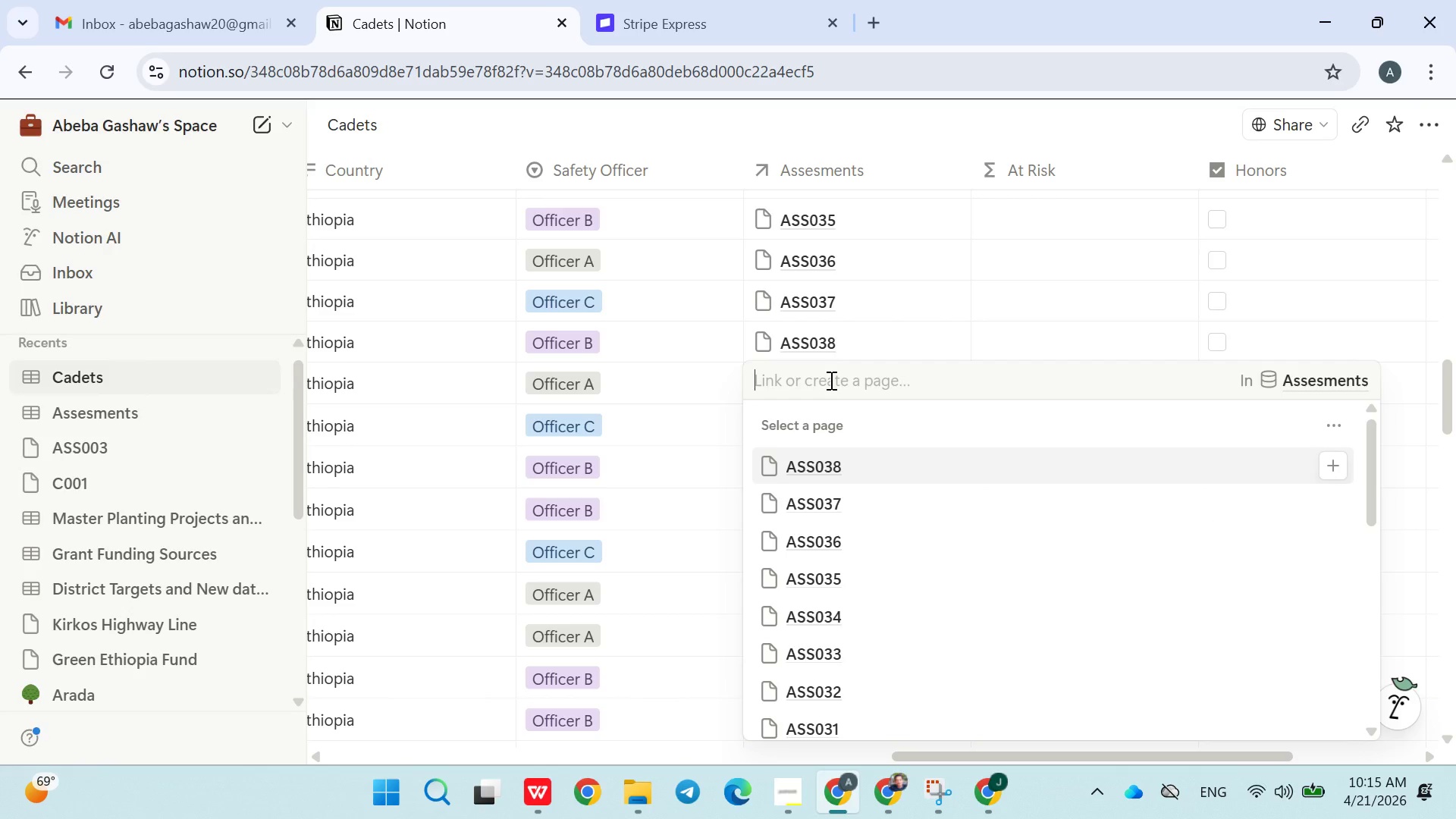 
type(ASS039)
 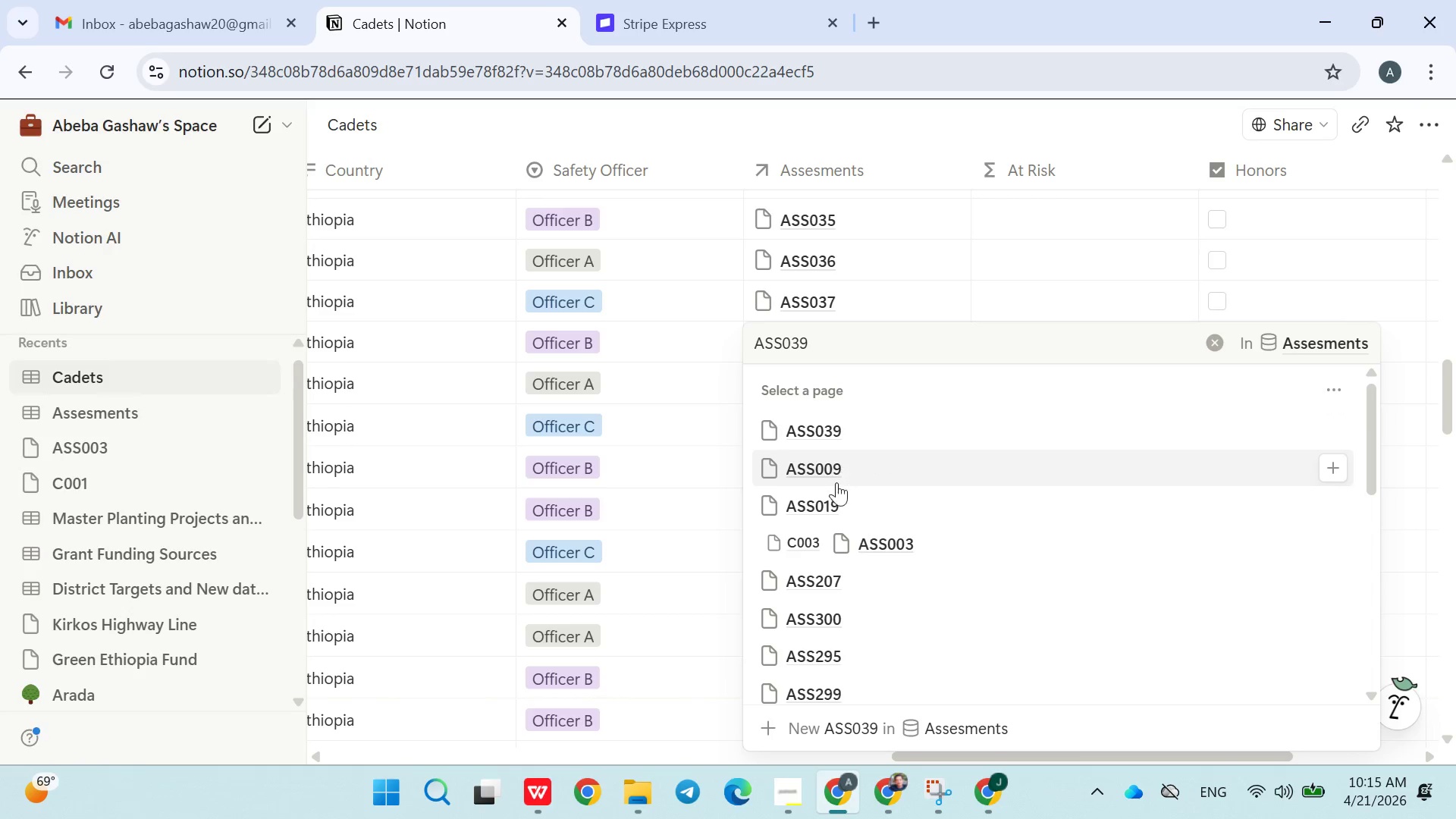 
left_click([836, 500])
 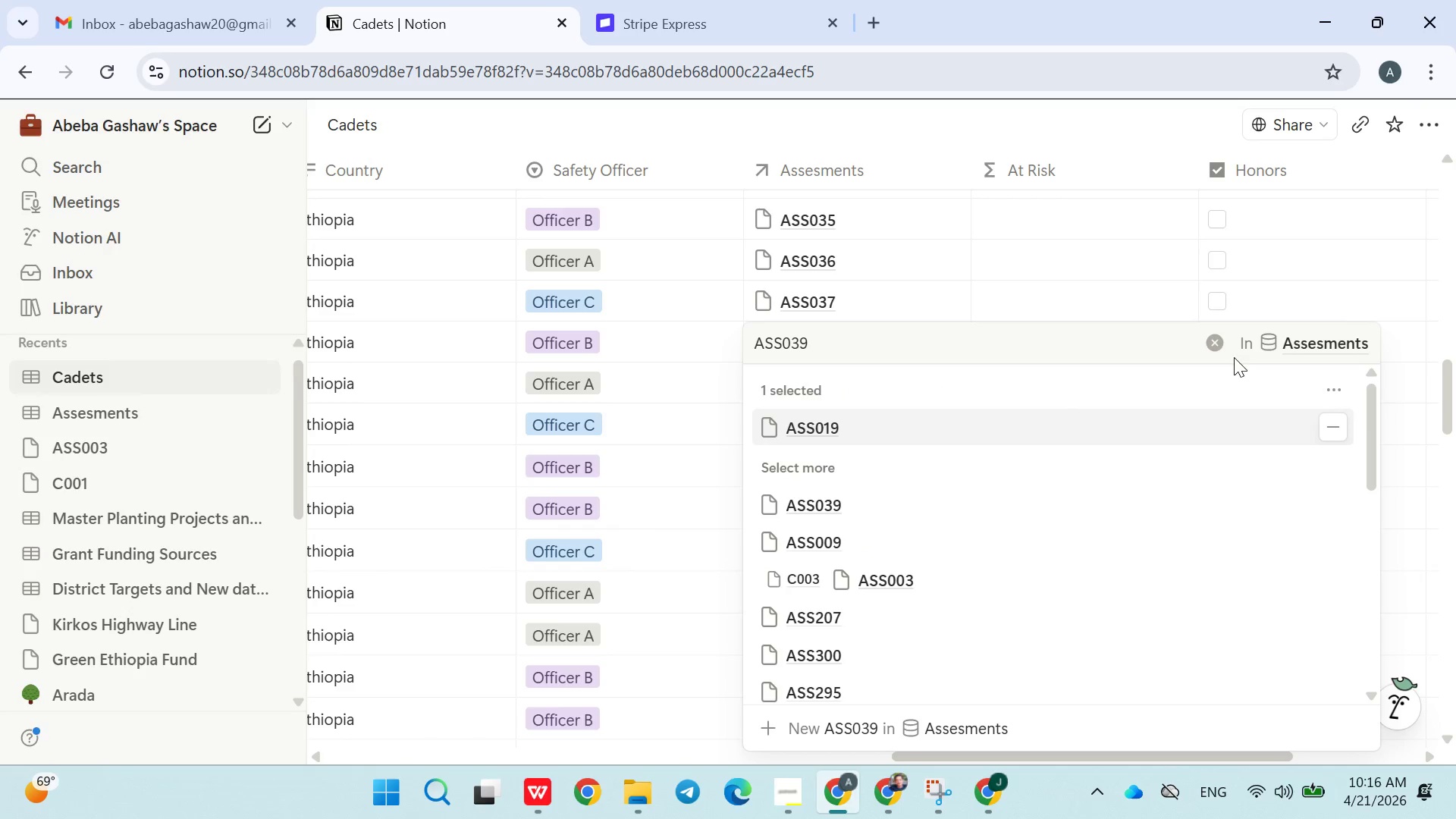 
left_click([1218, 344])
 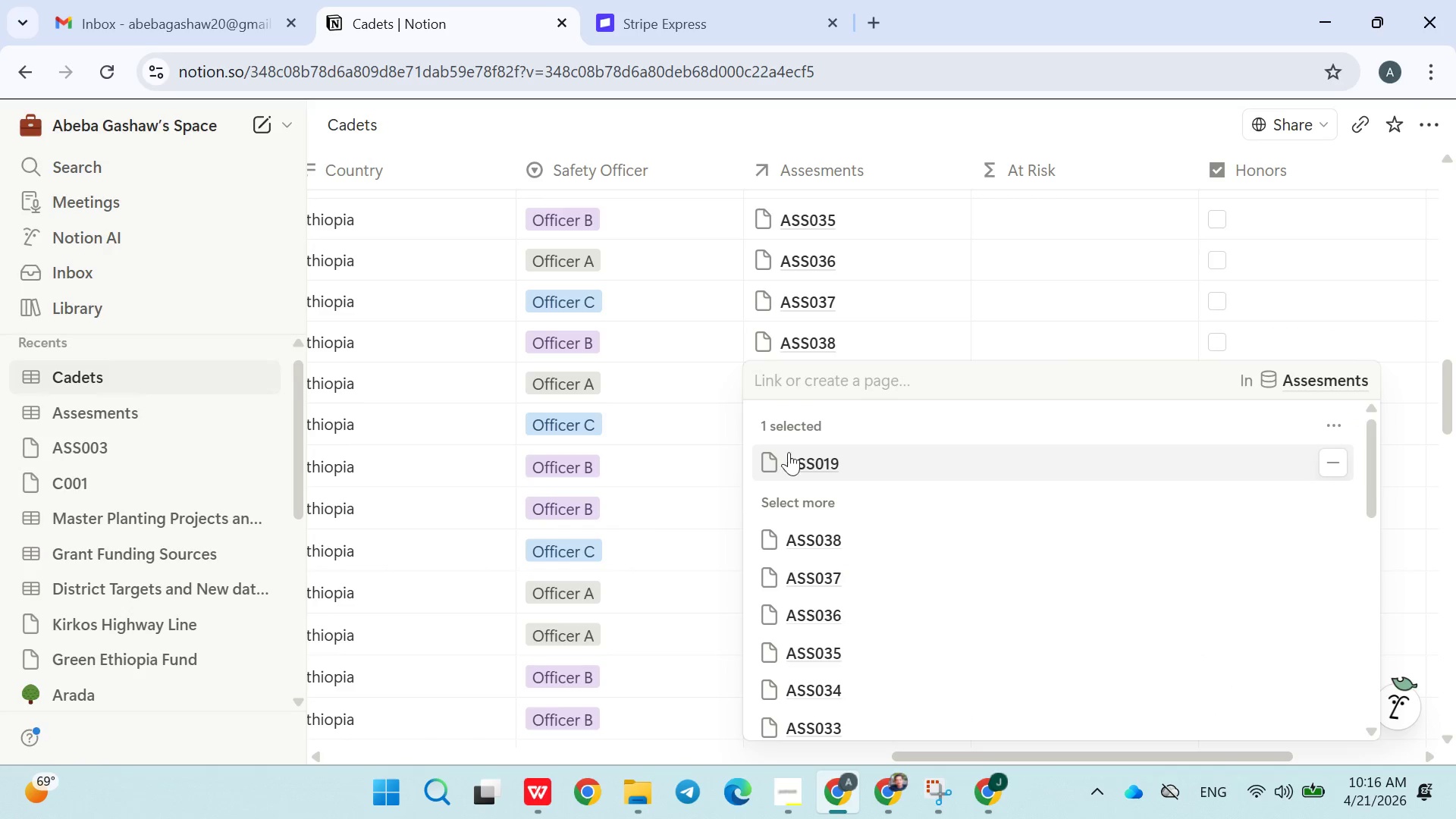 
left_click([864, 378])
 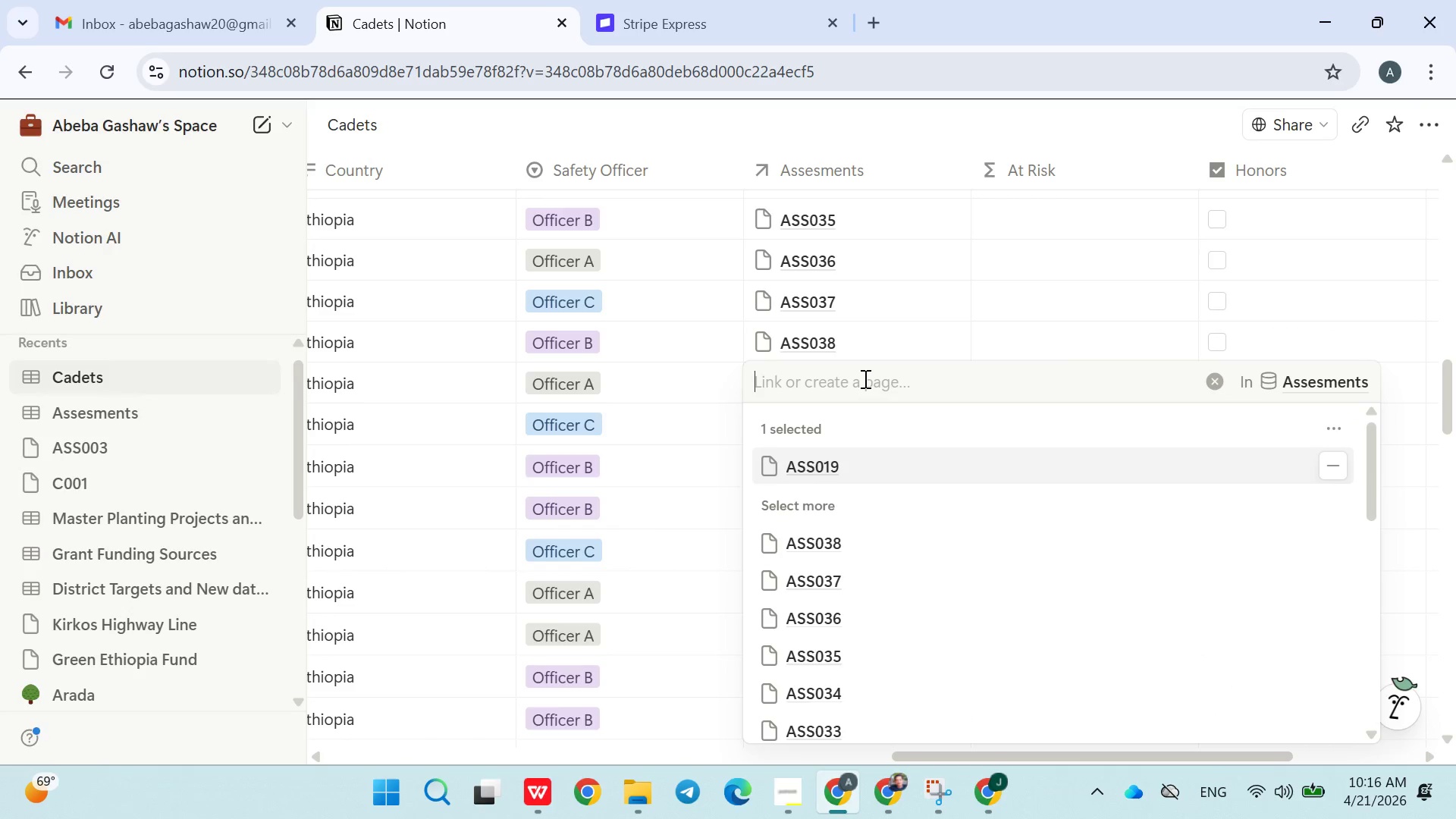 
type(ASS039)
 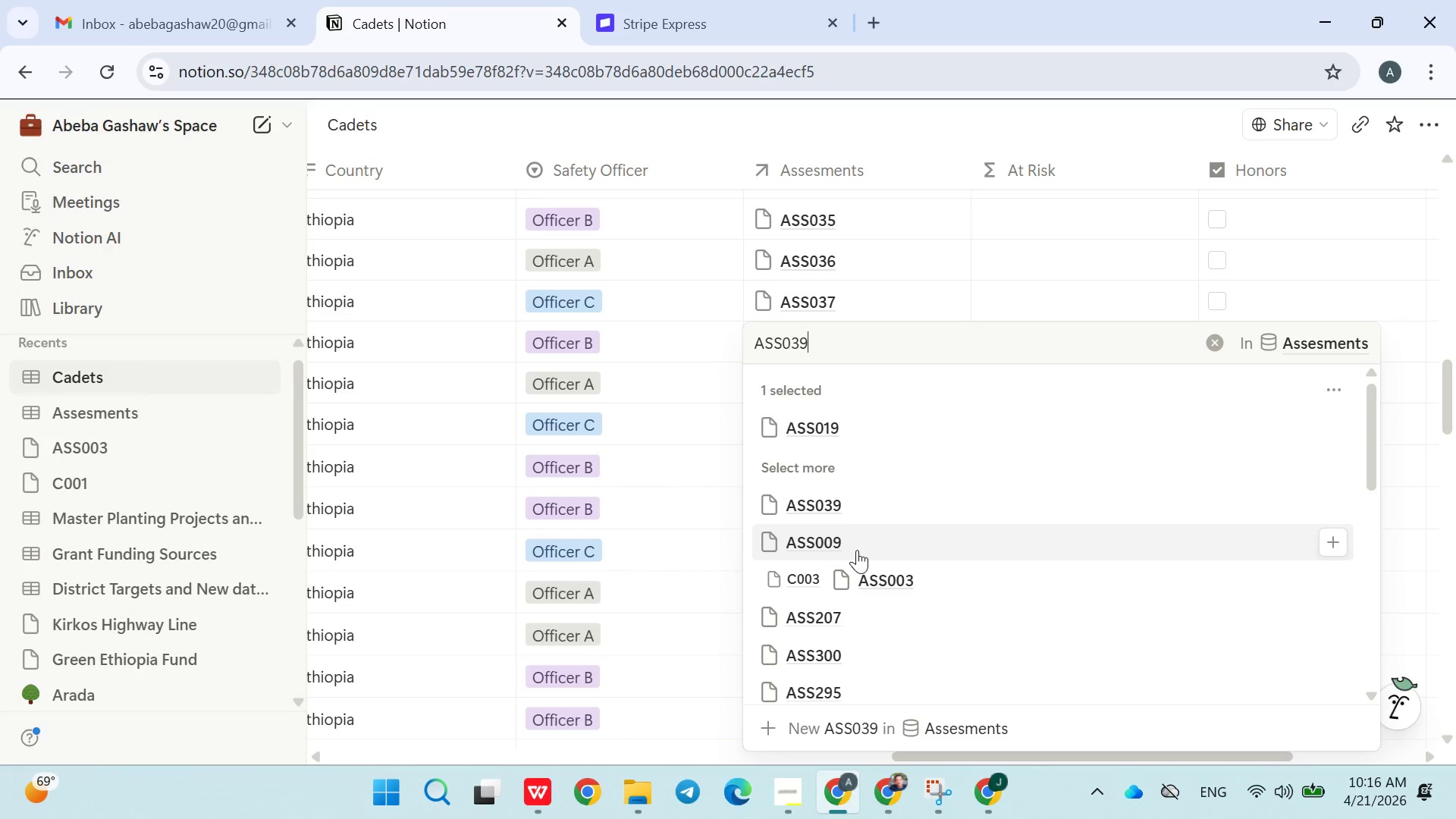 
left_click([864, 514])
 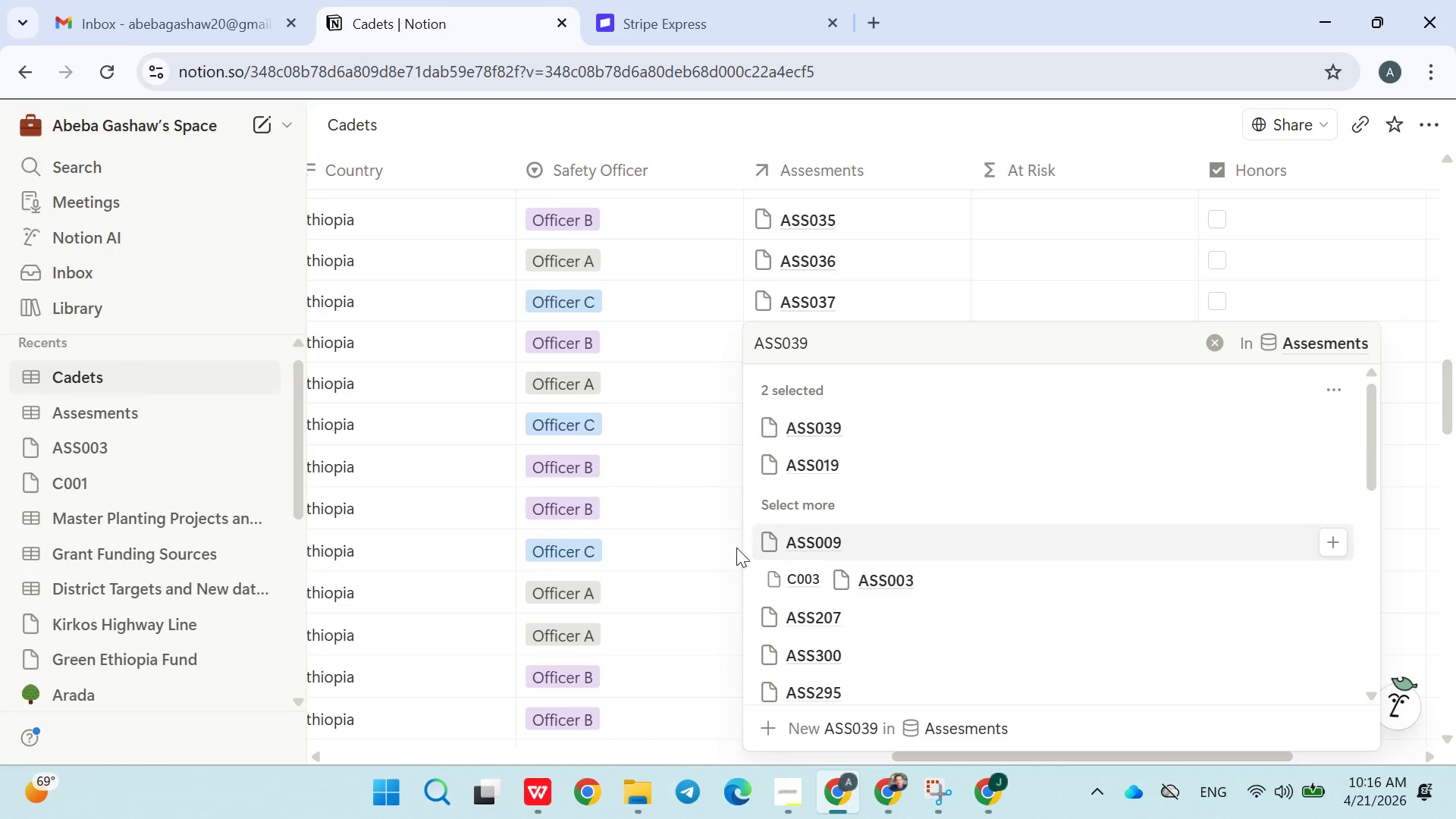 
left_click([723, 548])
 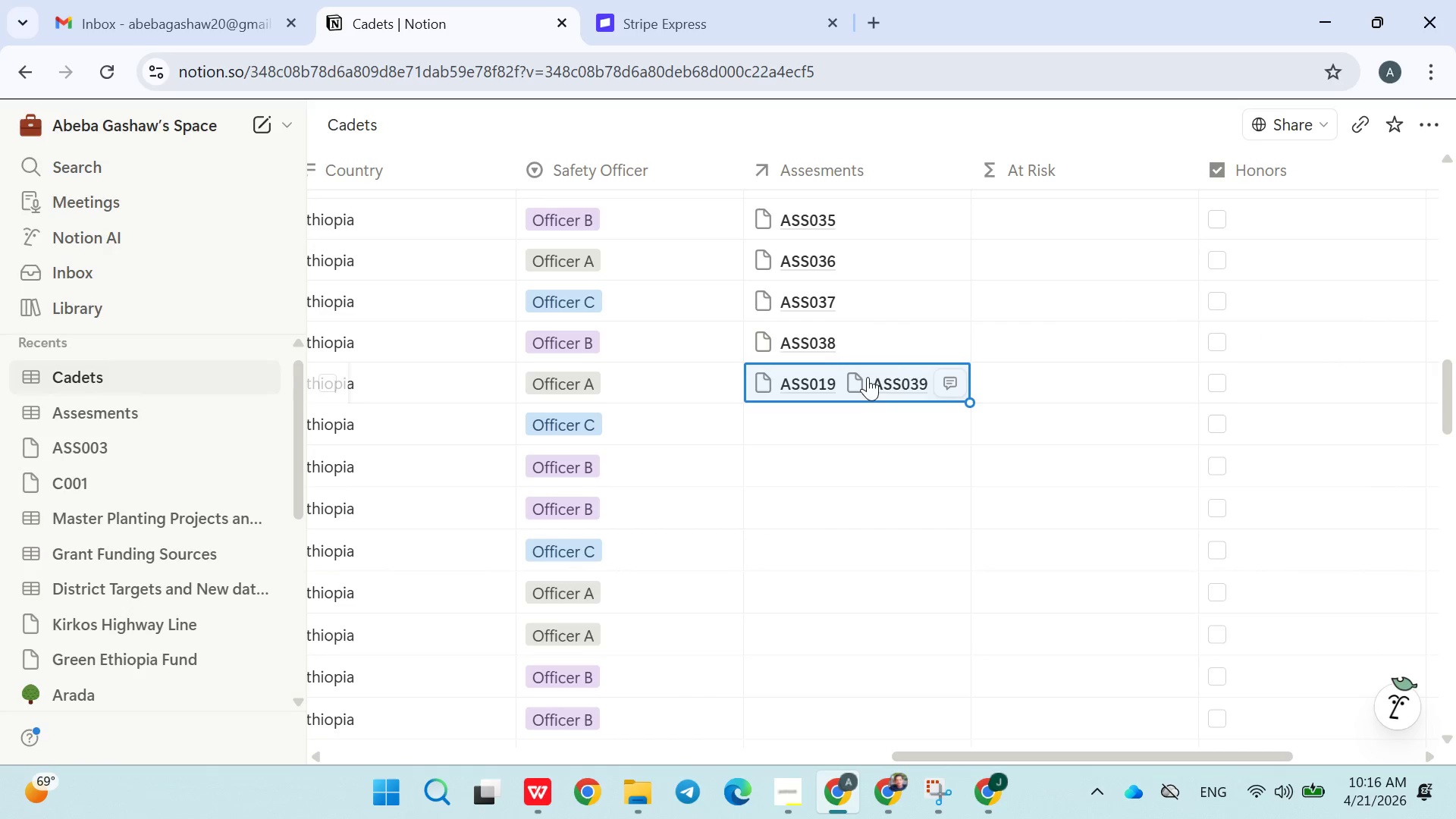 
left_click([918, 359])
 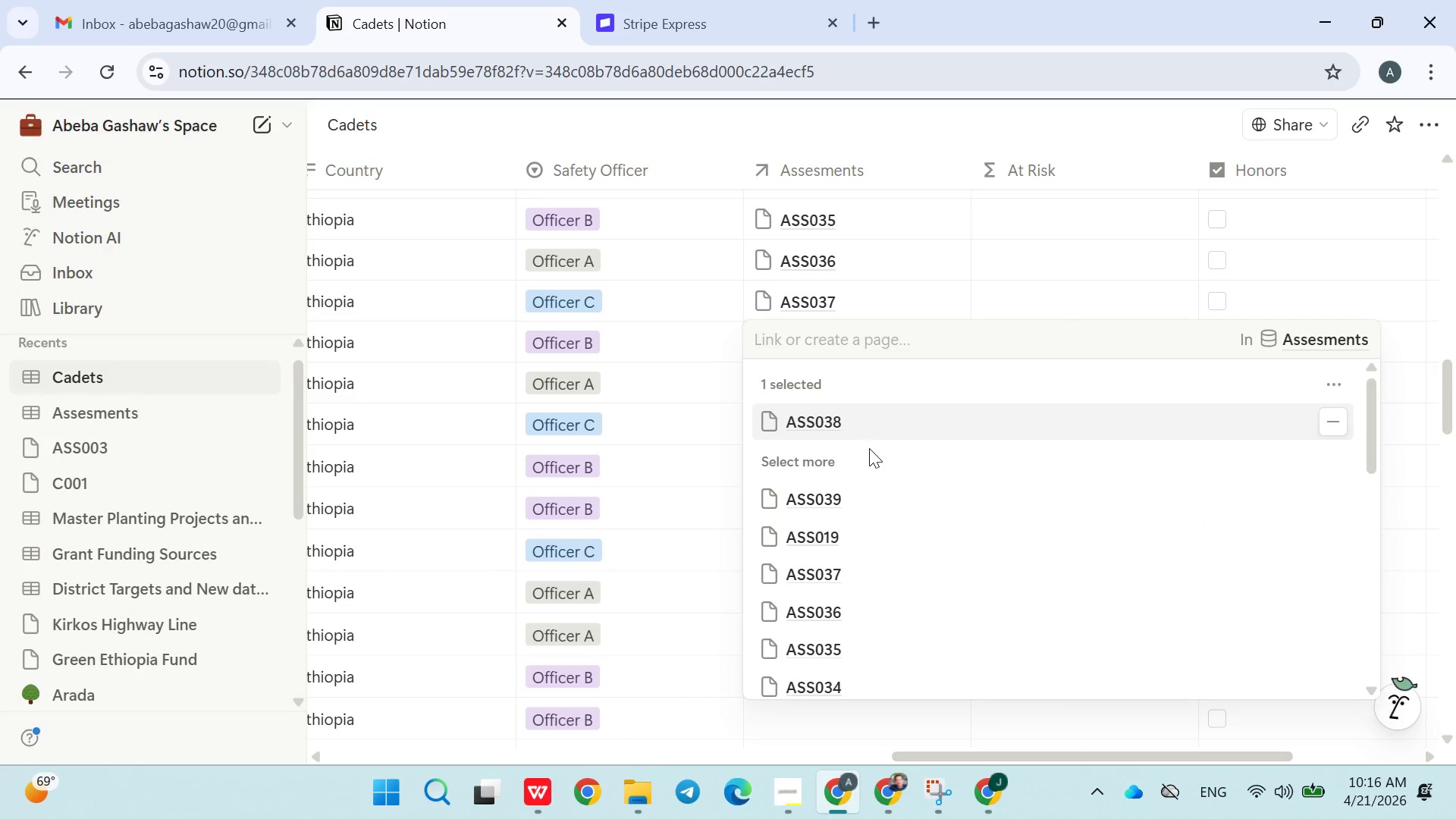 
left_click([714, 444])
 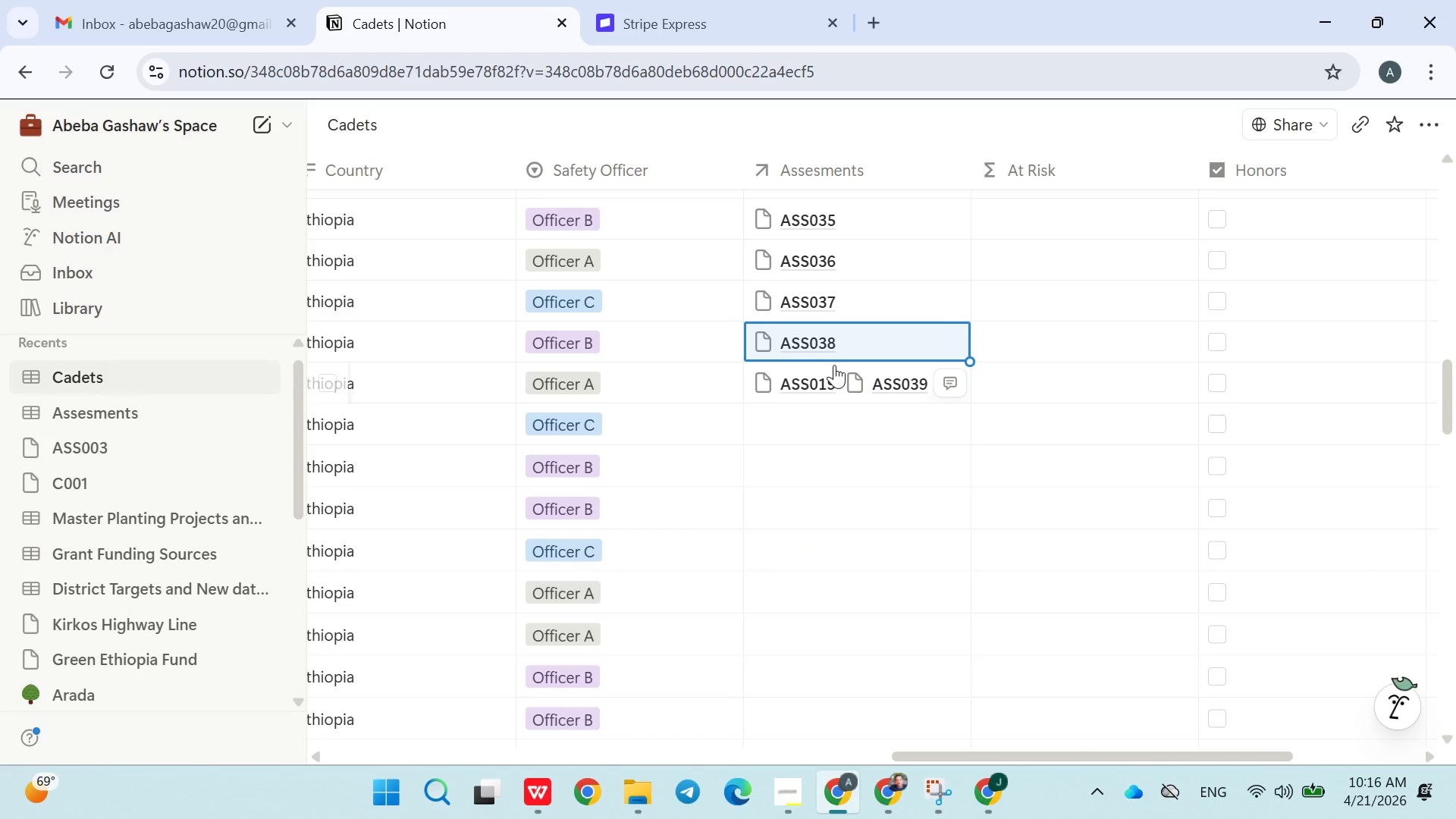 
left_click([836, 366])
 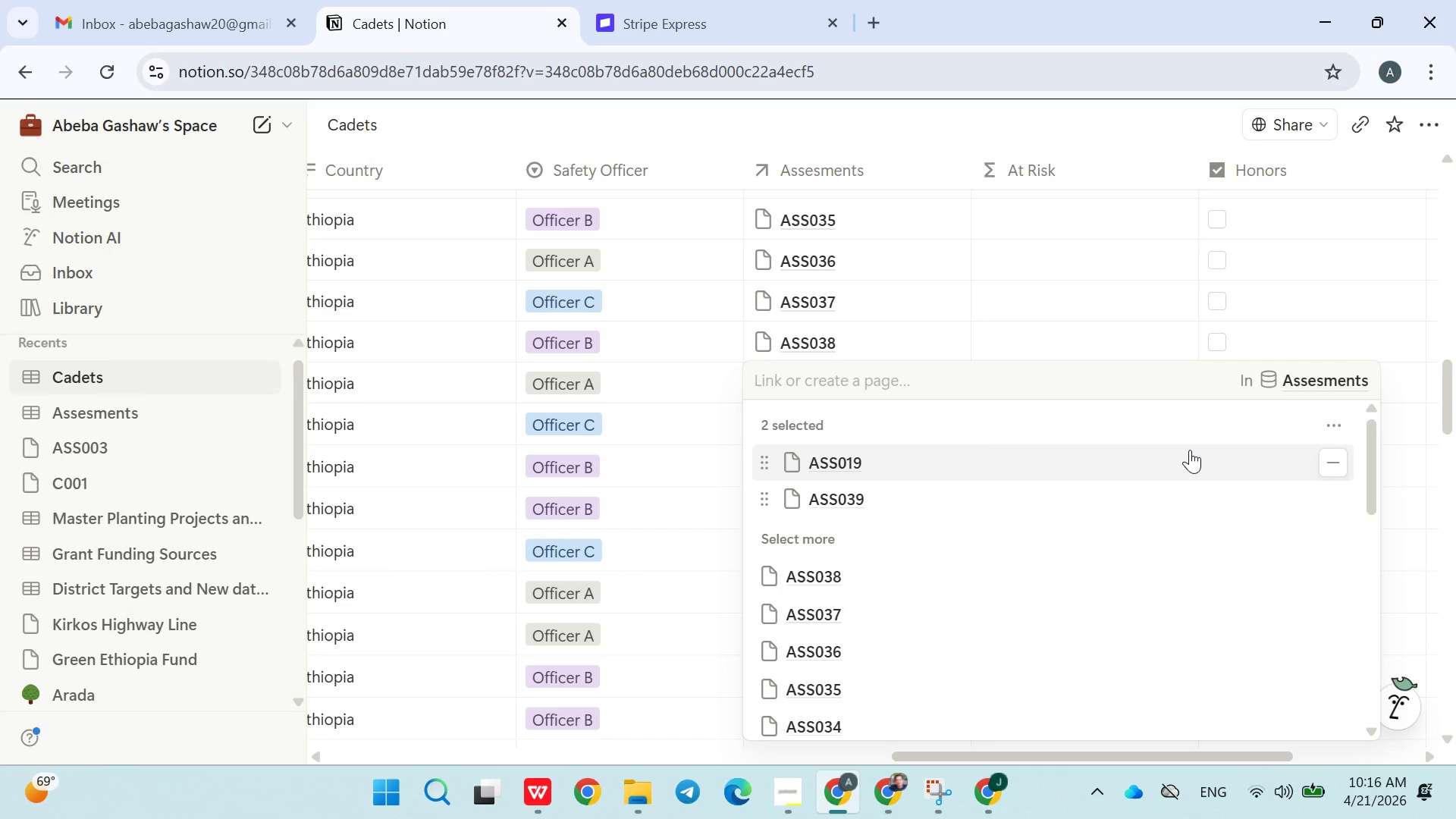 
left_click([1324, 457])
 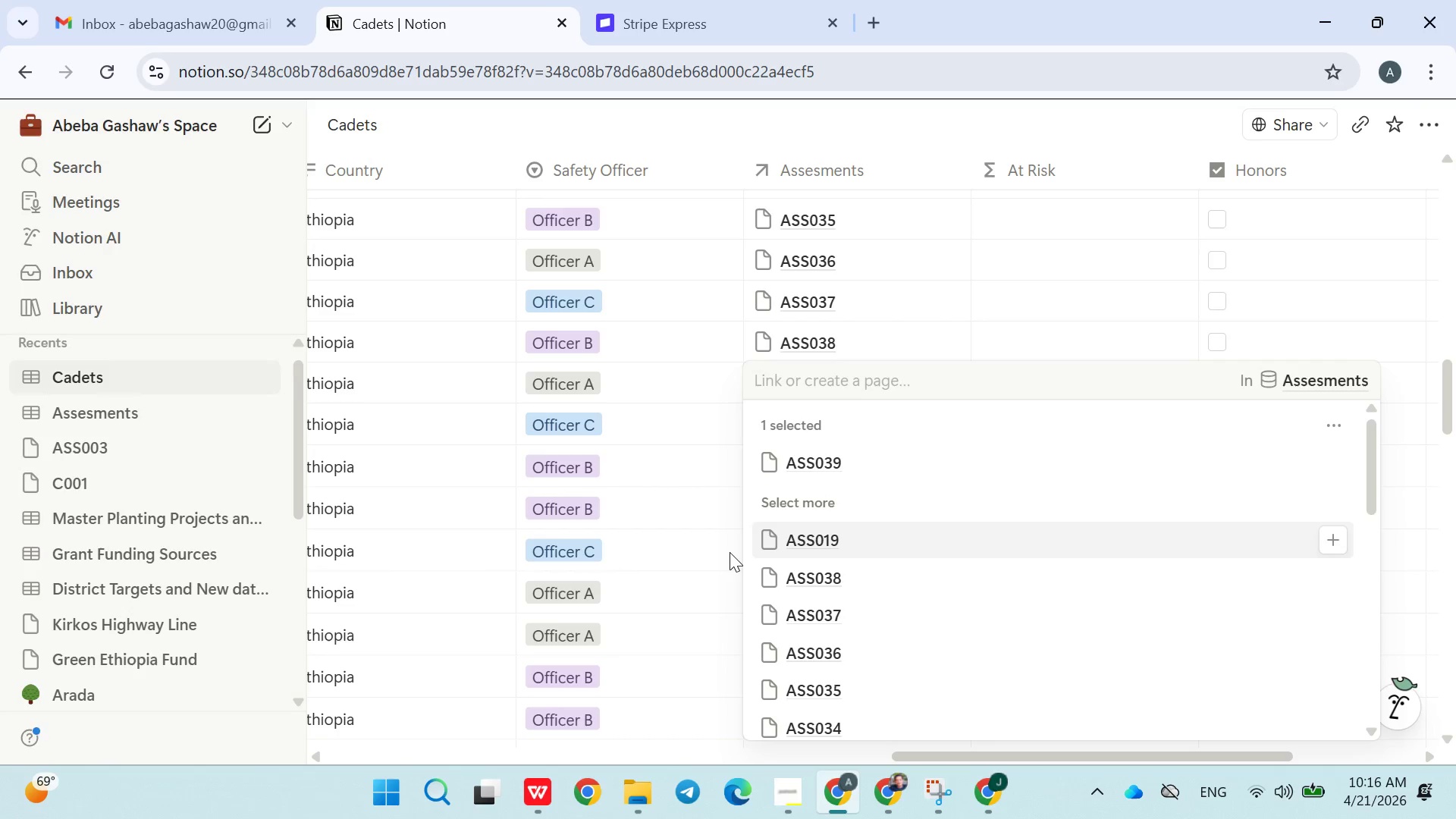 
left_click([730, 552])
 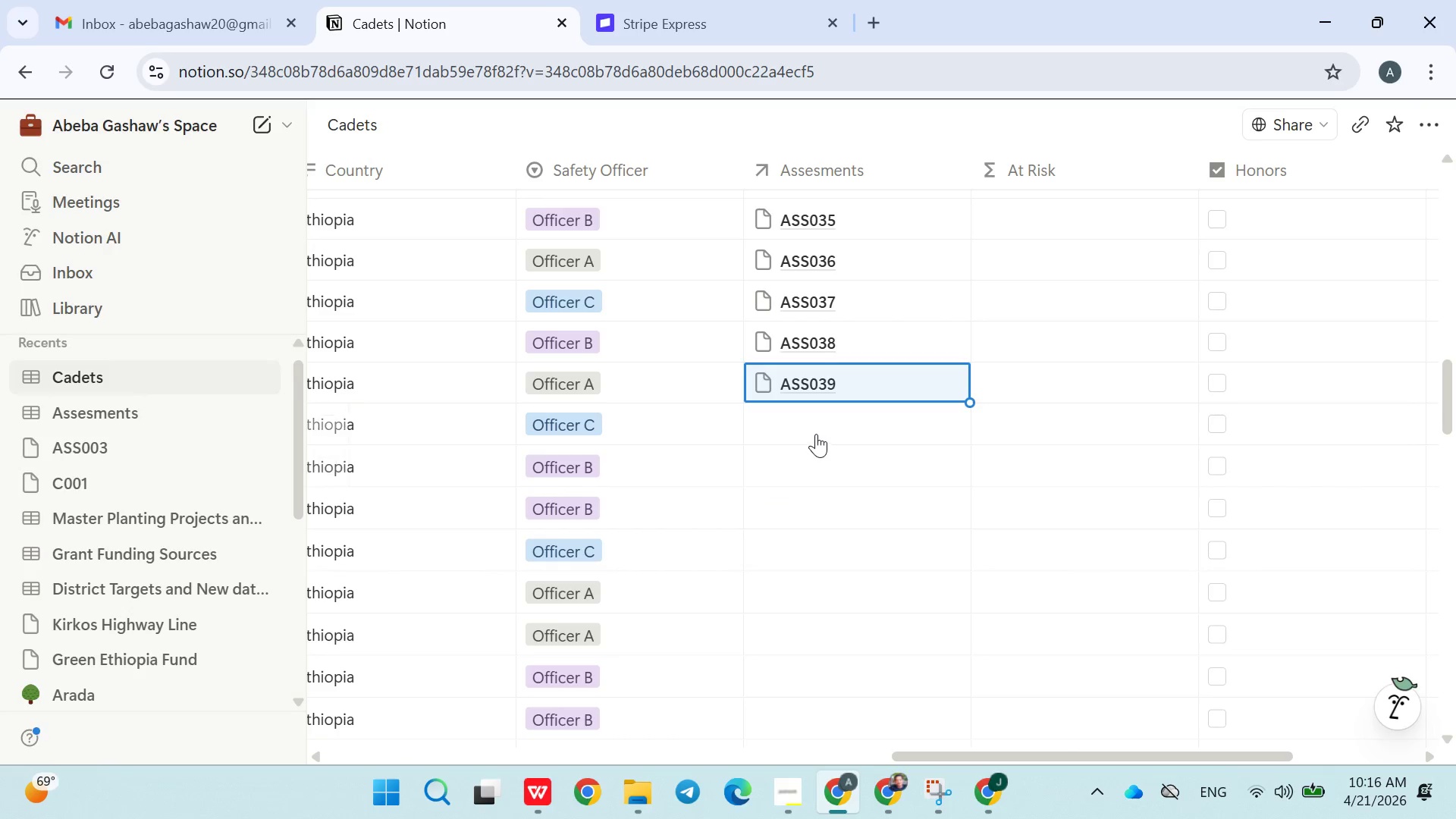 
left_click([817, 432])
 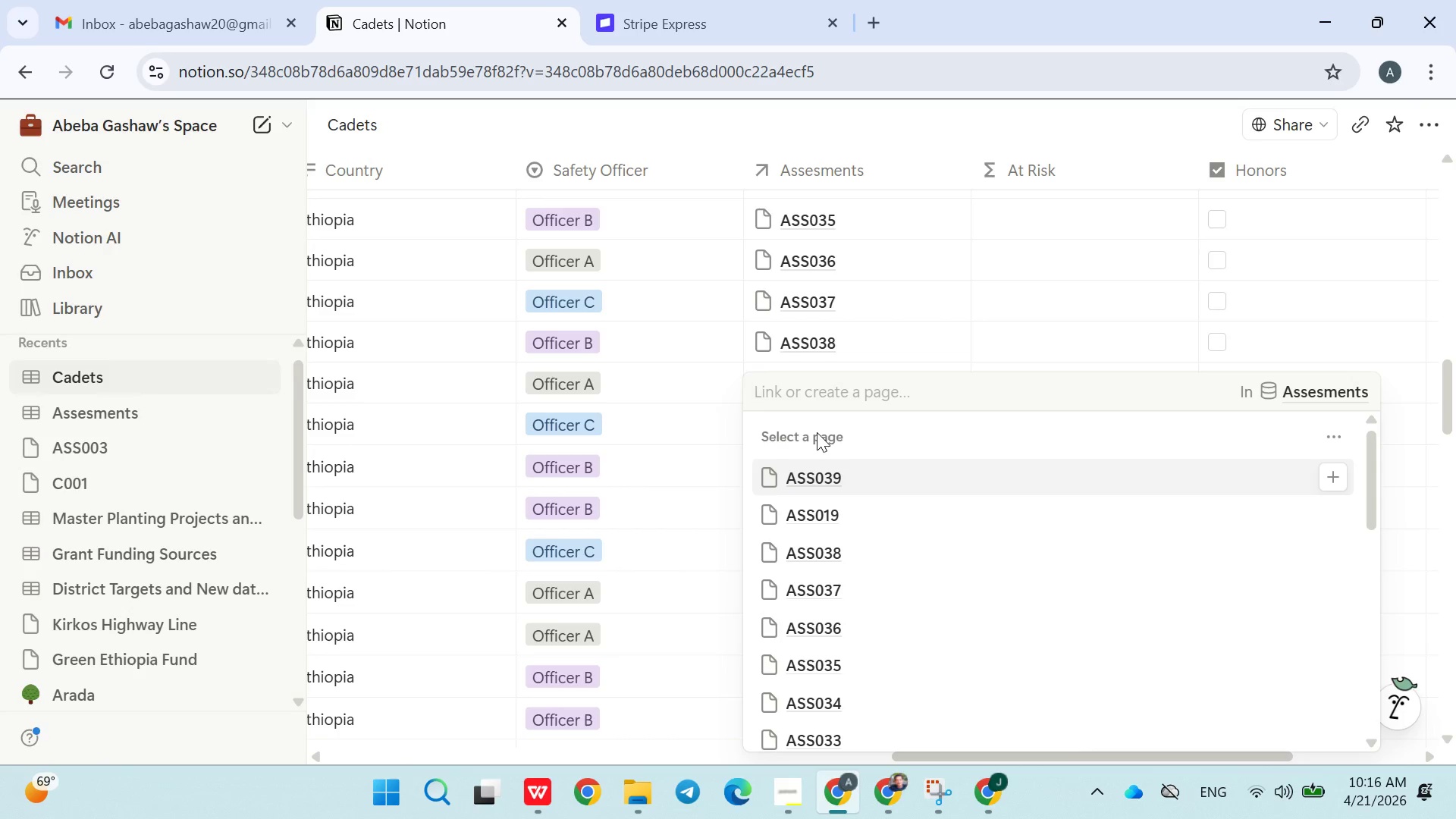 
type(ASS040)
 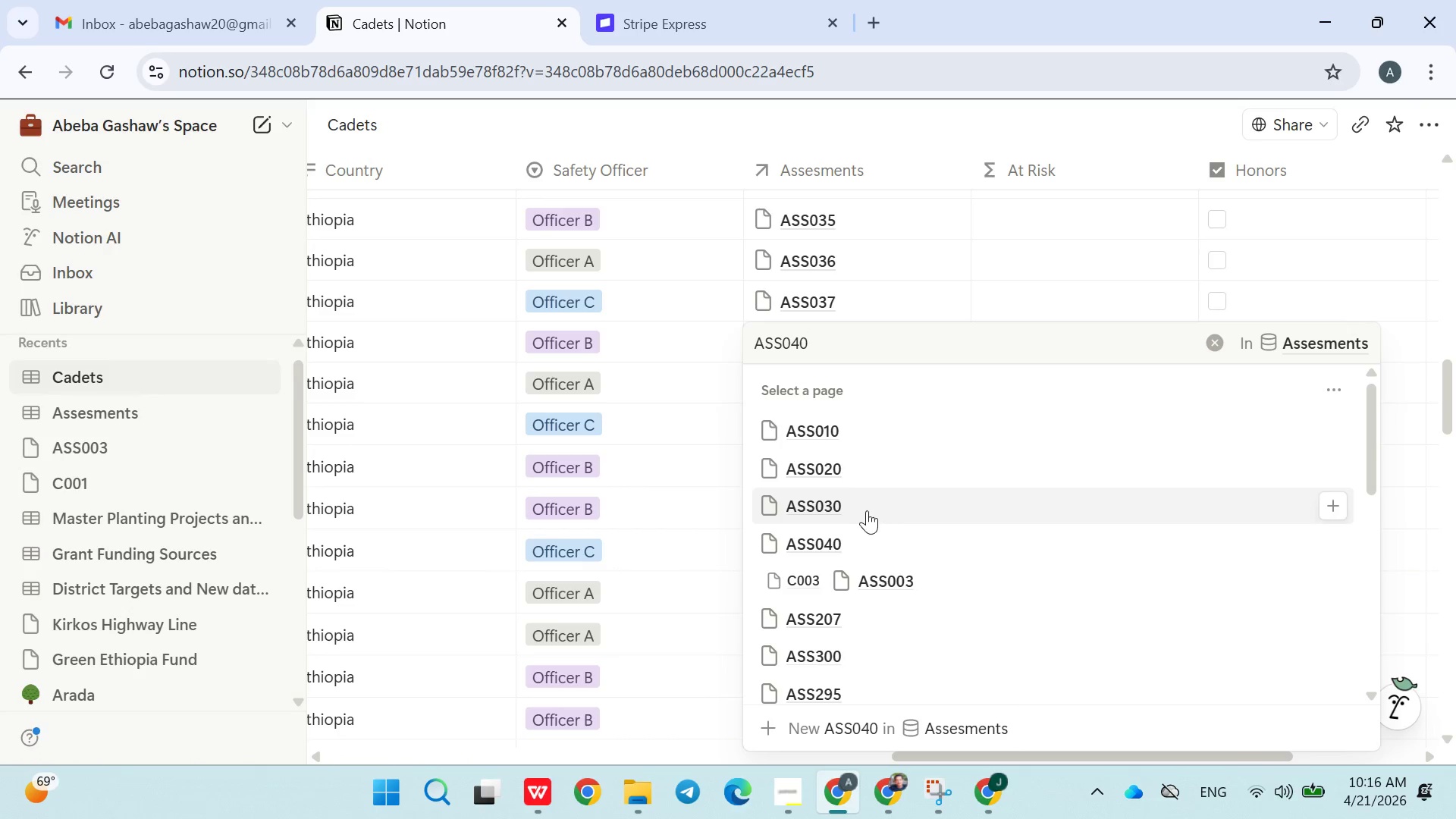 
left_click([849, 549])
 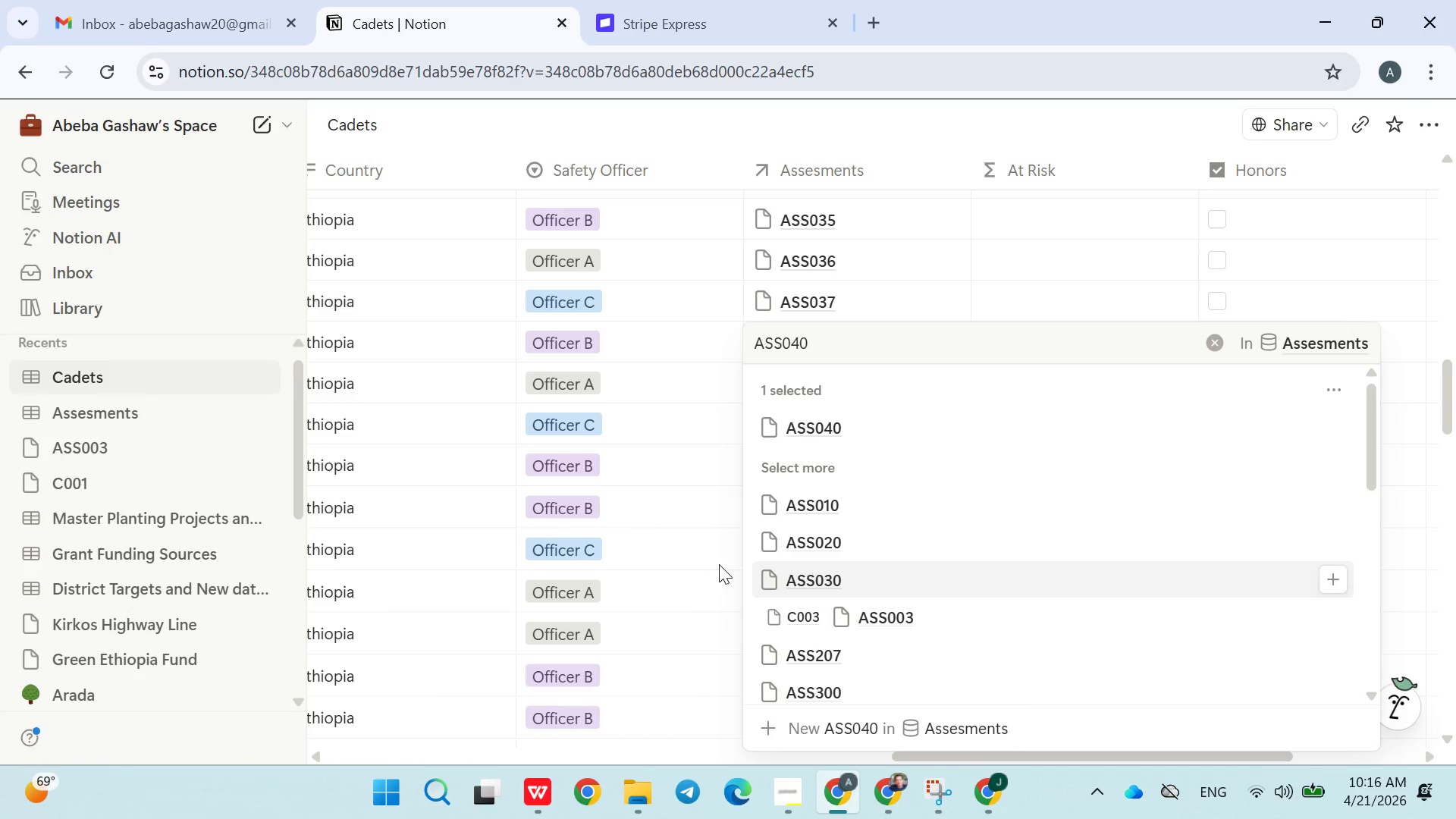 
left_click([717, 565])
 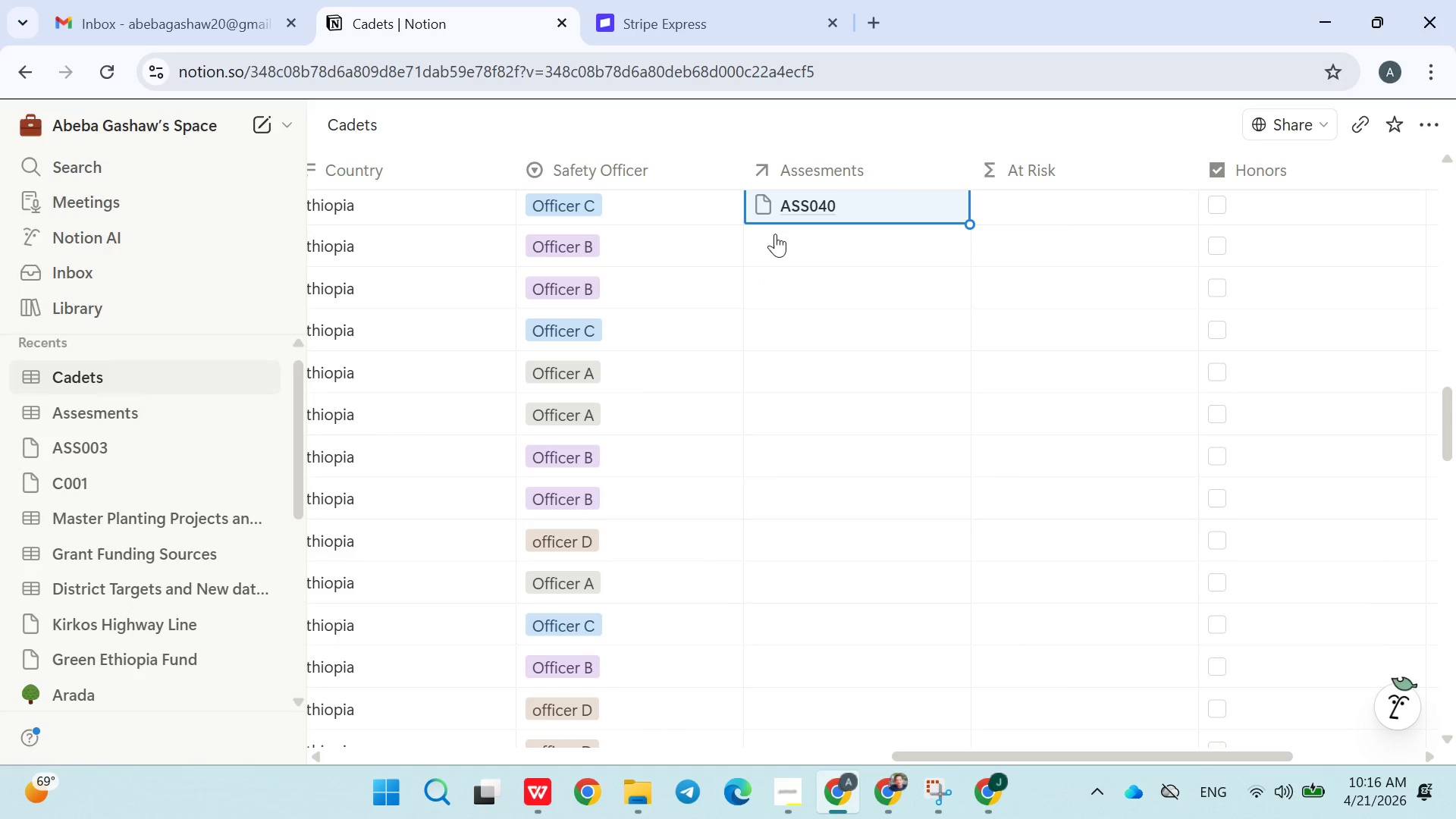 
left_click([784, 243])
 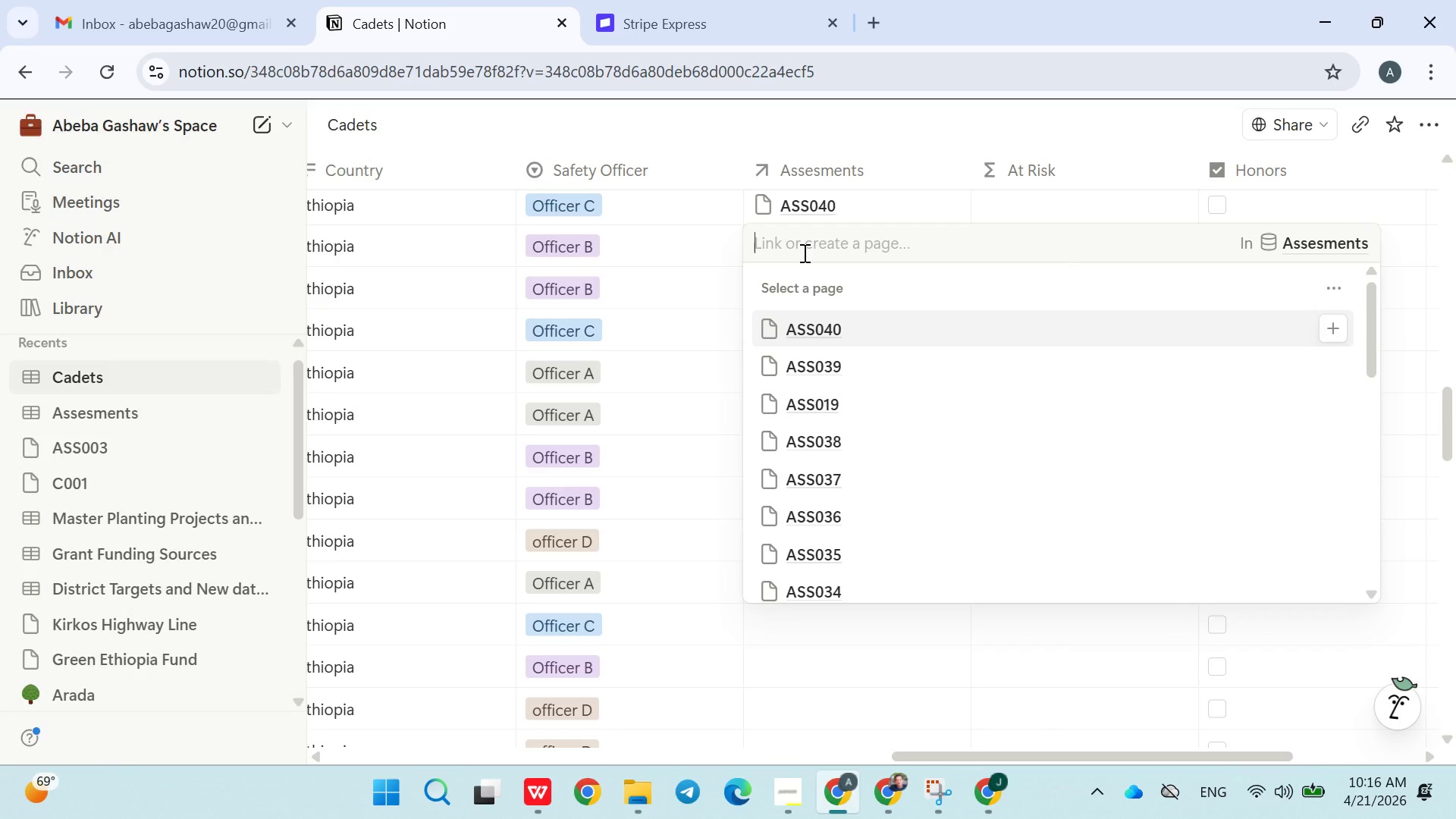 
type(ASS4)
key(Backspace)
type(041)
 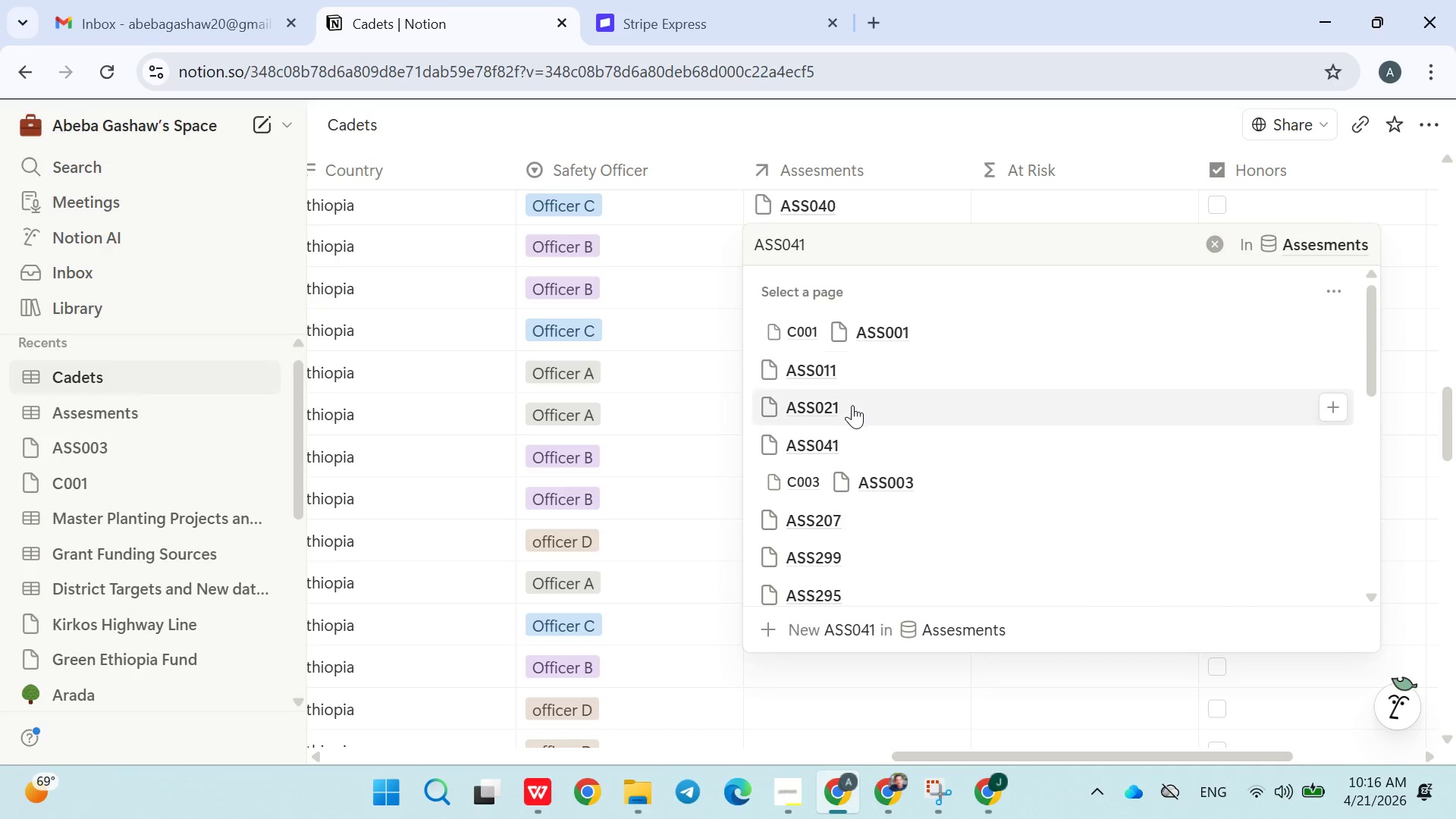 
left_click([843, 438])
 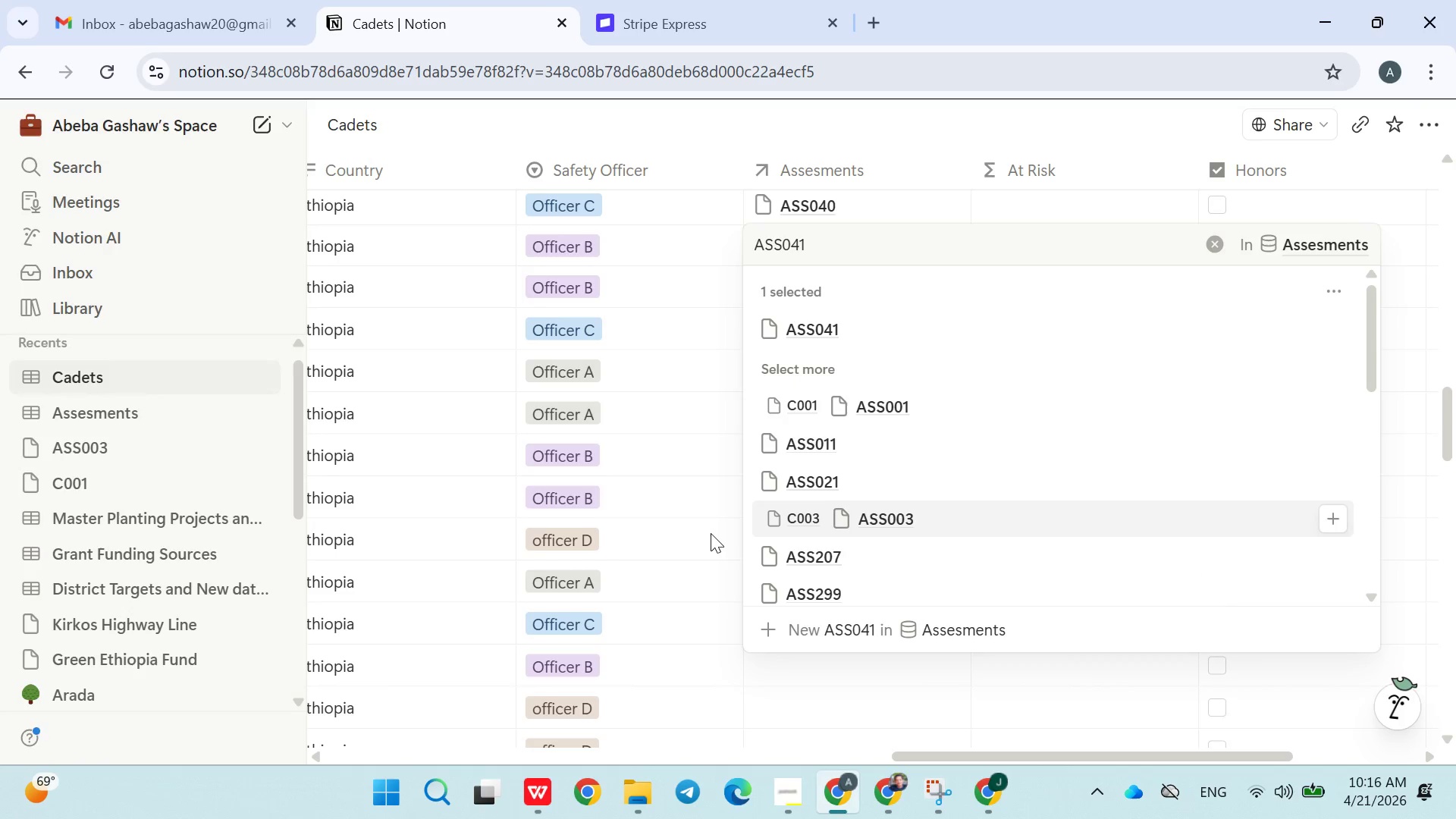 
left_click([705, 534])
 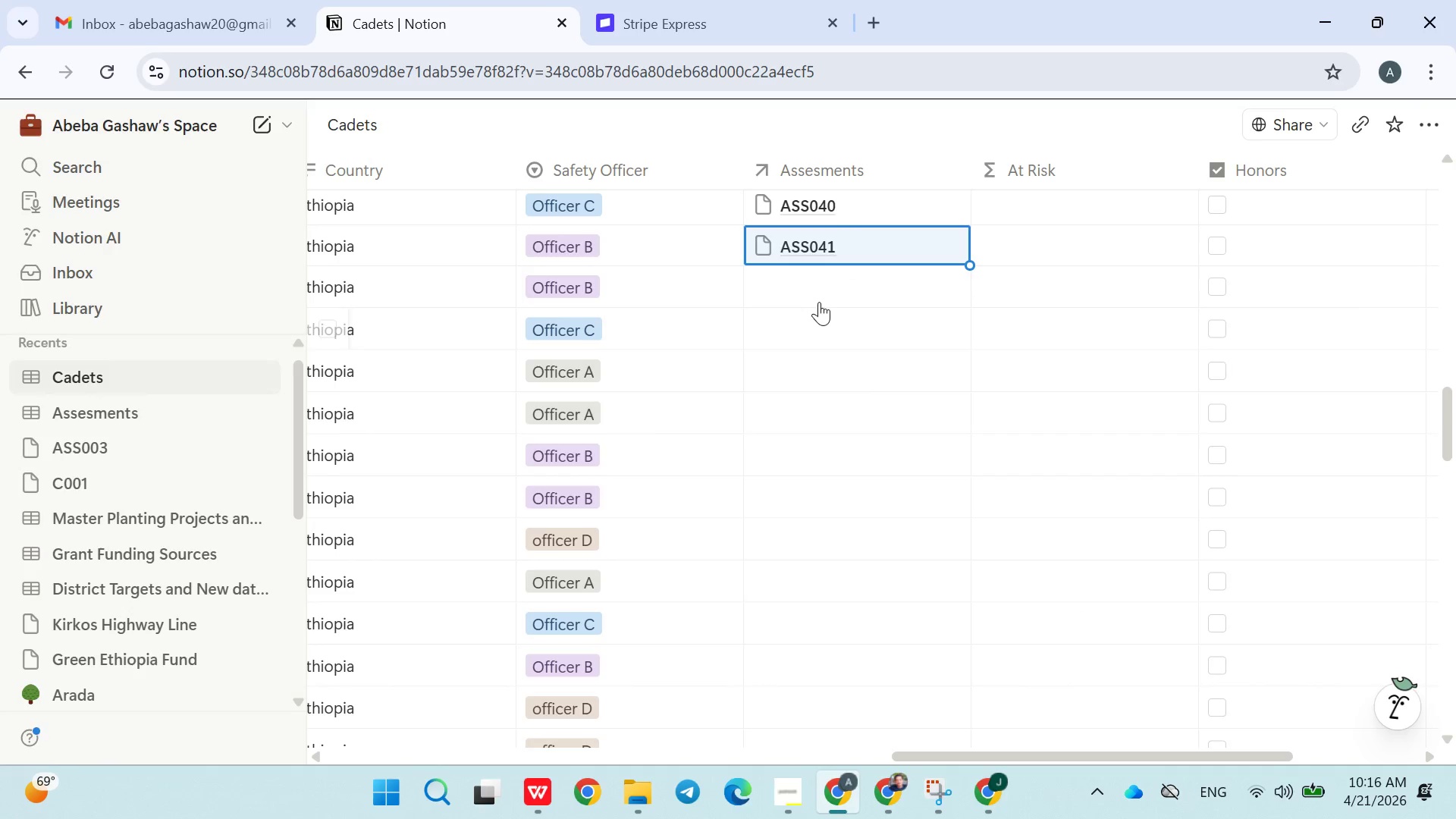 
double_click([815, 297])
 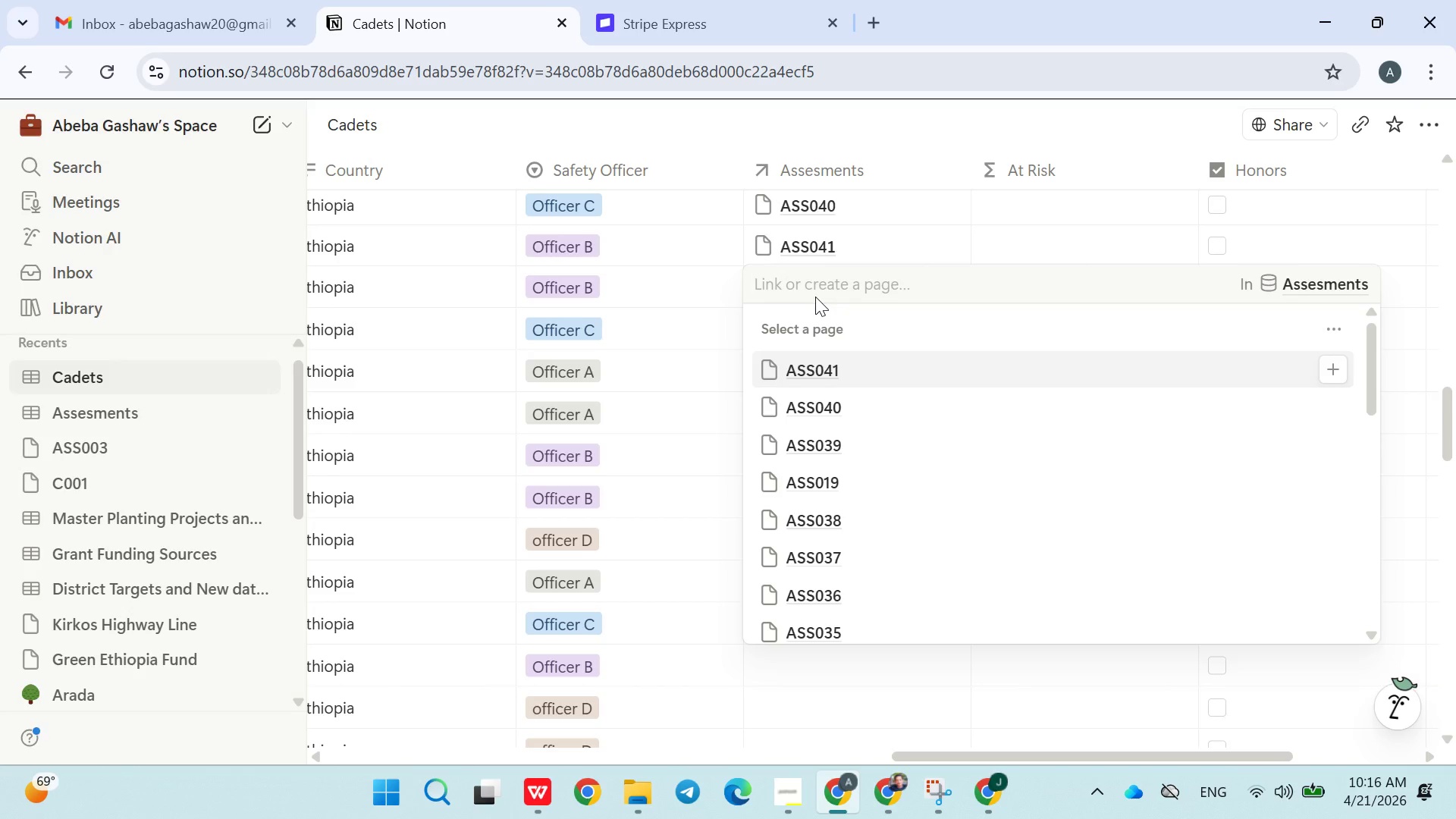 
type(ASS042)
 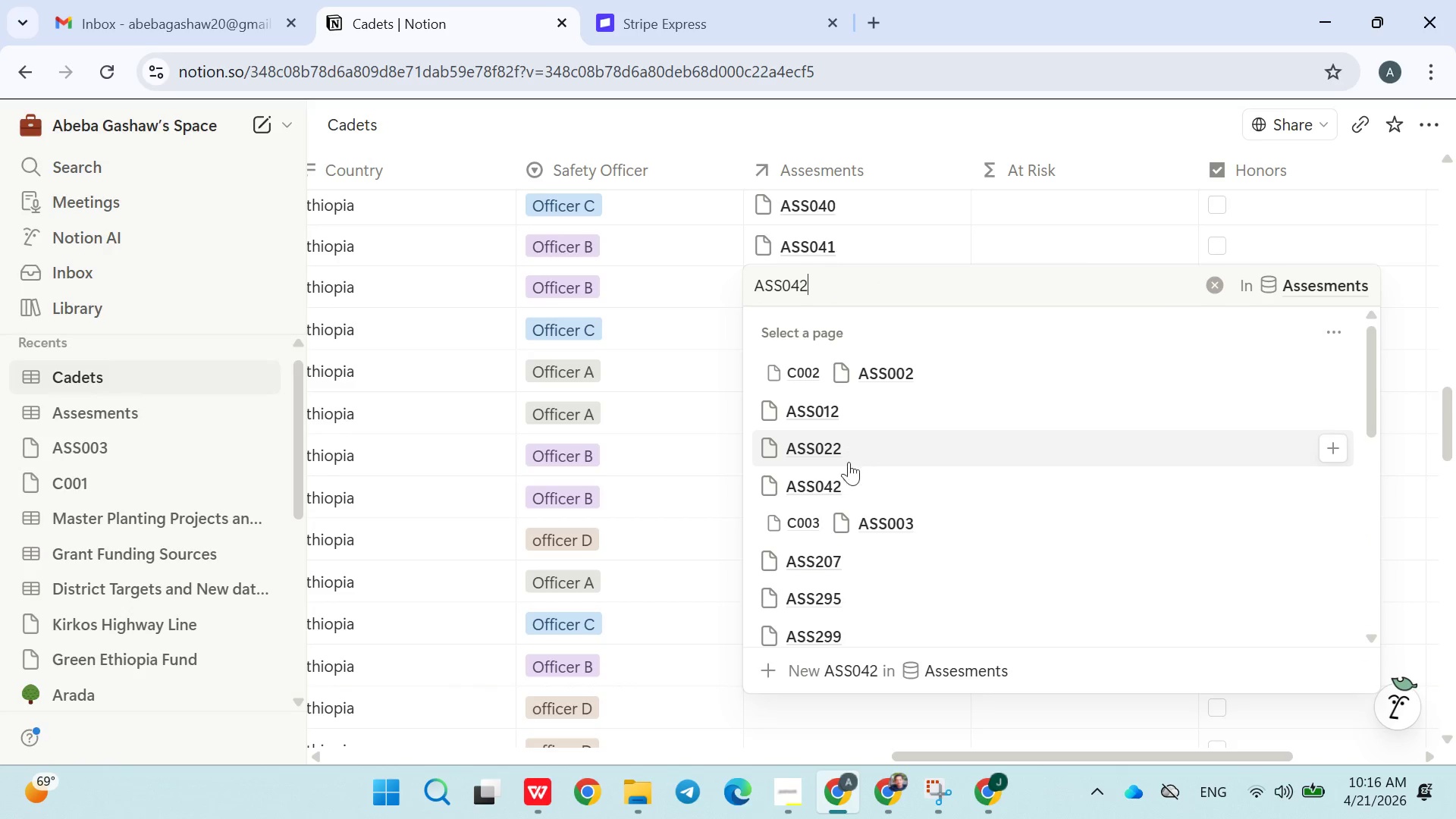 
left_click([849, 467])
 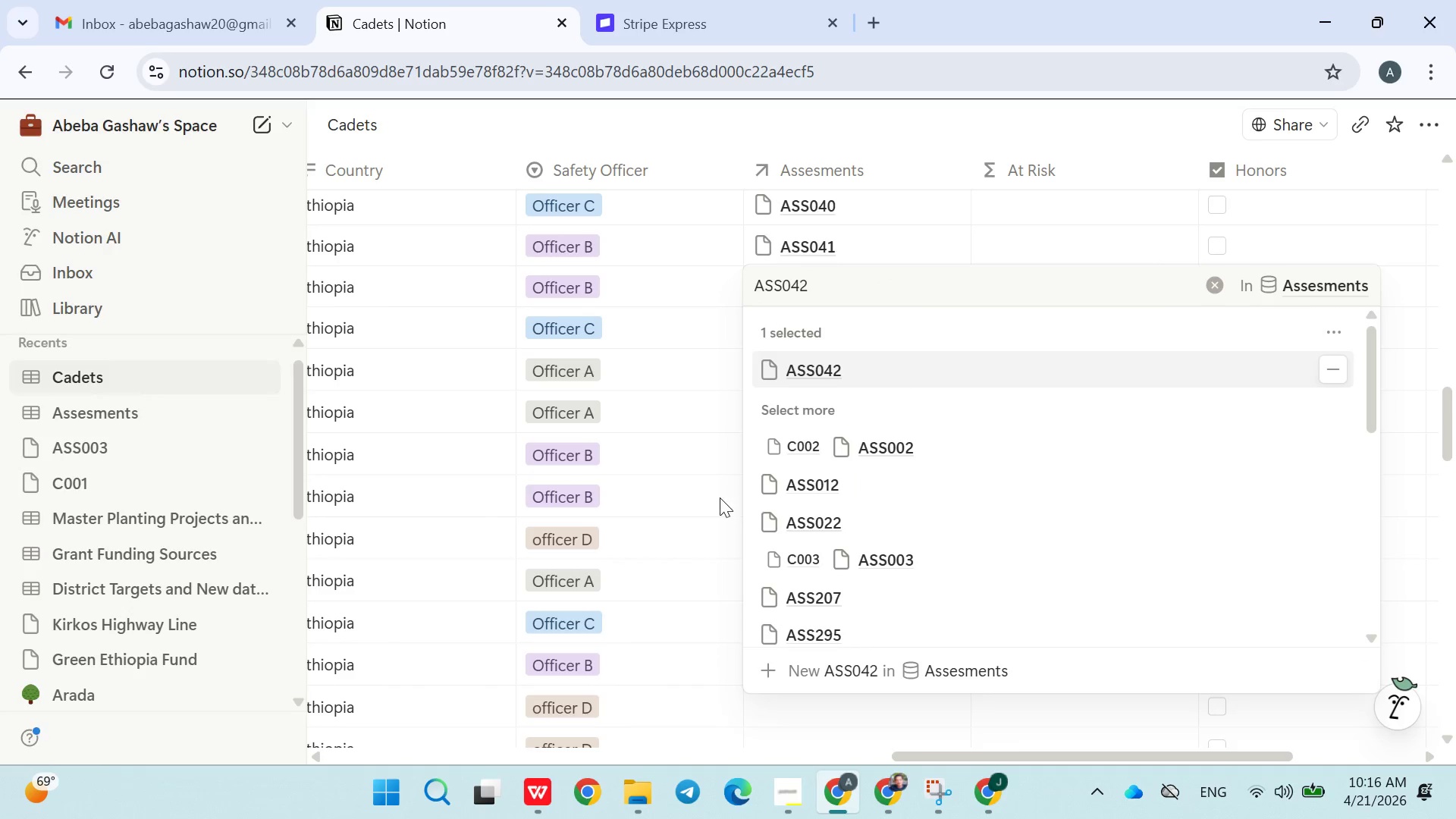 
left_click([717, 497])
 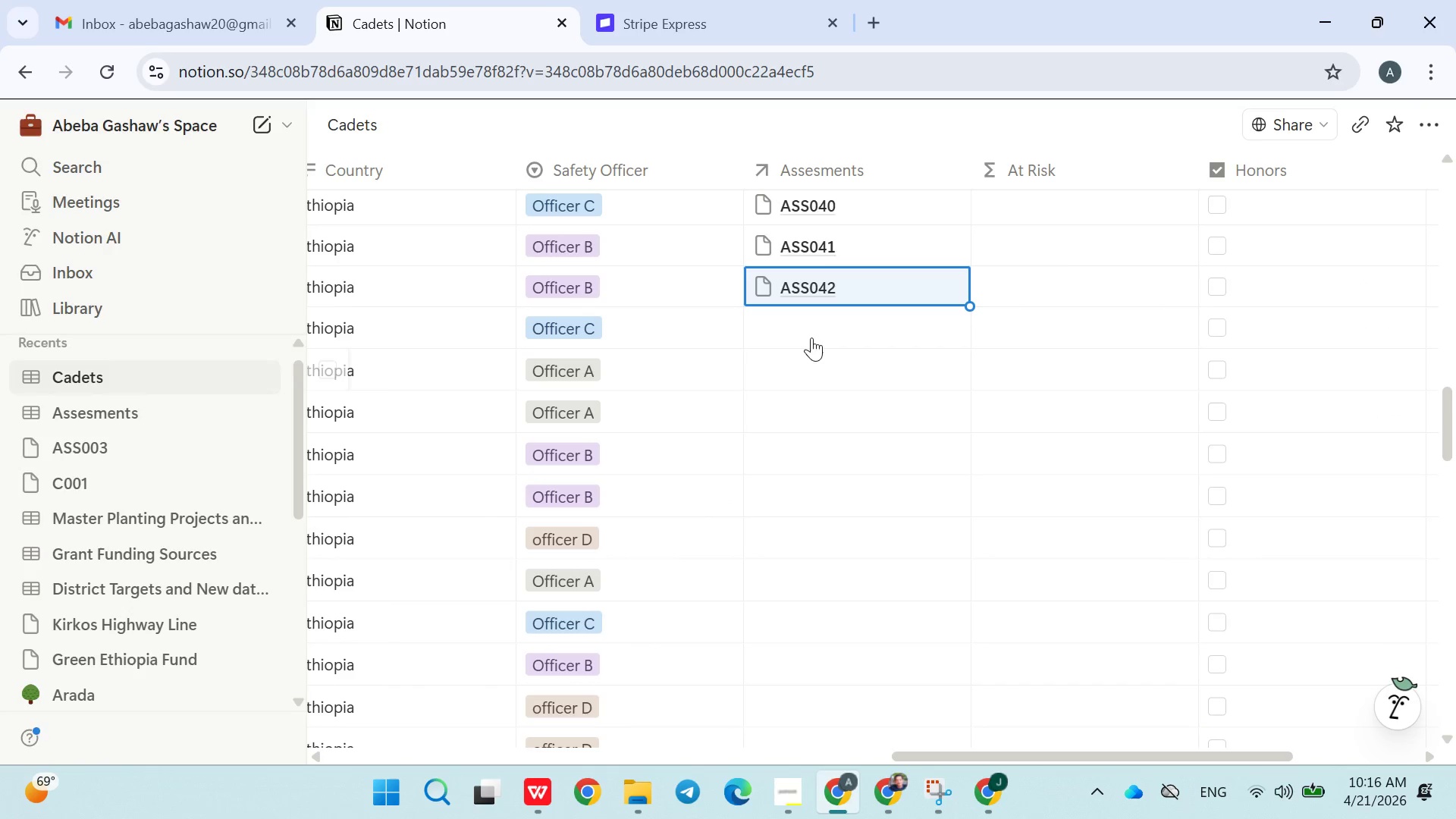 
left_click([812, 329])
 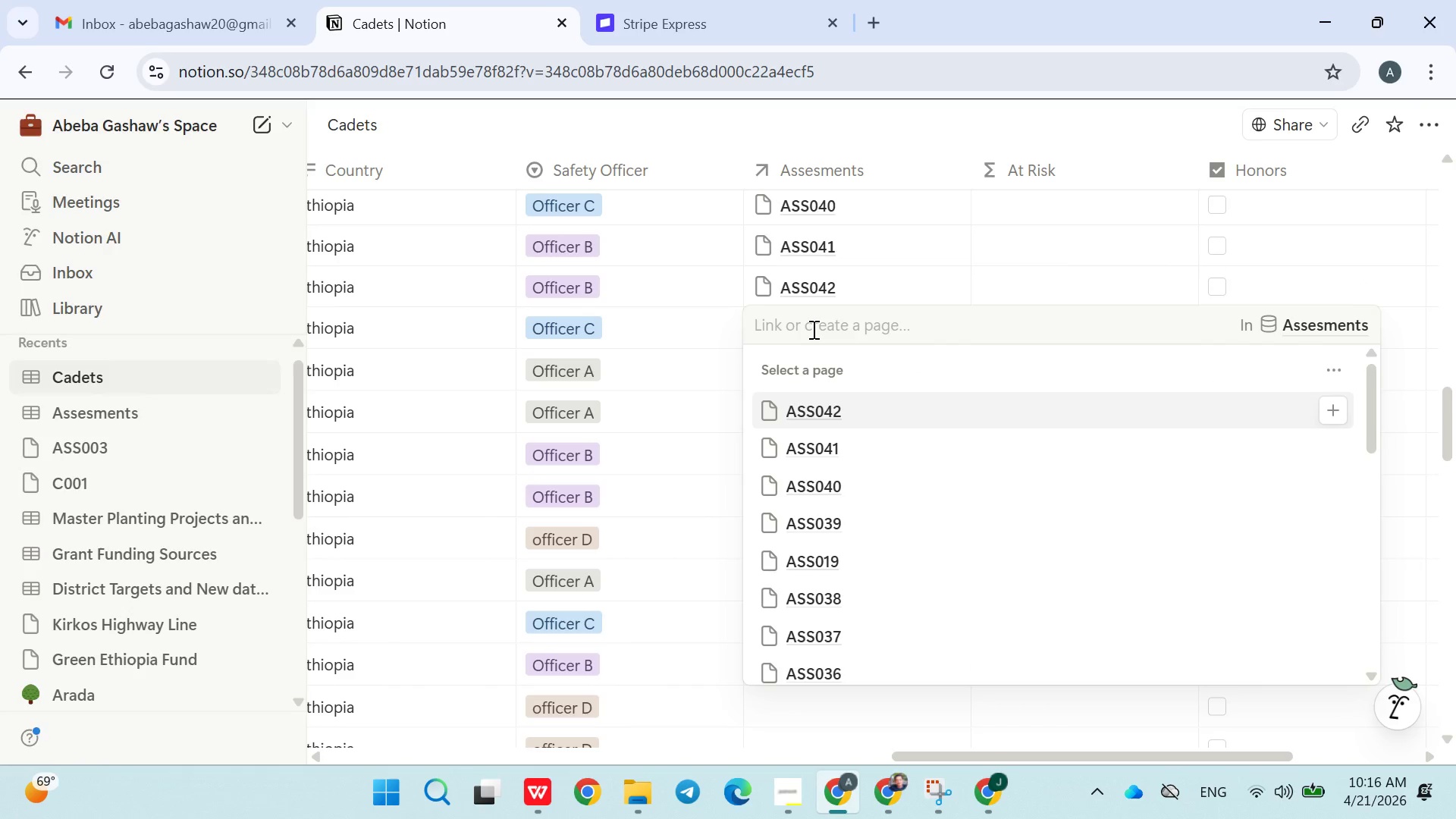 
type(ASS042)
 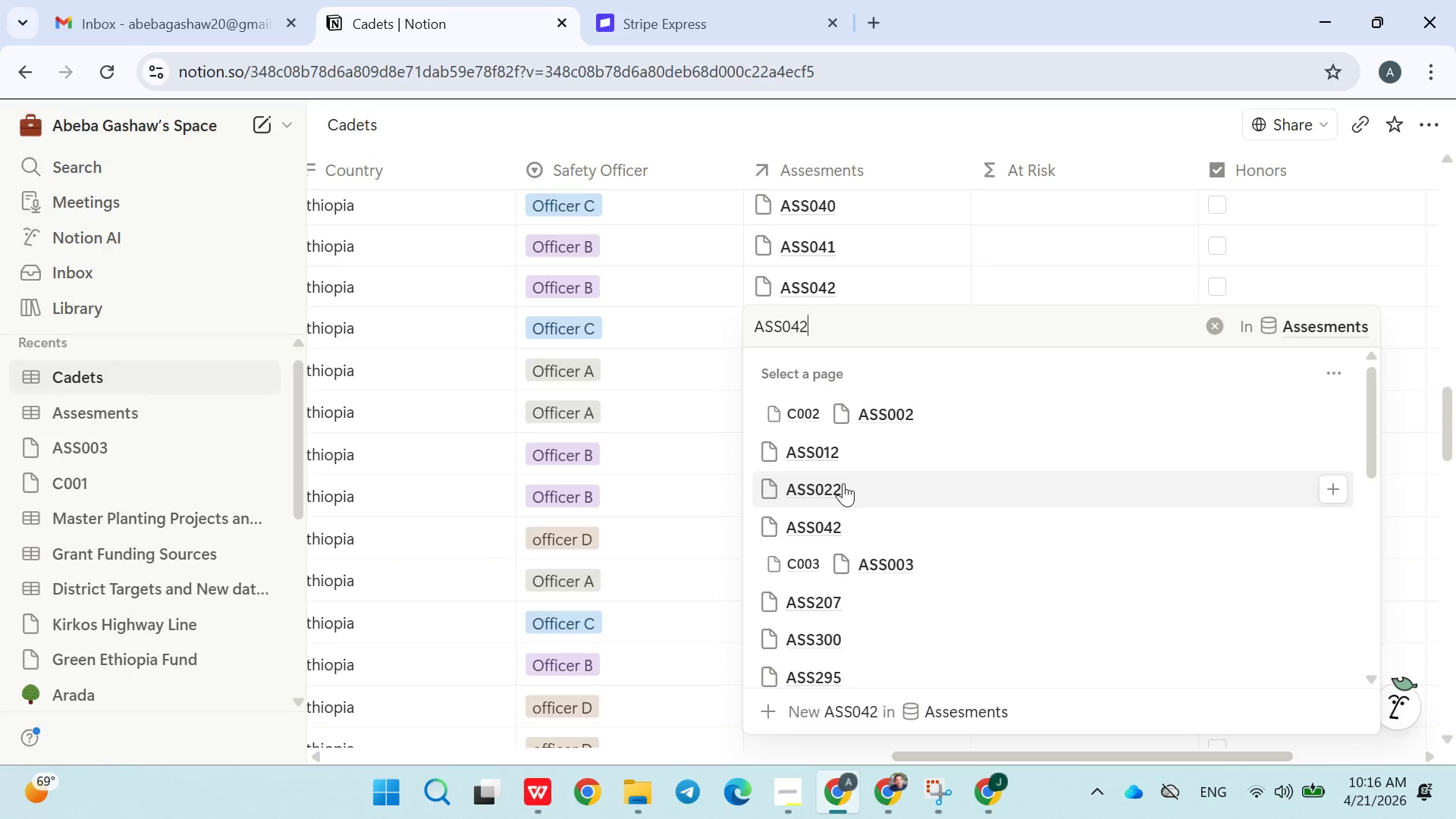 
left_click([837, 523])
 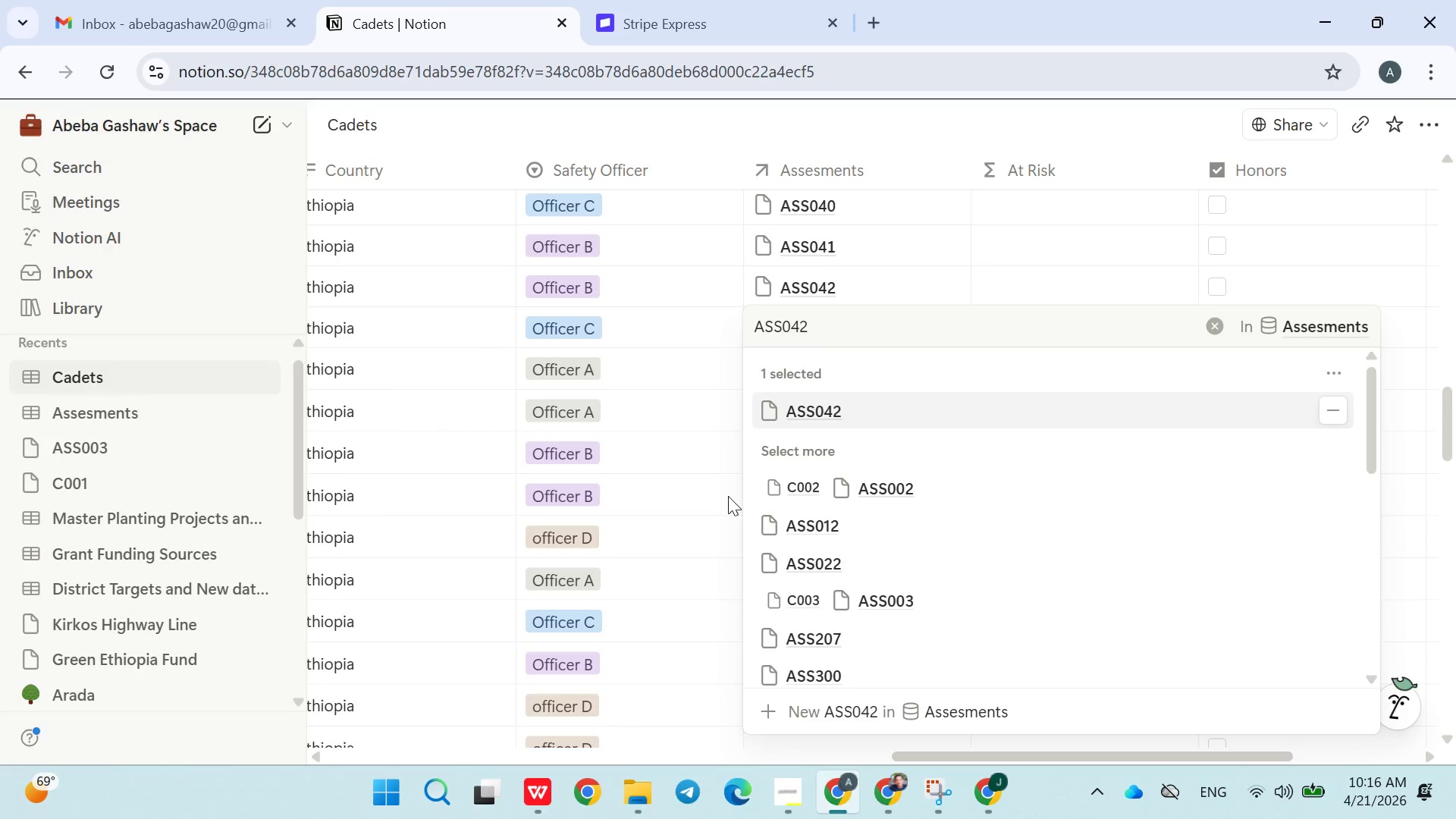 
left_click([704, 485])
 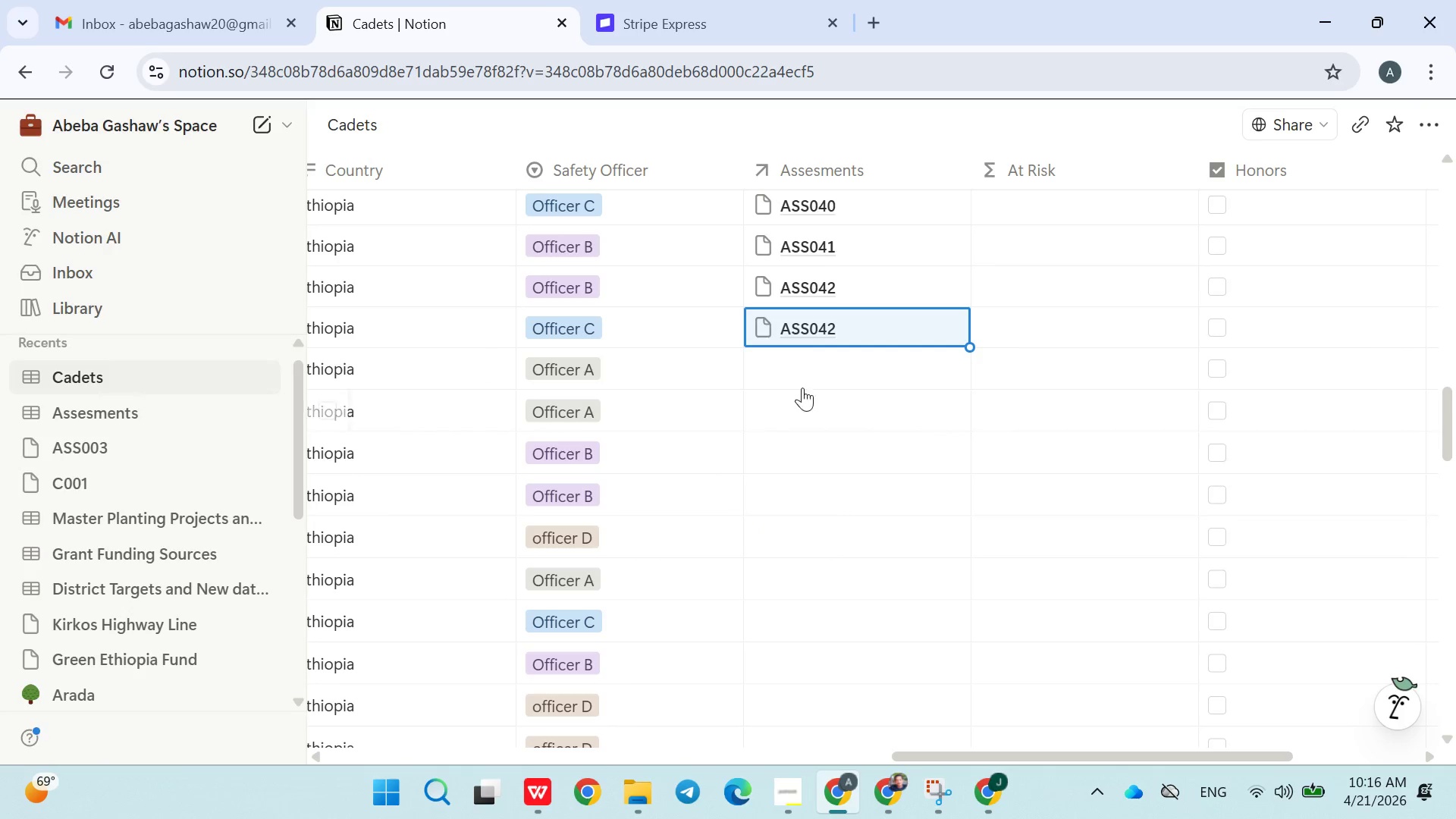 
left_click([807, 373])
 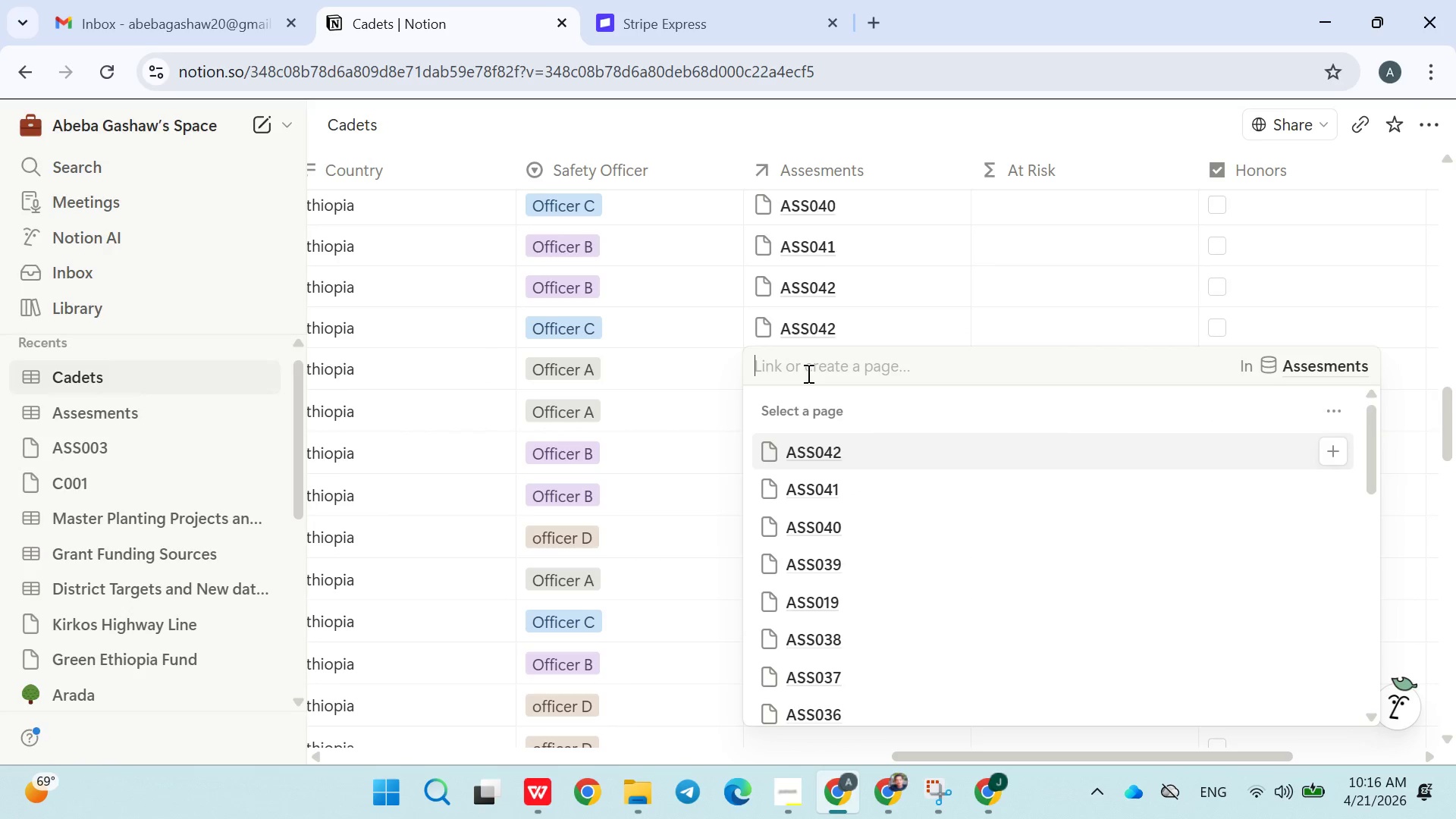 
type(ASS043)
 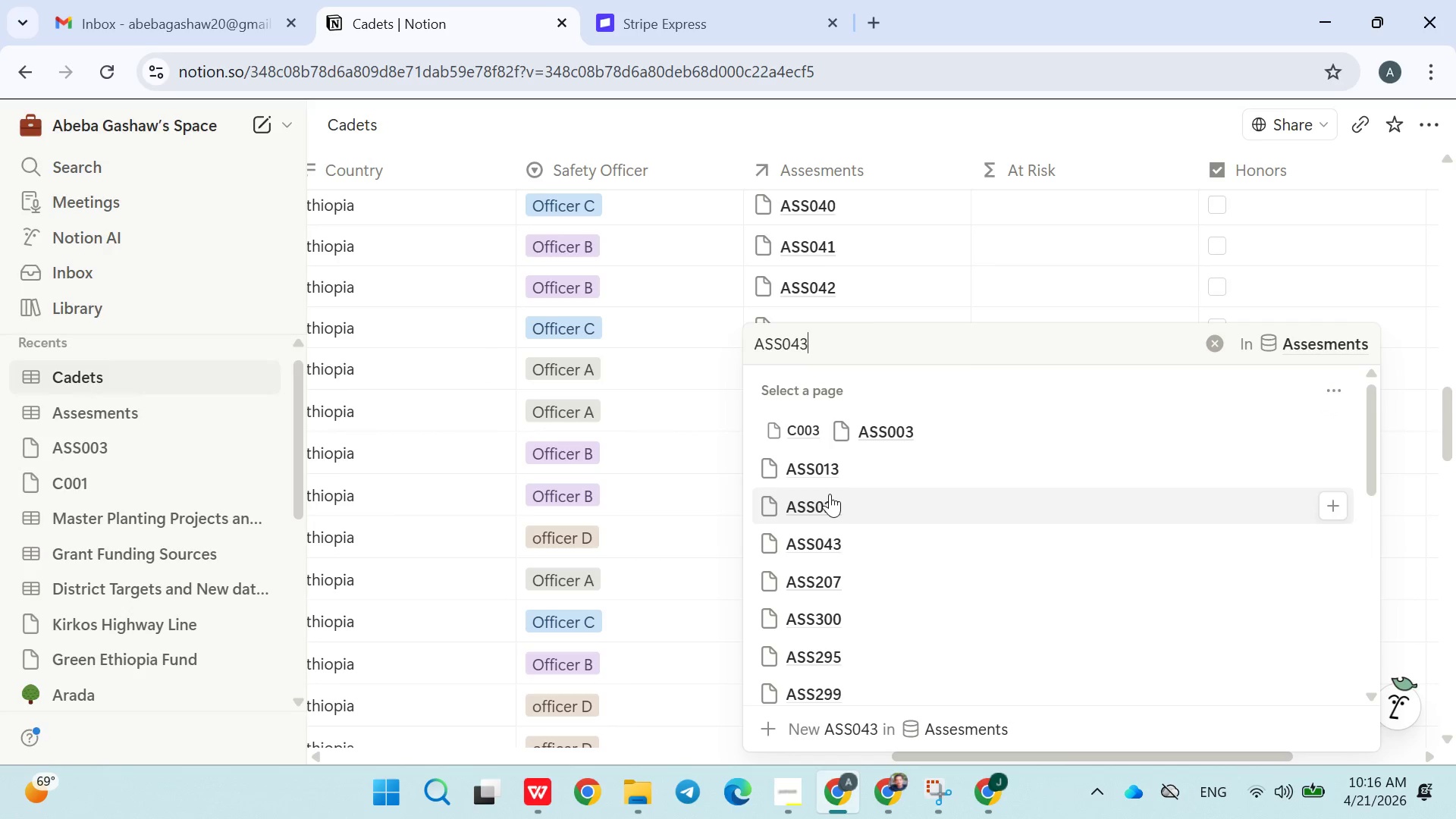 
left_click([846, 546])
 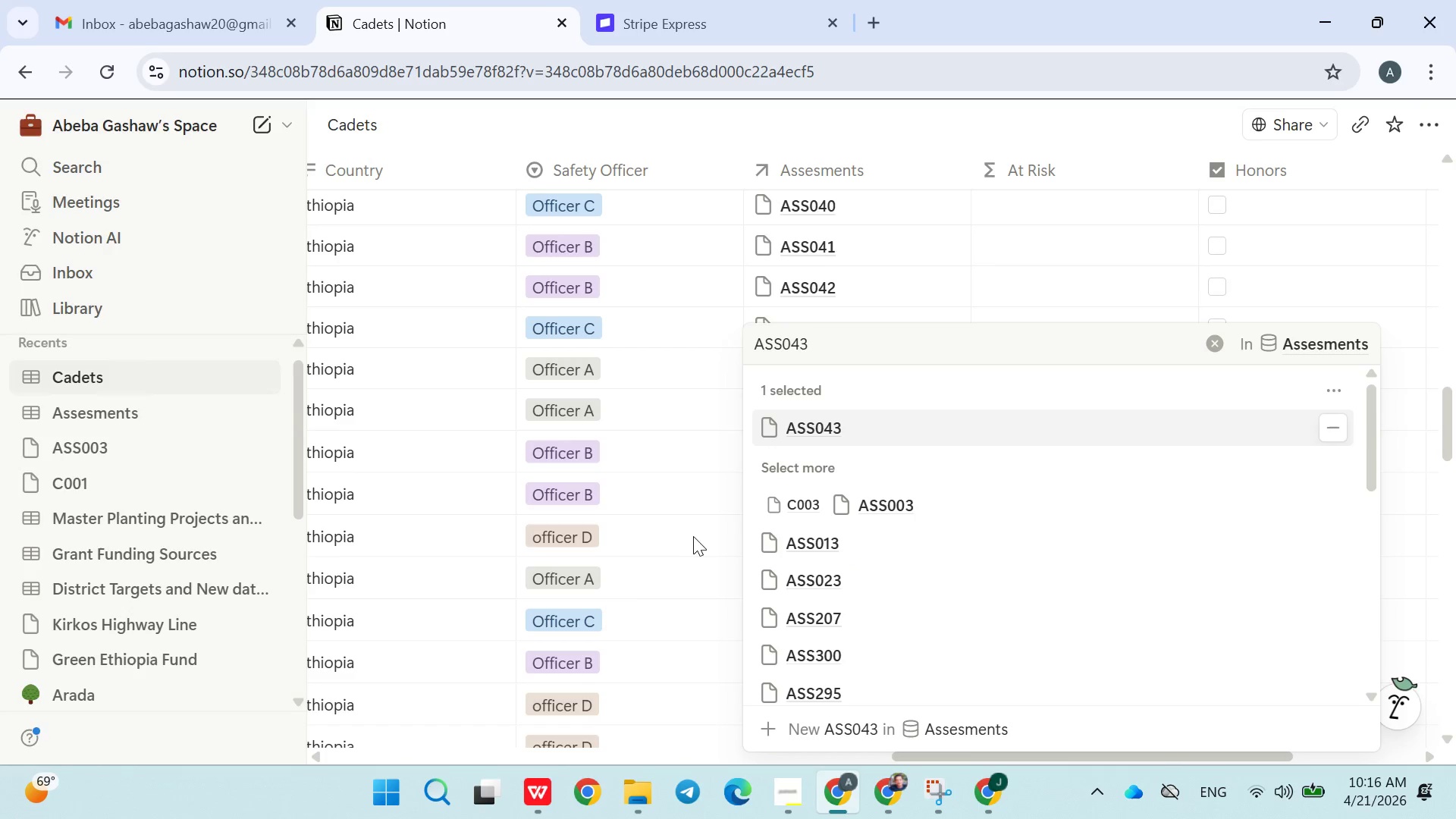 
left_click([691, 534])
 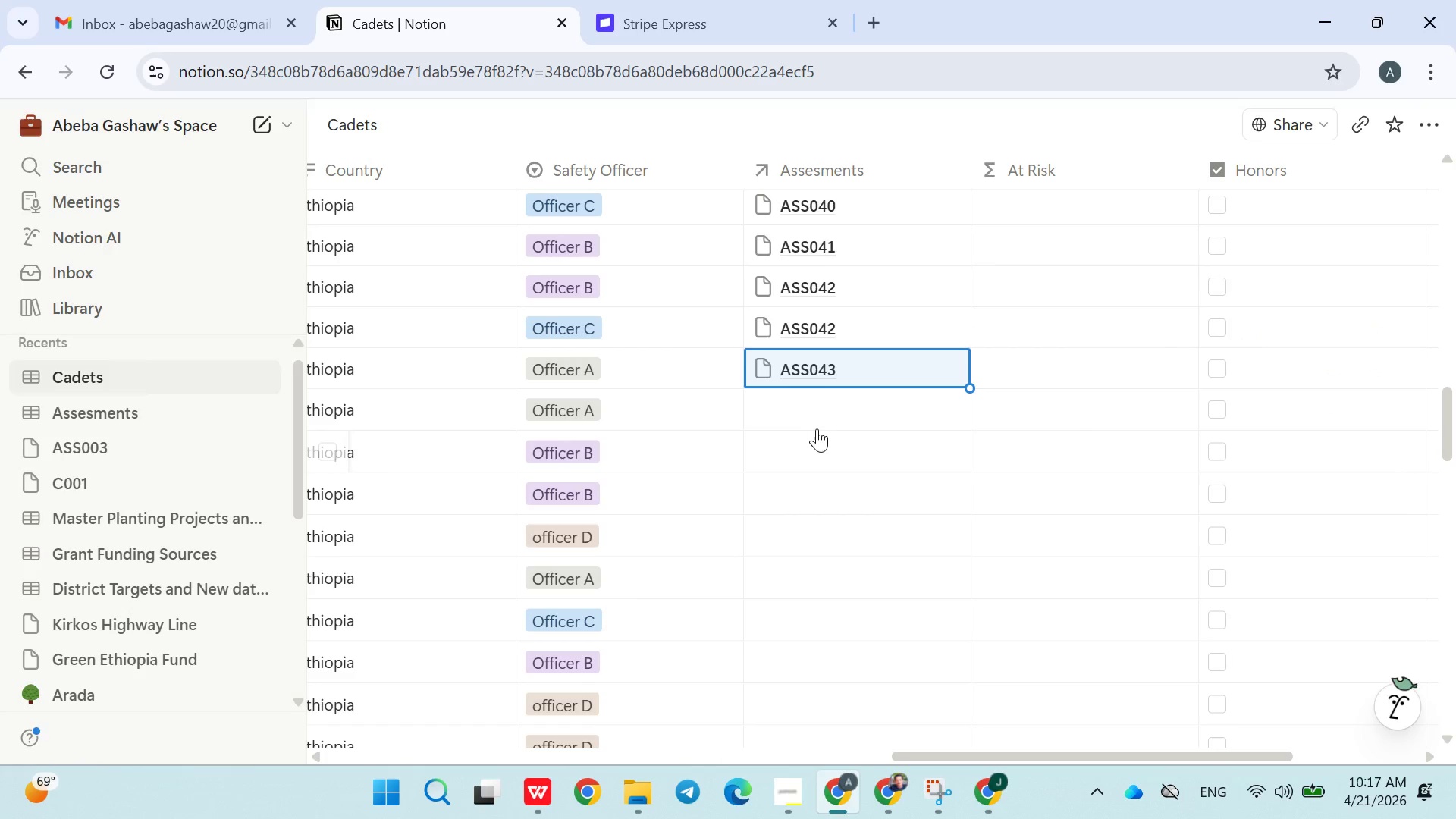 
left_click([817, 404])
 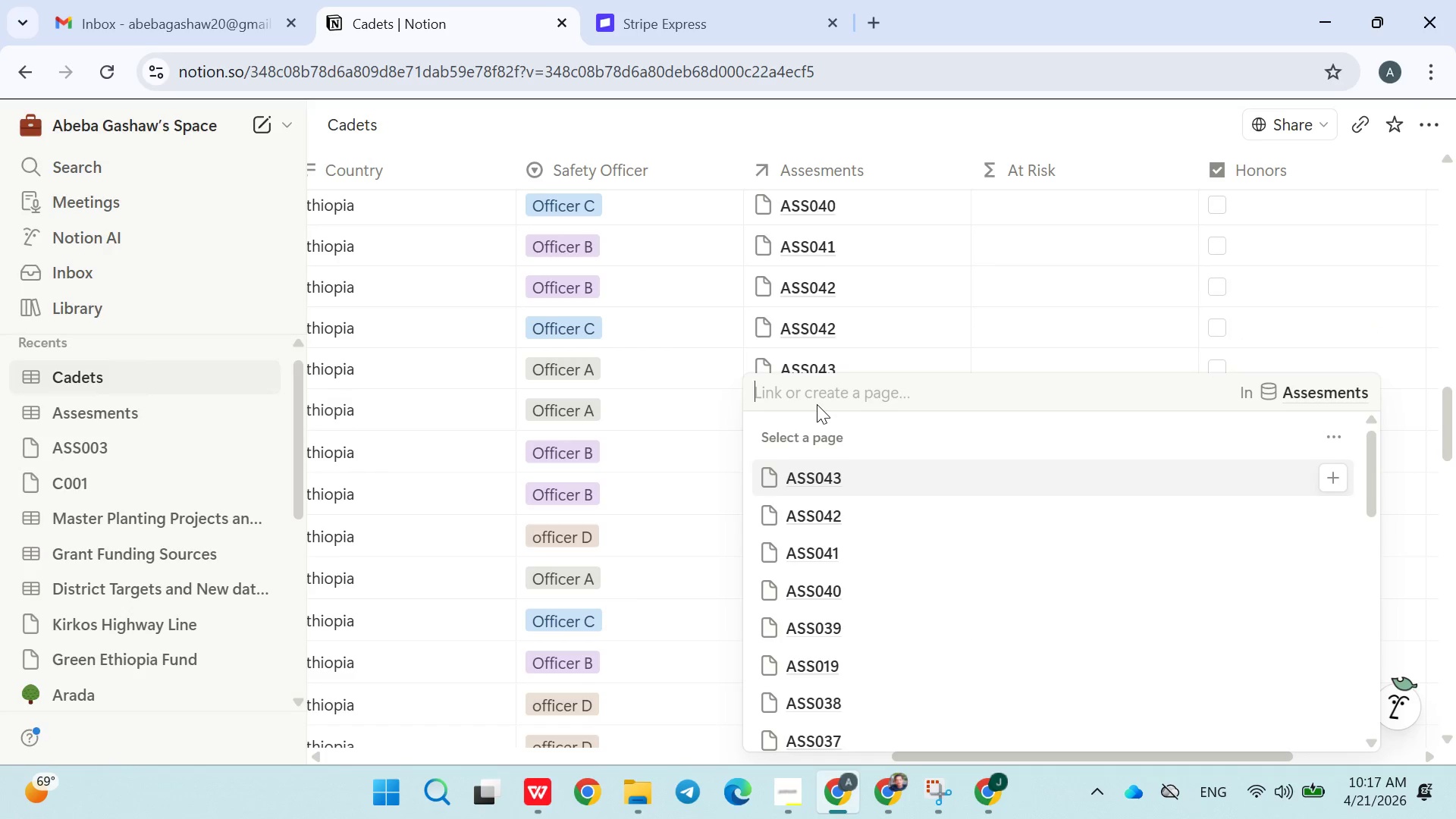 
type(ASS044)
 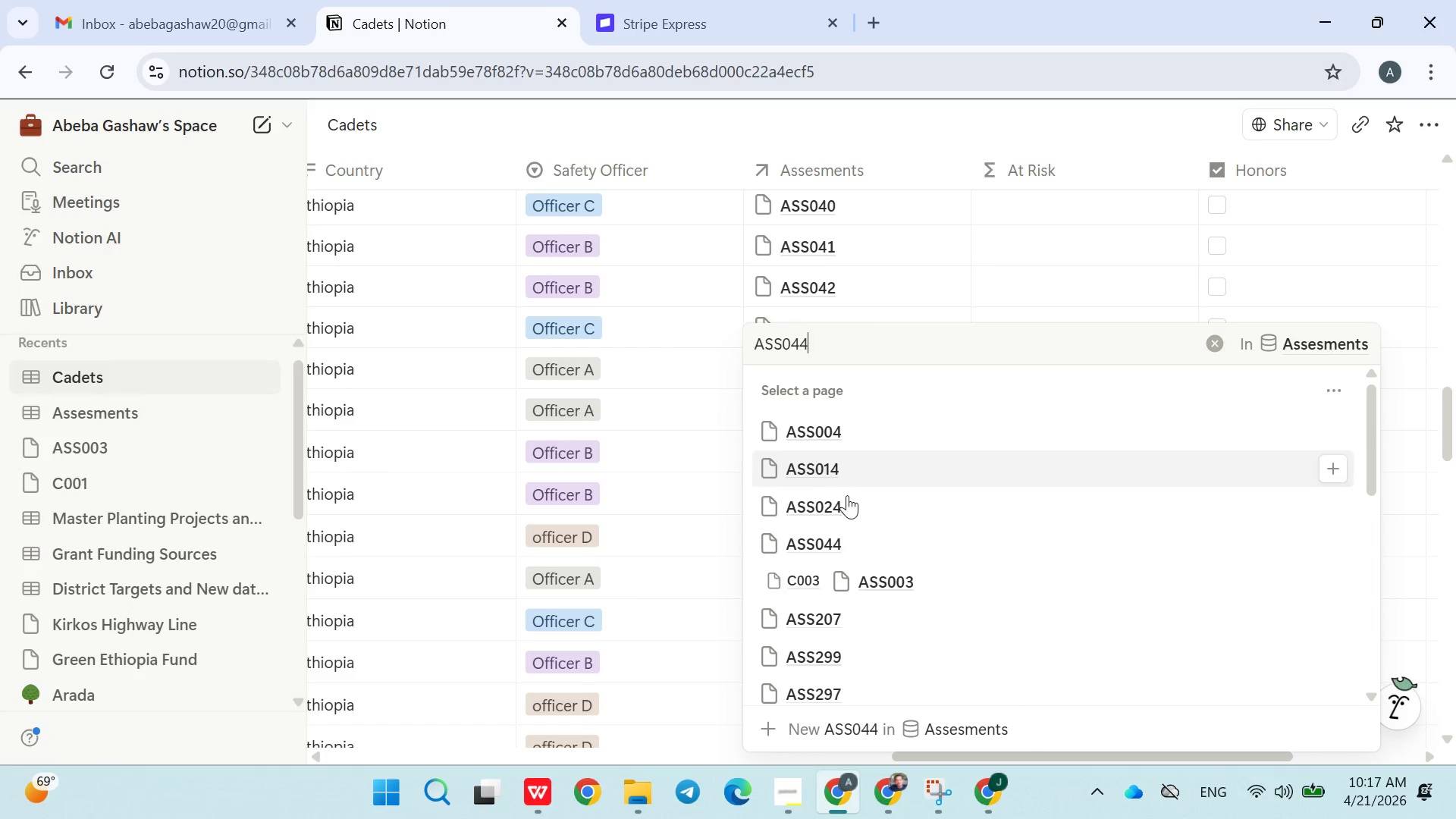 
left_click([845, 541])
 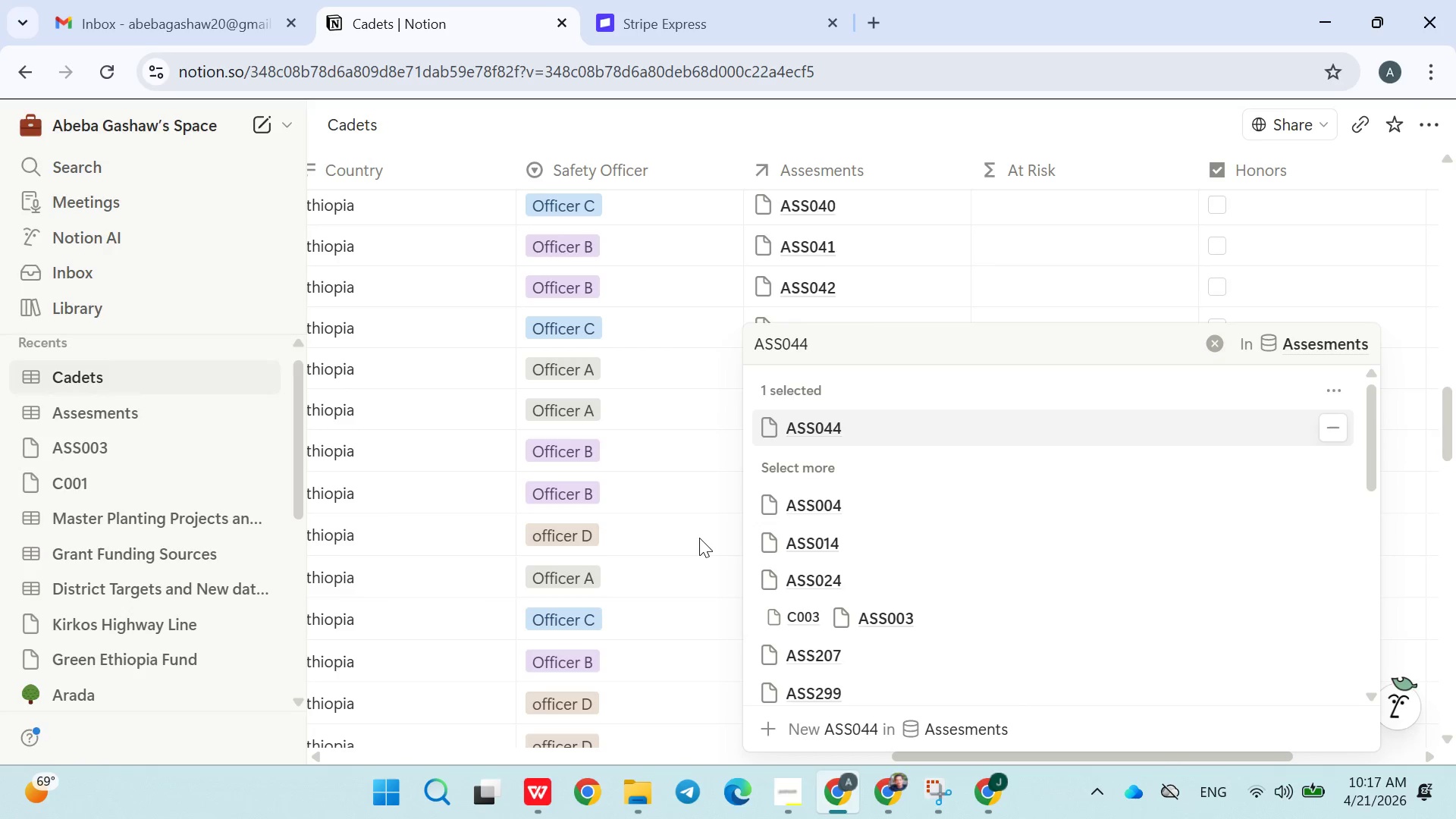 
left_click([697, 538])
 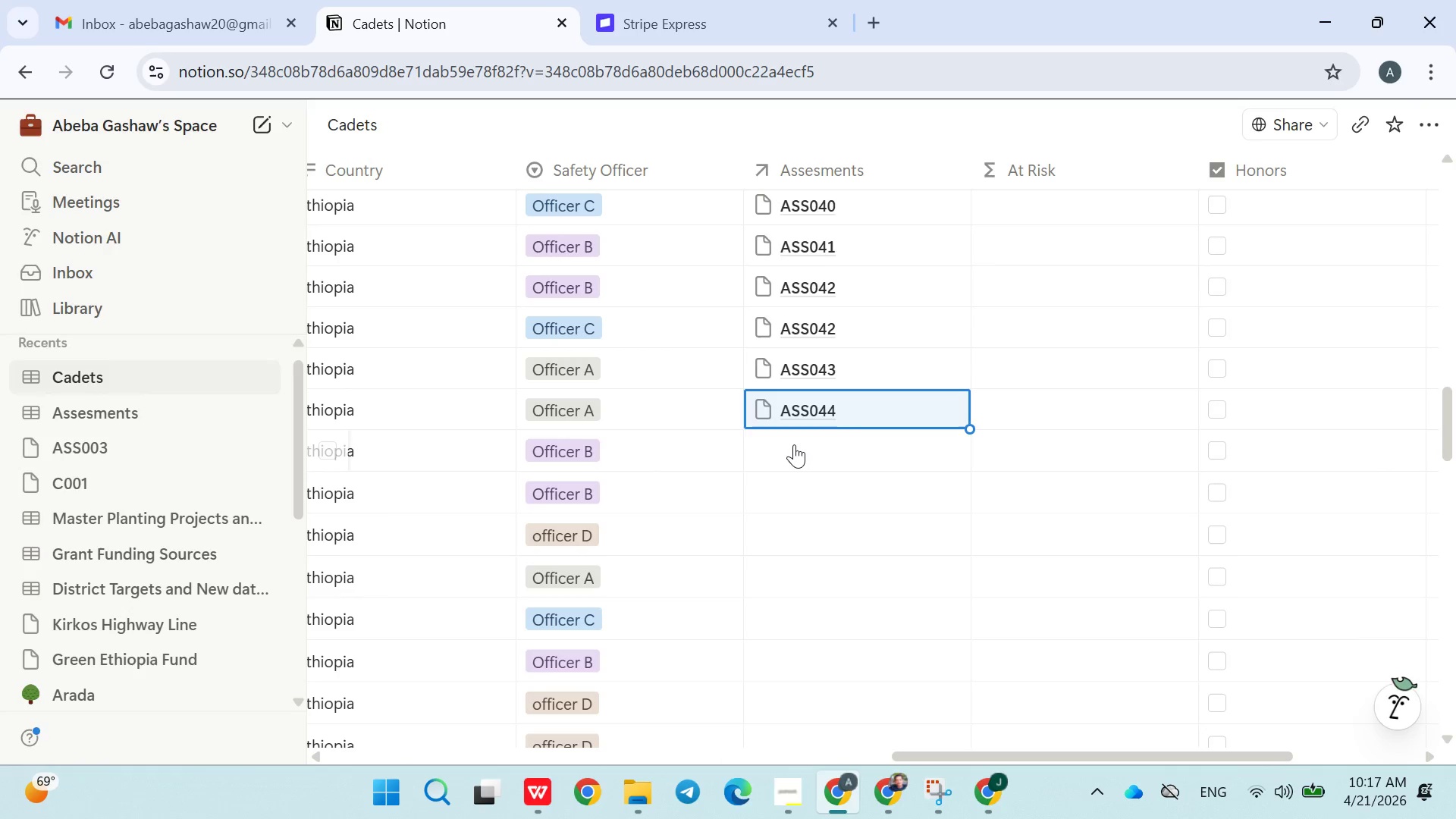 
left_click([794, 444])
 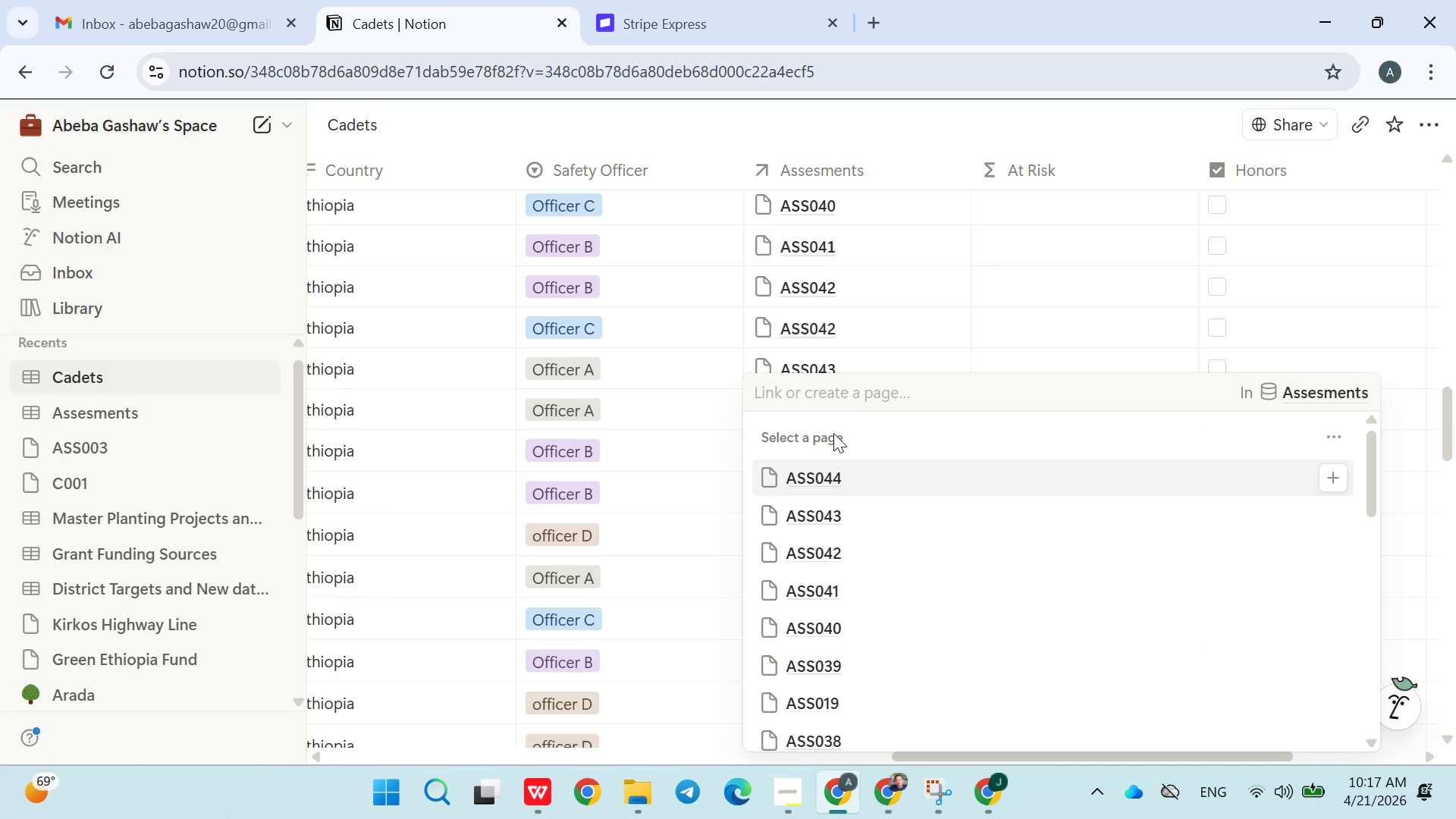 
type(ASS04)
 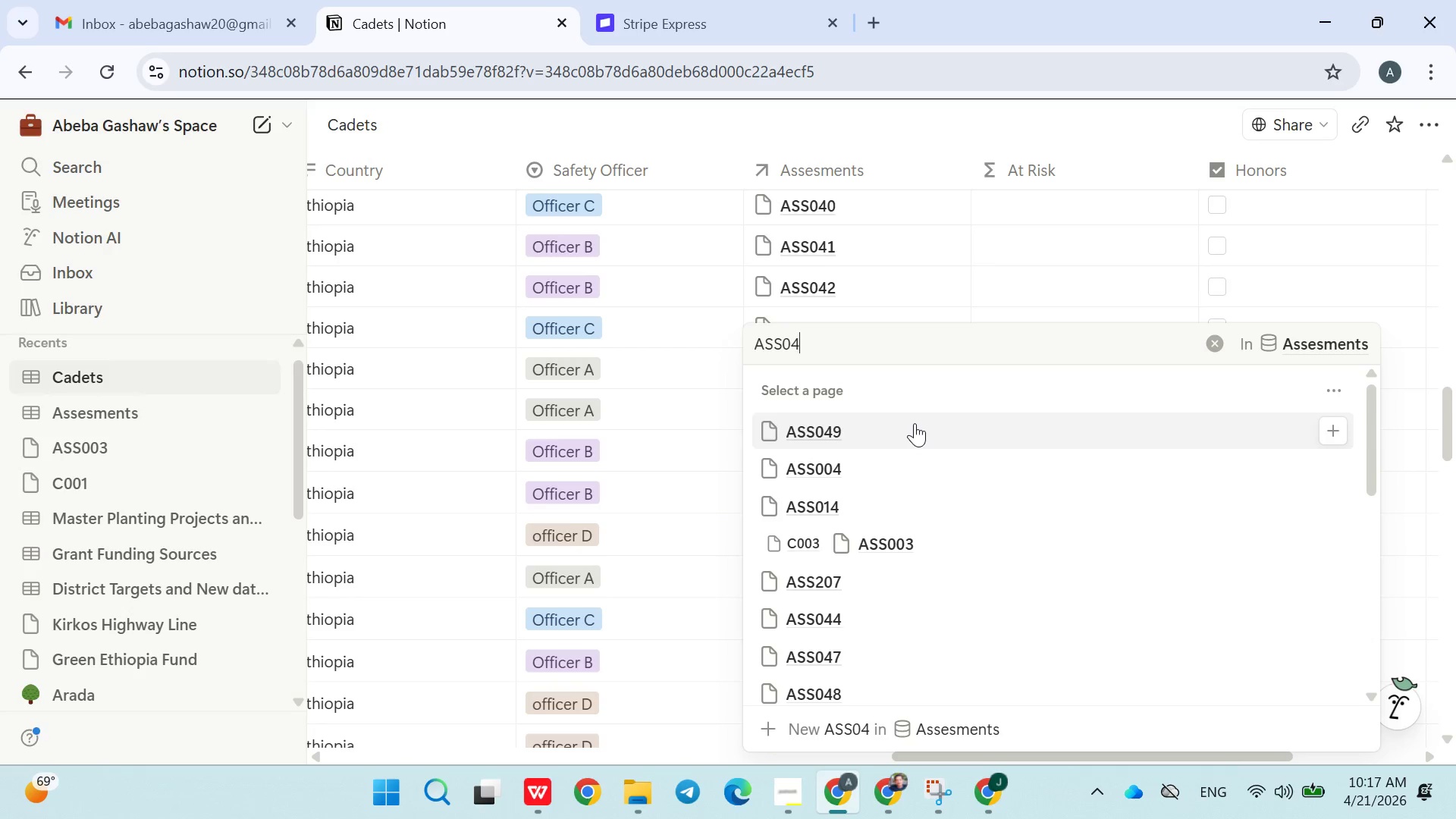 
key(5)
 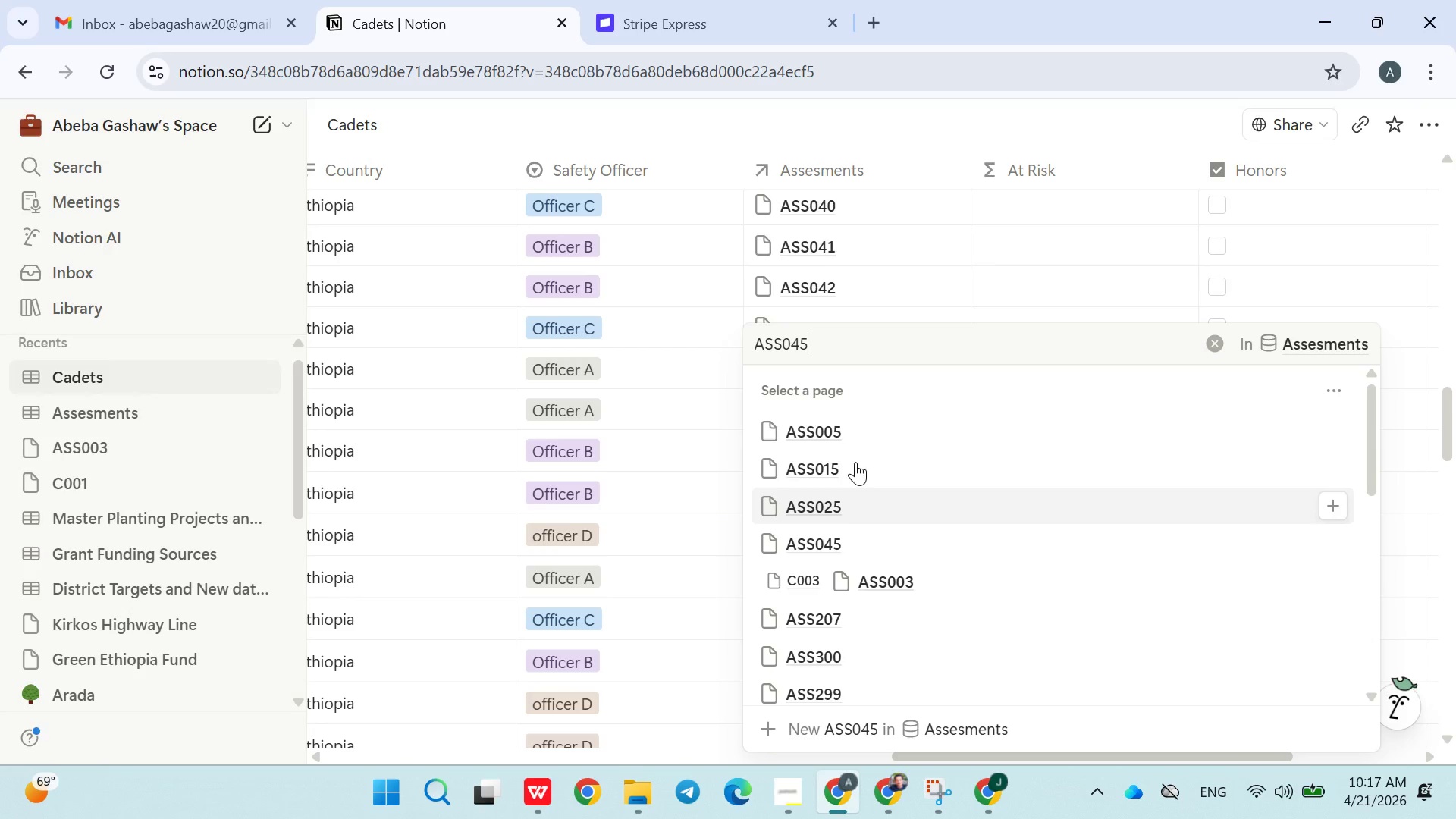 
left_click([837, 435])
 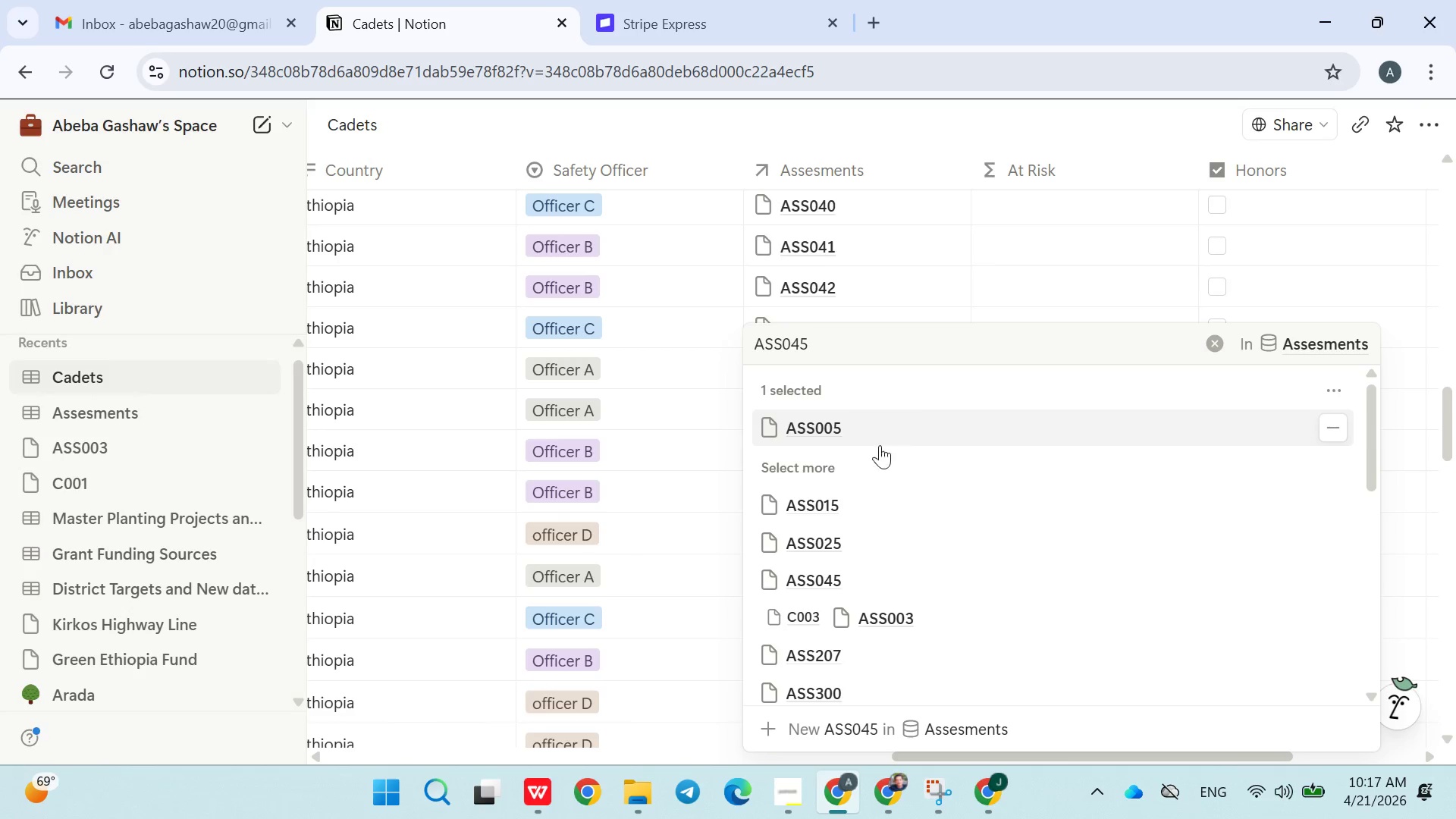 
left_click([672, 464])
 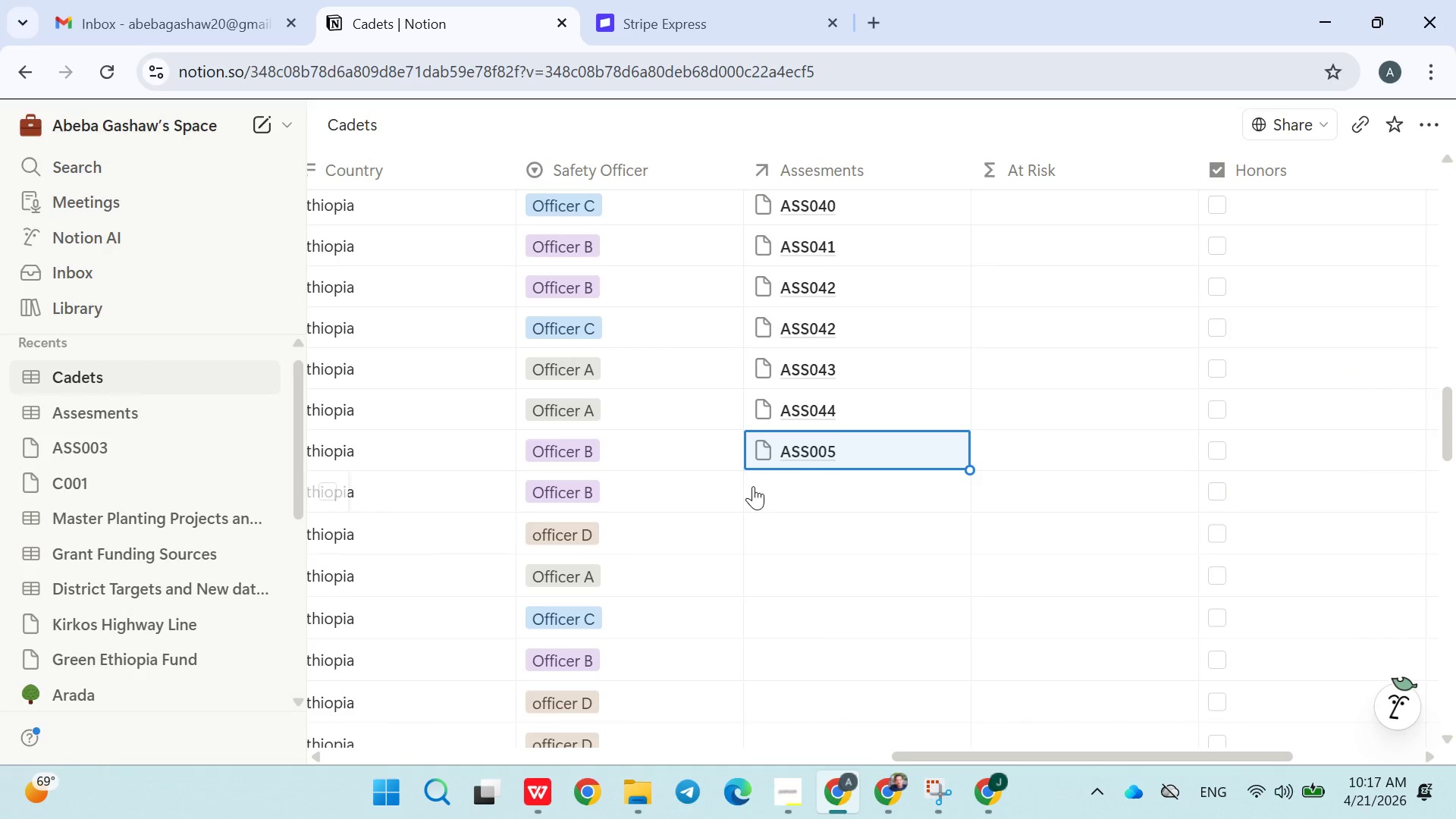 
left_click([881, 447])
 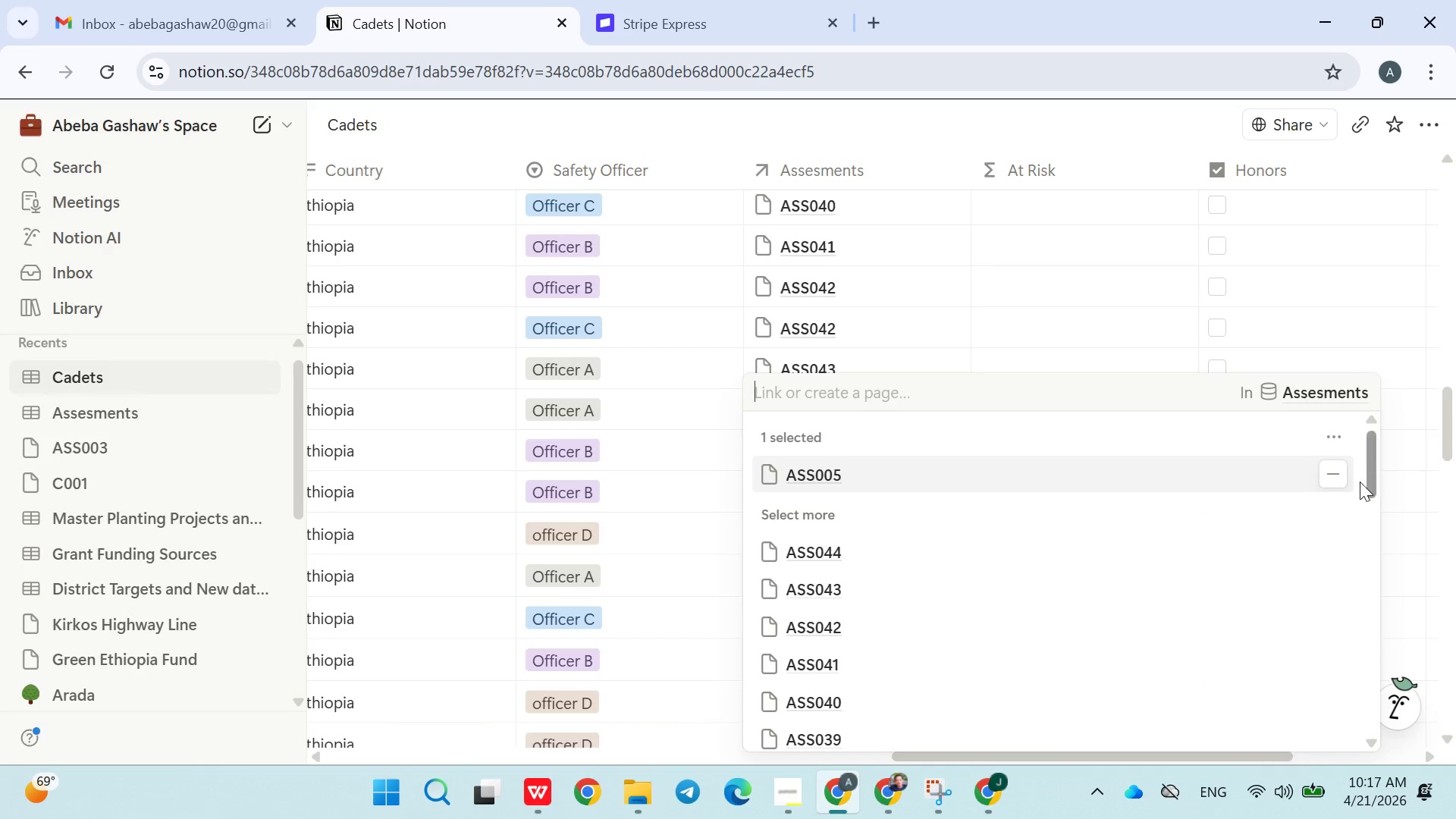 
left_click([1338, 473])
 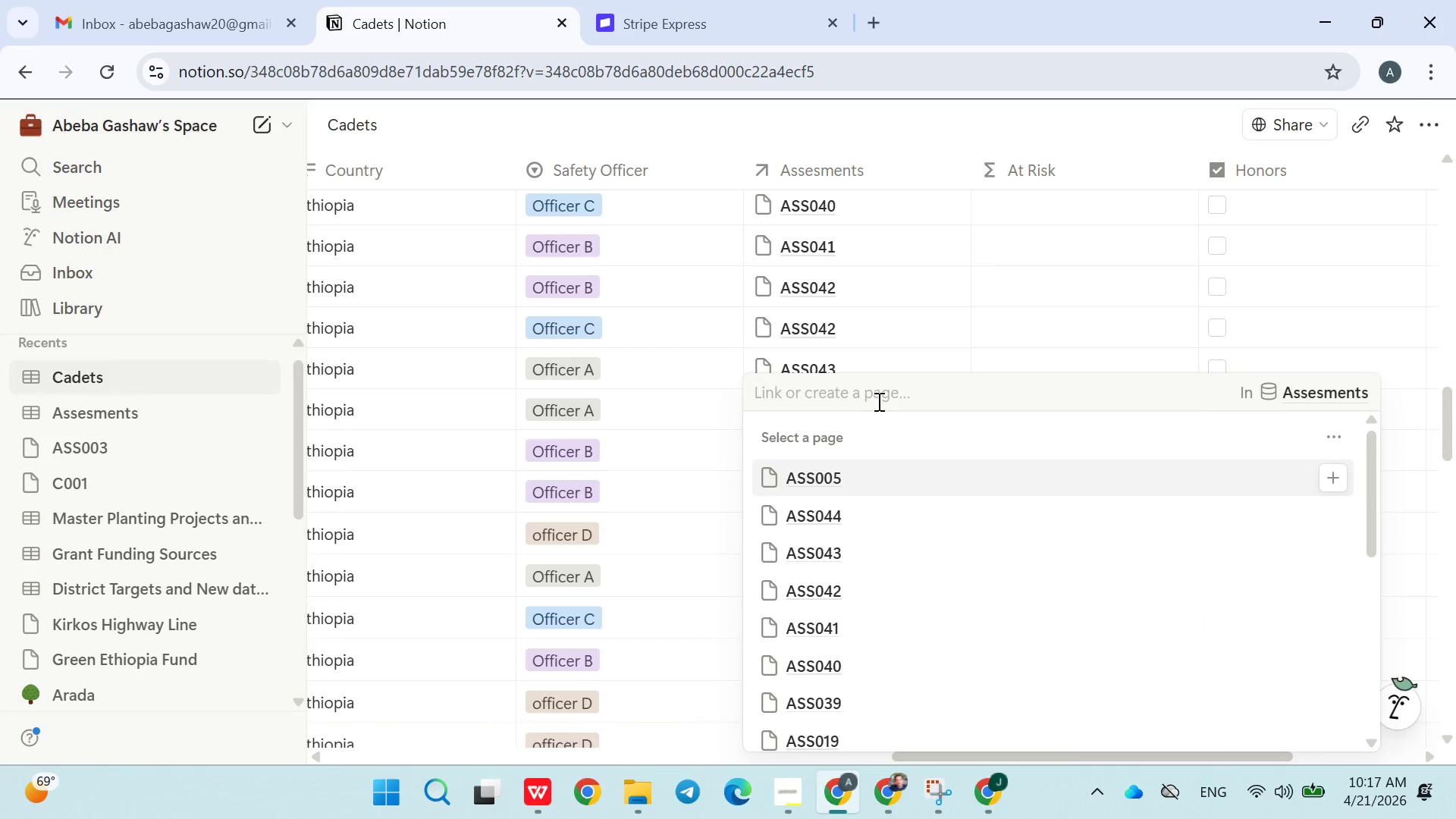 
left_click([842, 404])
 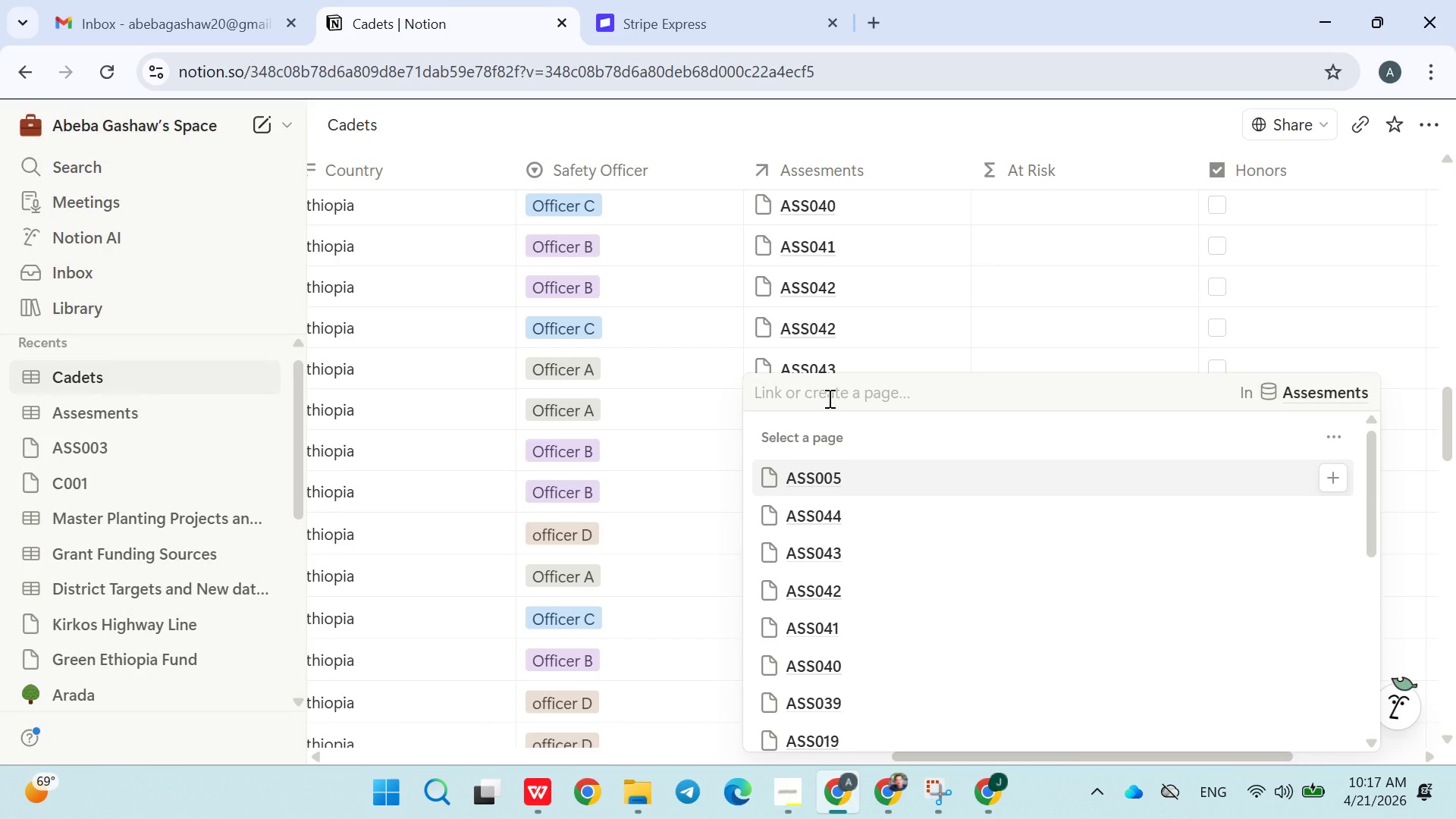 
left_click([820, 393])
 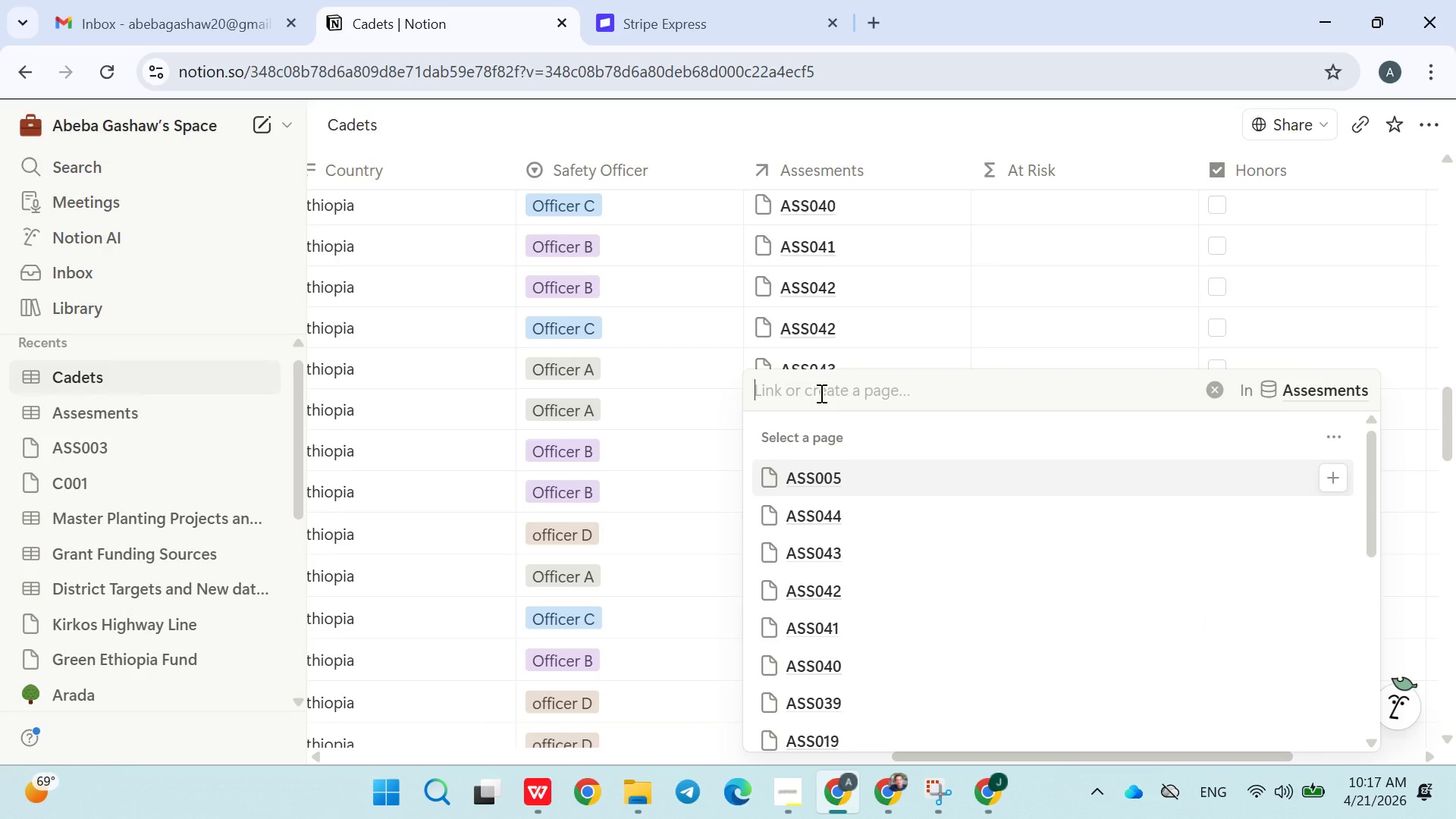 
type(ASS045)
 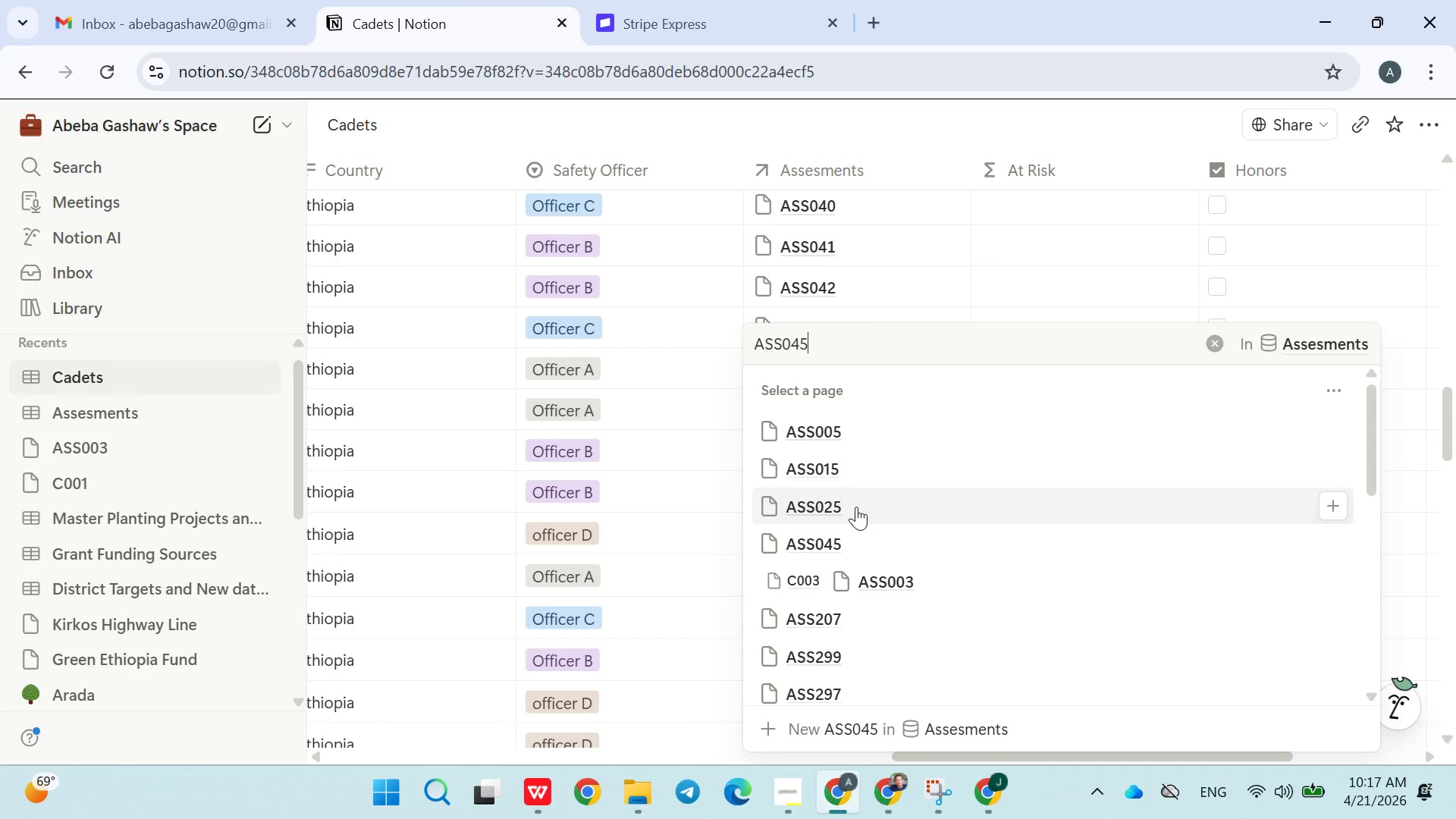 
left_click([844, 541])
 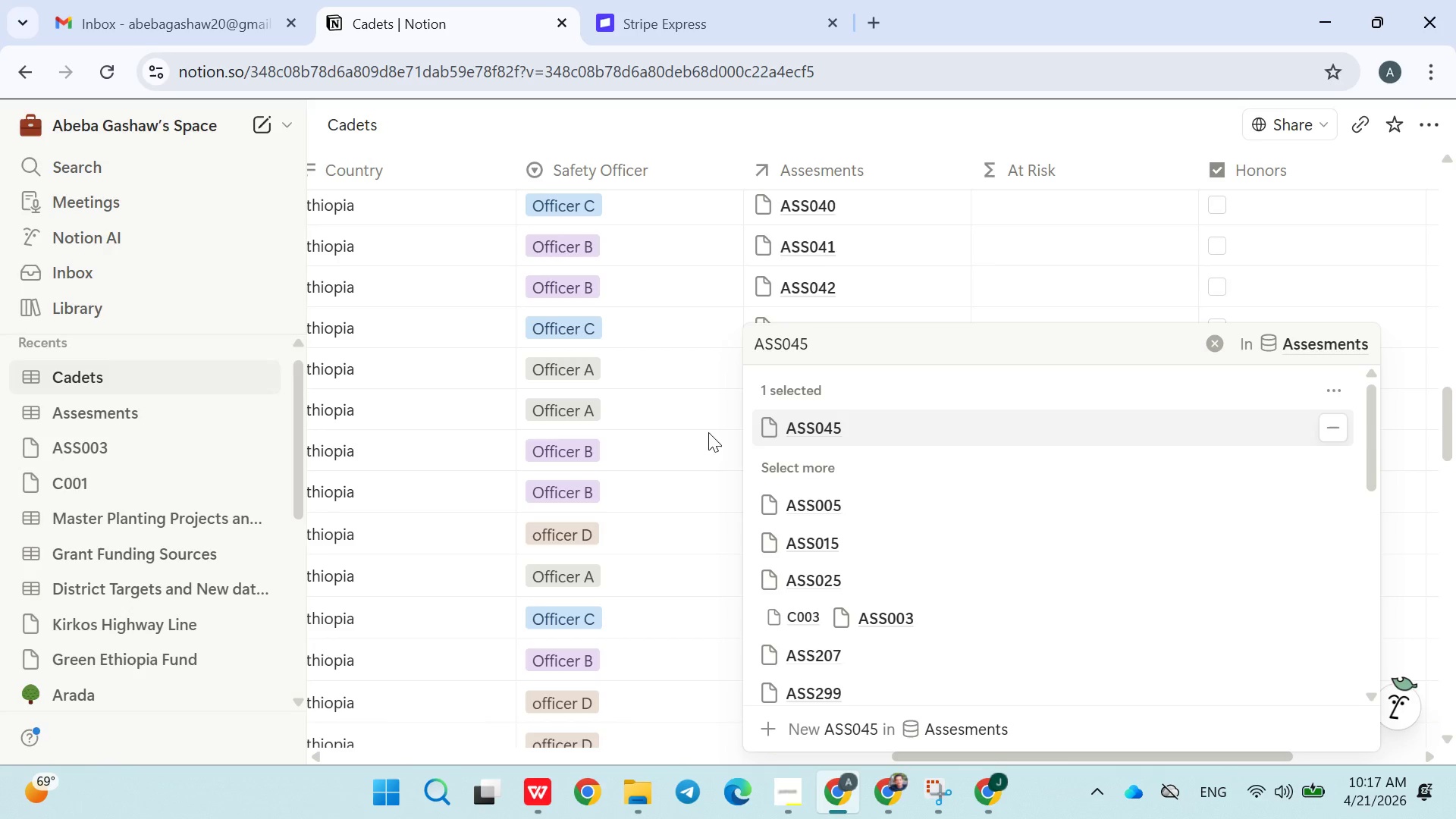 
left_click([695, 434])
 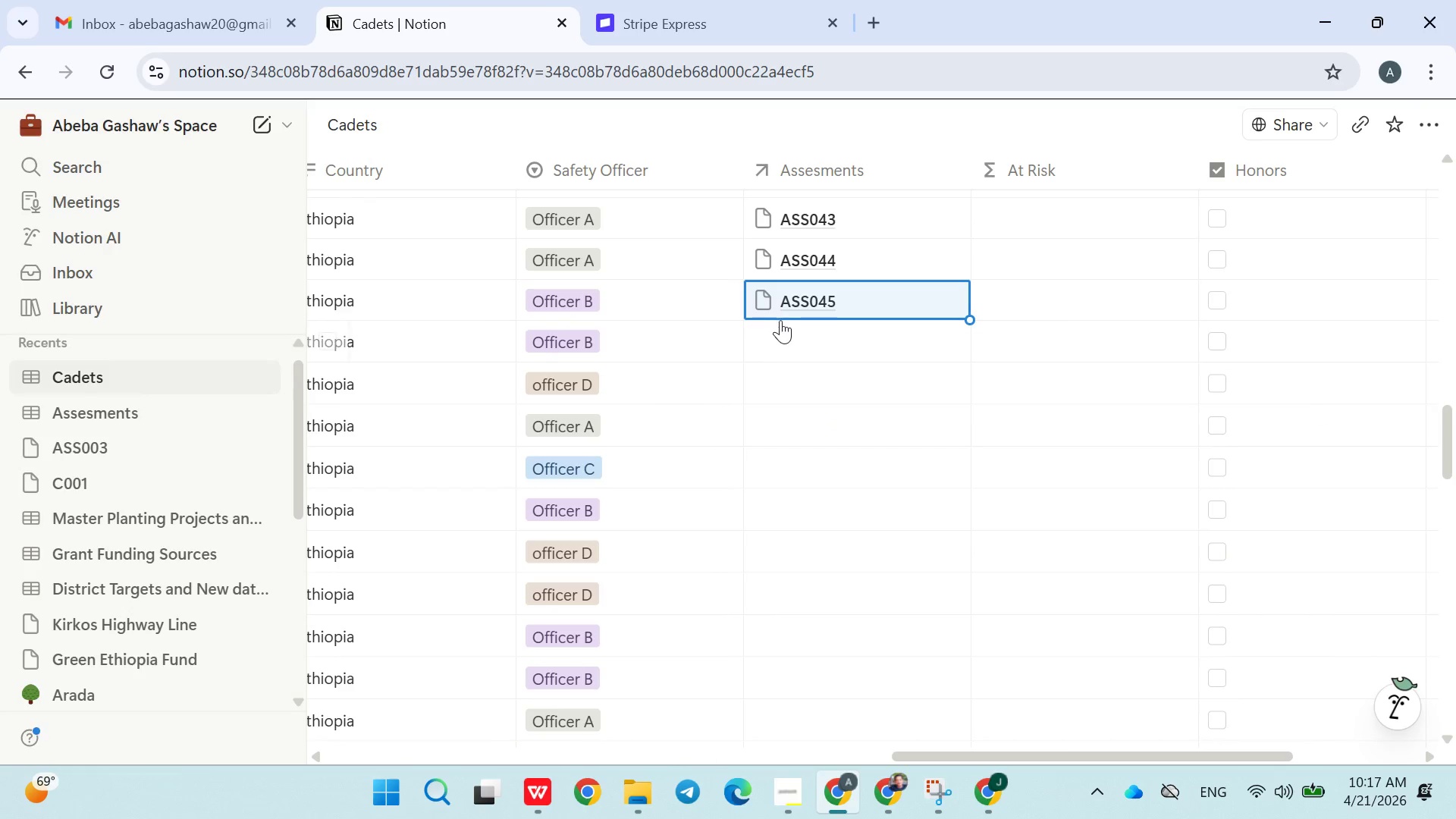 
left_click([791, 331])
 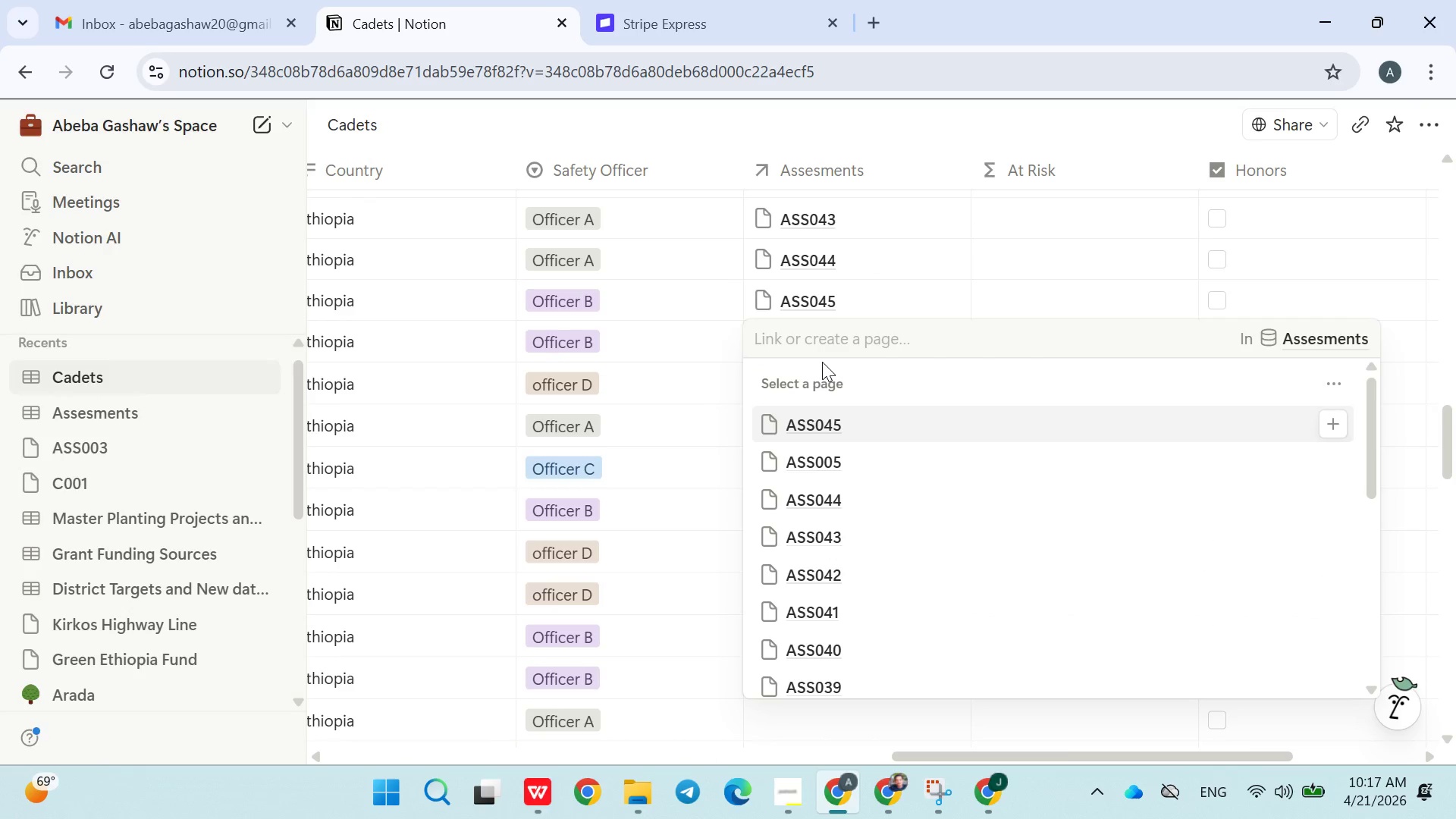 
type(ASS046)
 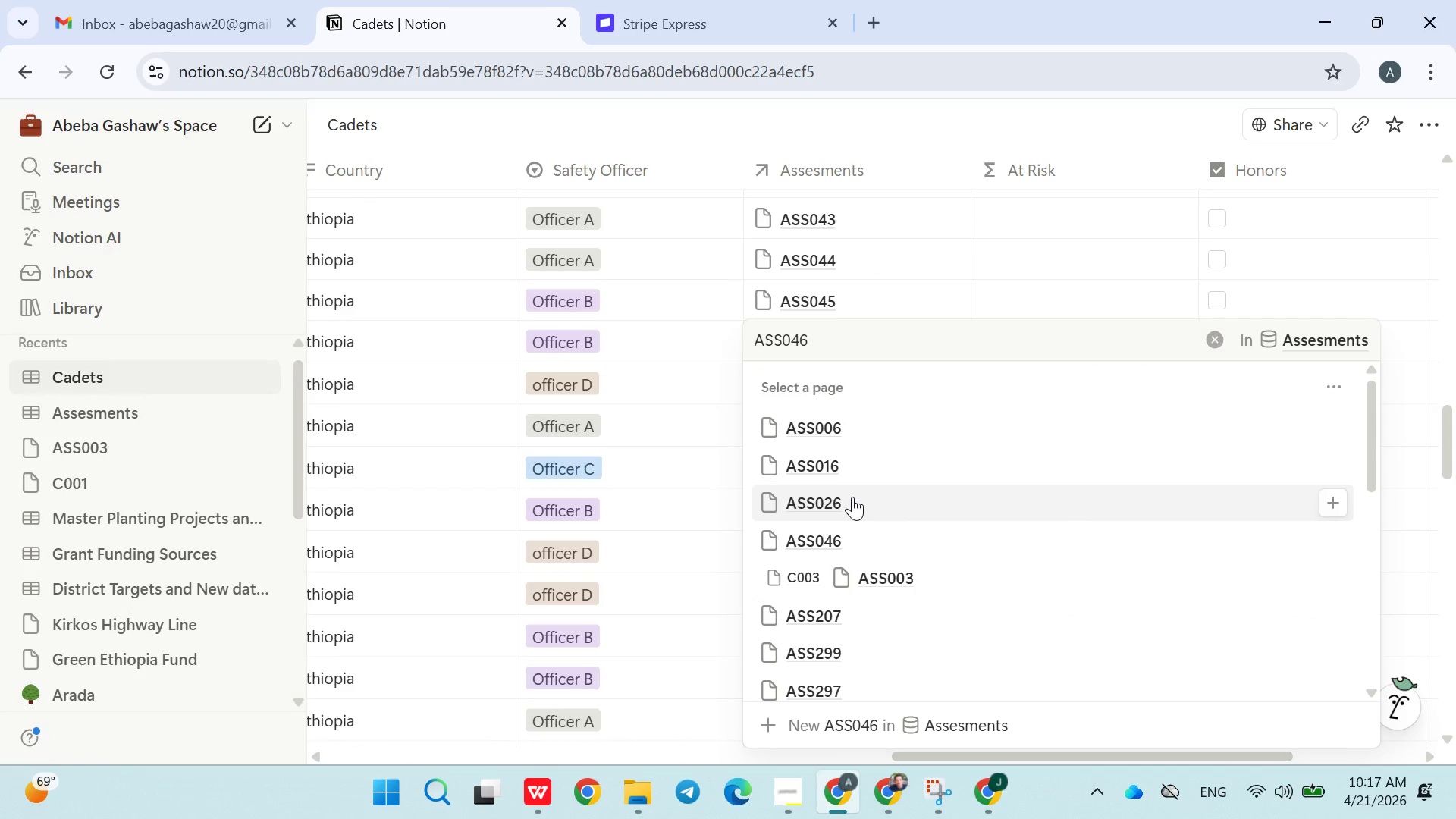 
left_click([849, 532])
 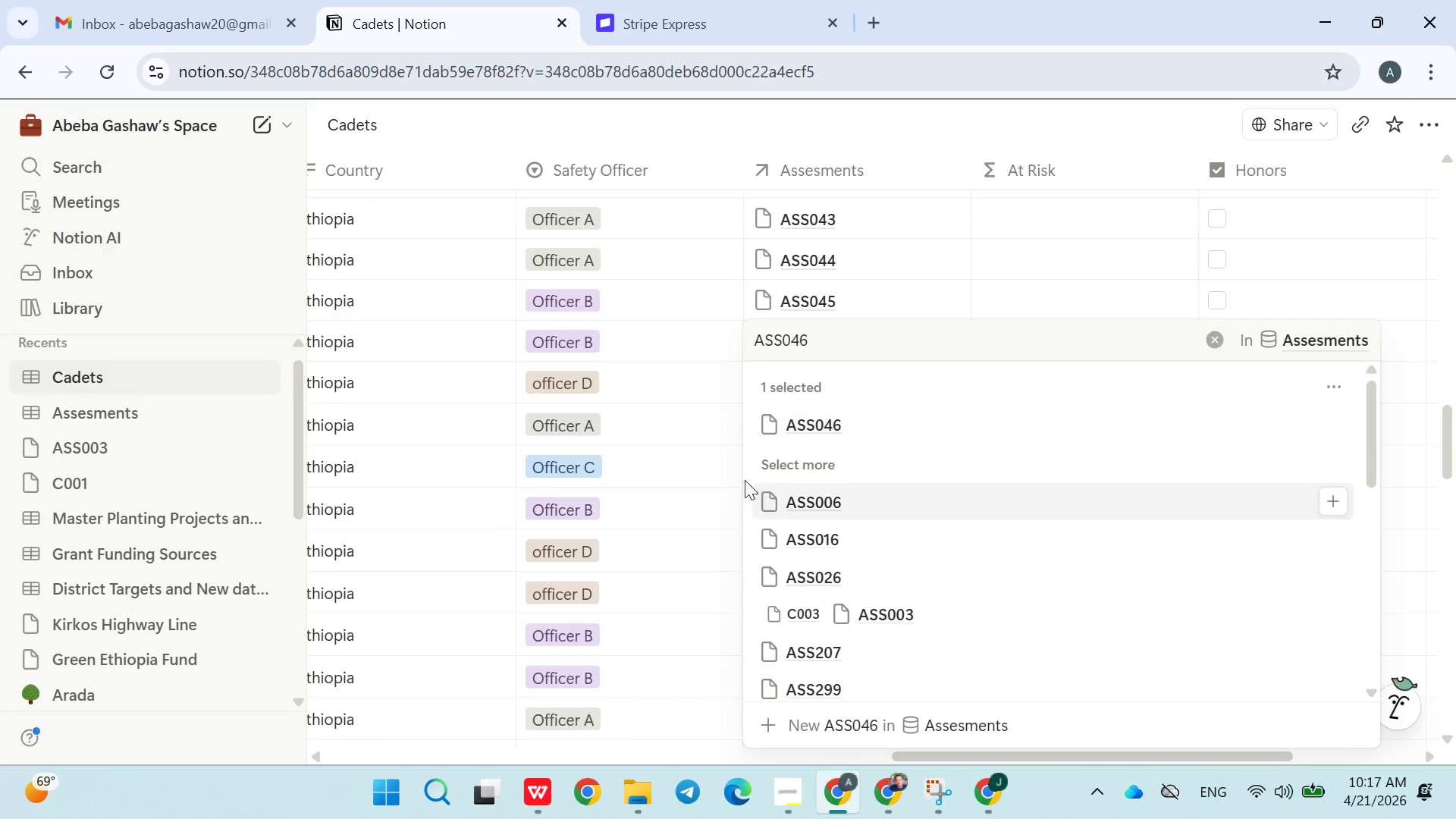 
left_click([716, 480])
 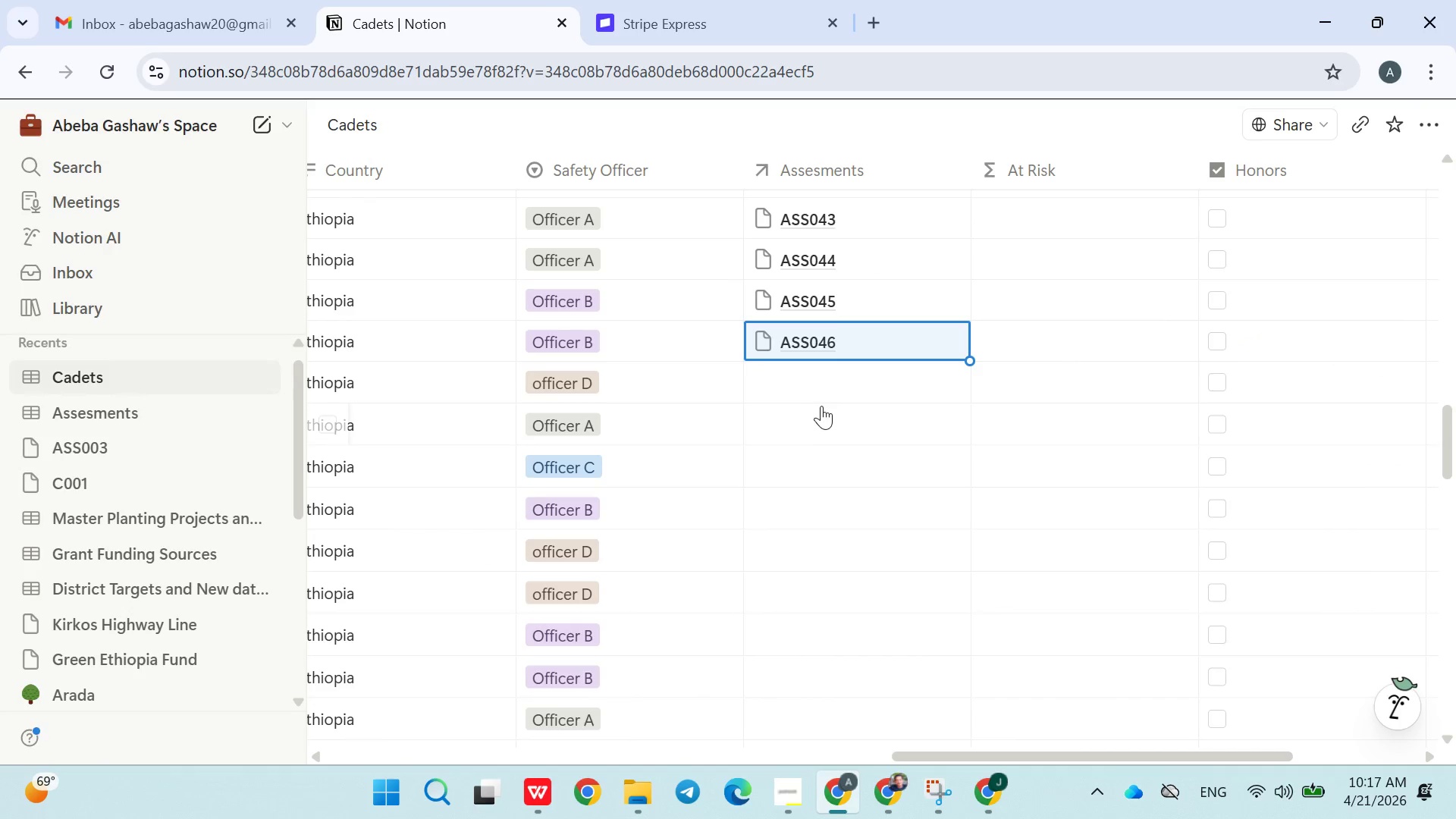 
left_click([825, 386])
 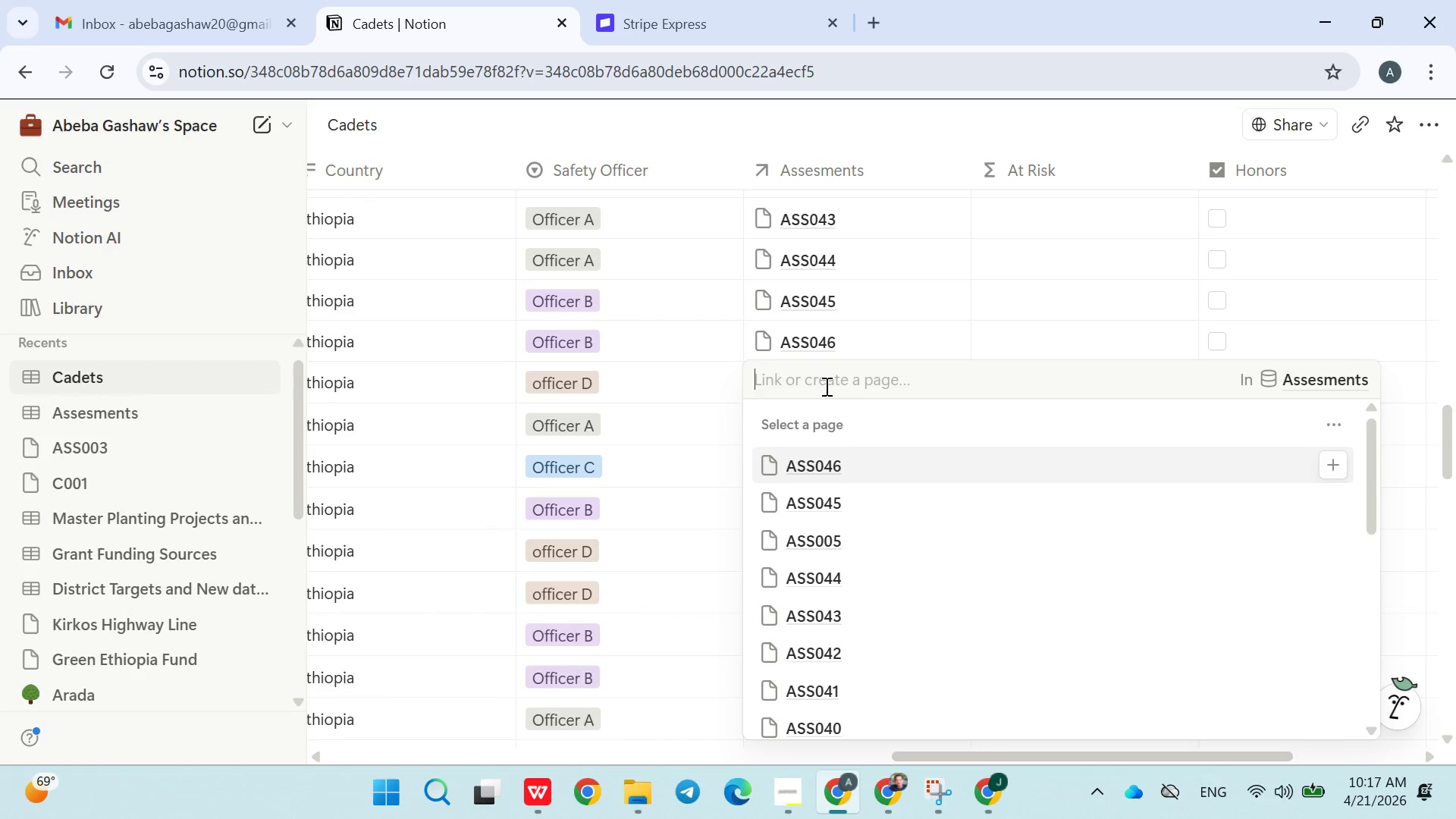 
type(ASS047)
 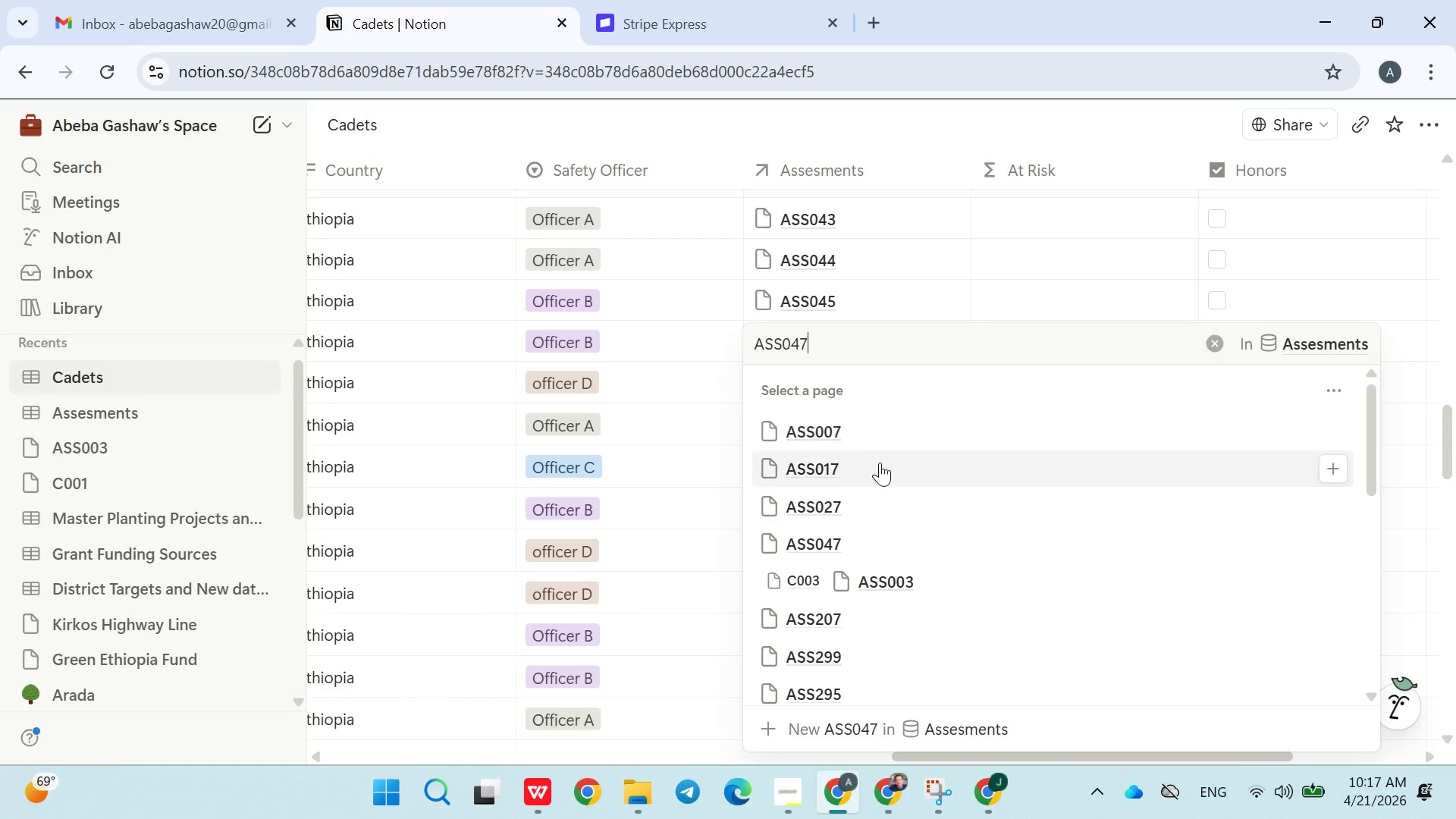 
left_click([849, 548])
 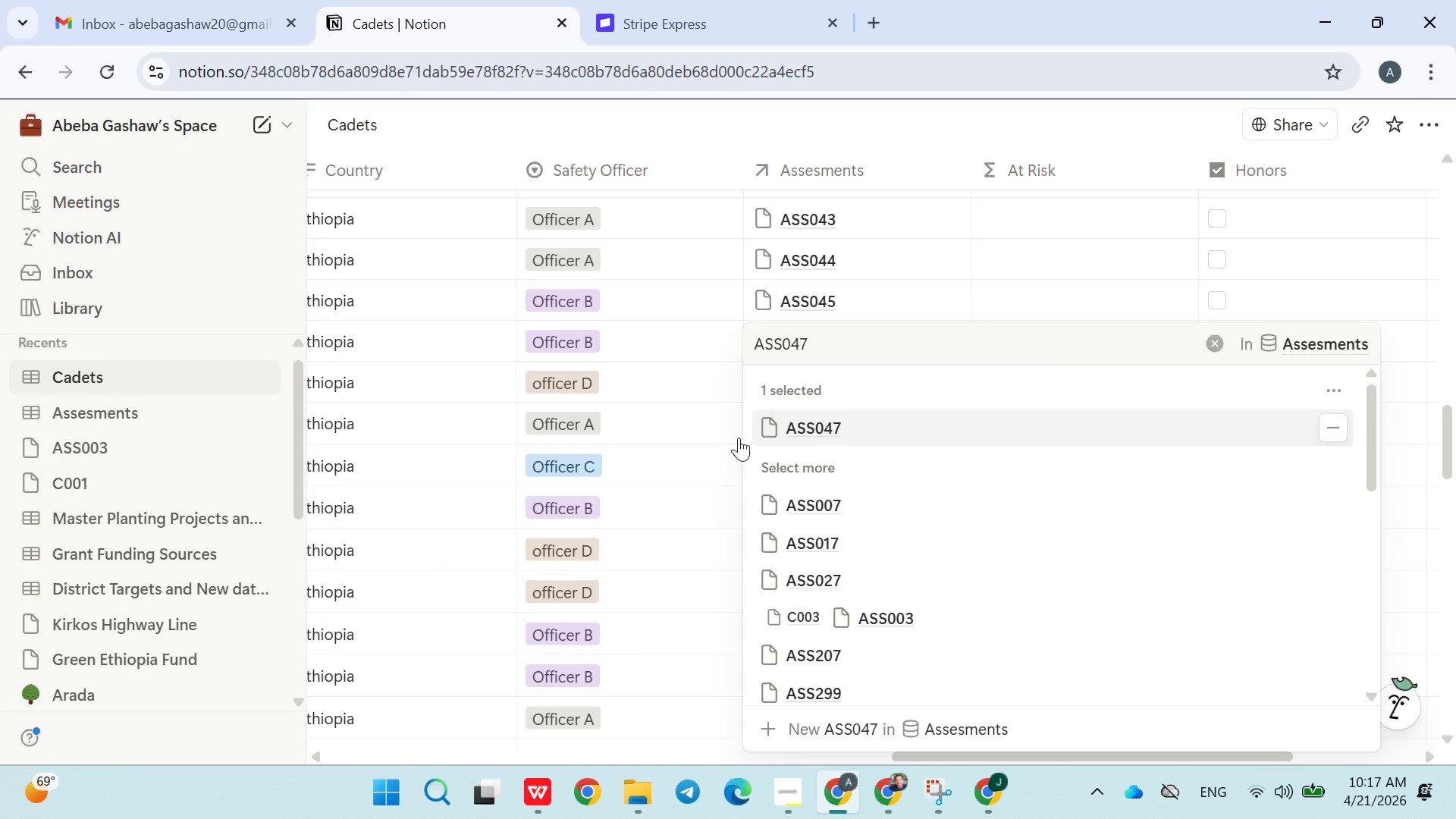 
left_click([693, 429])
 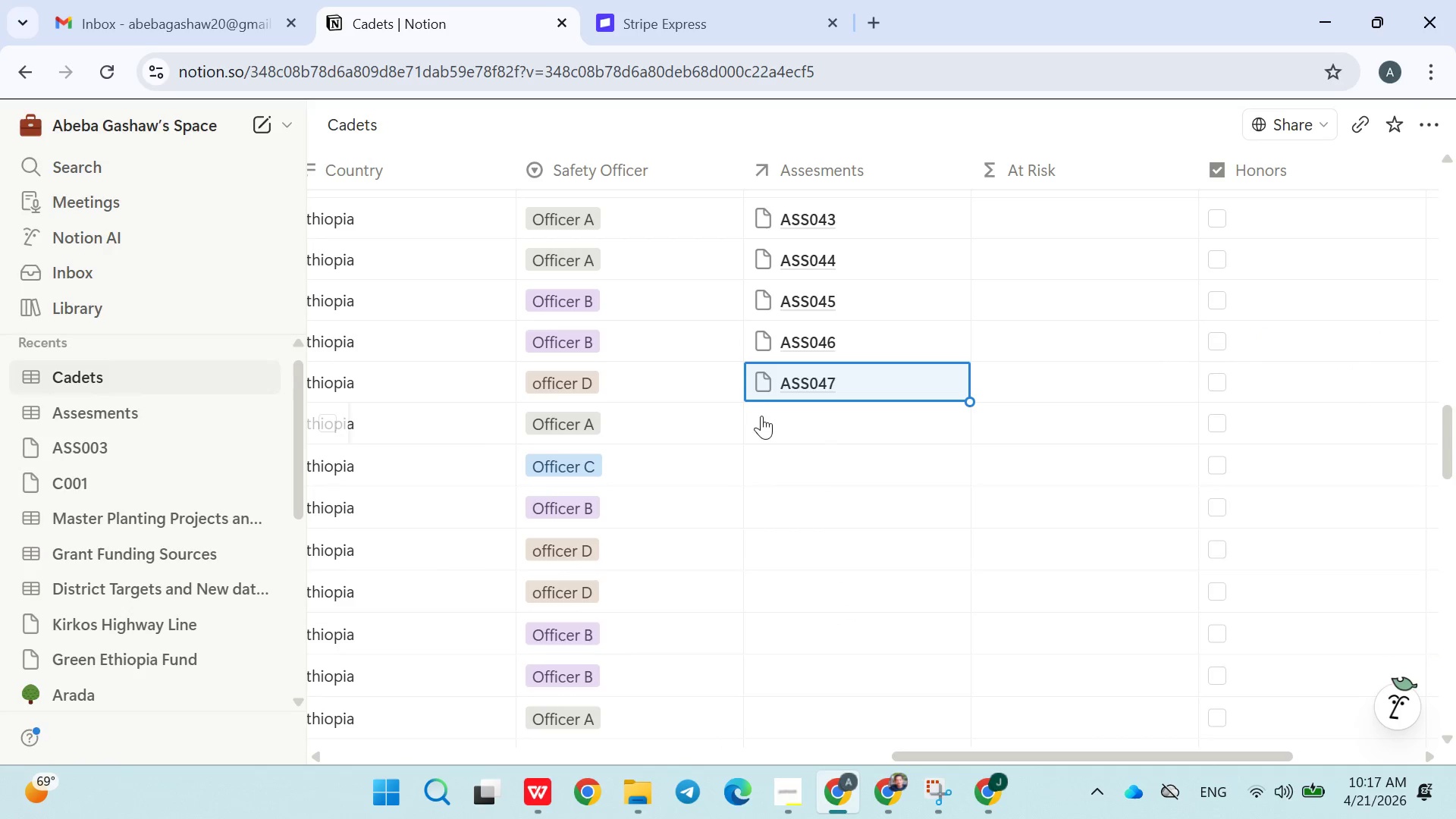 
left_click([775, 424])
 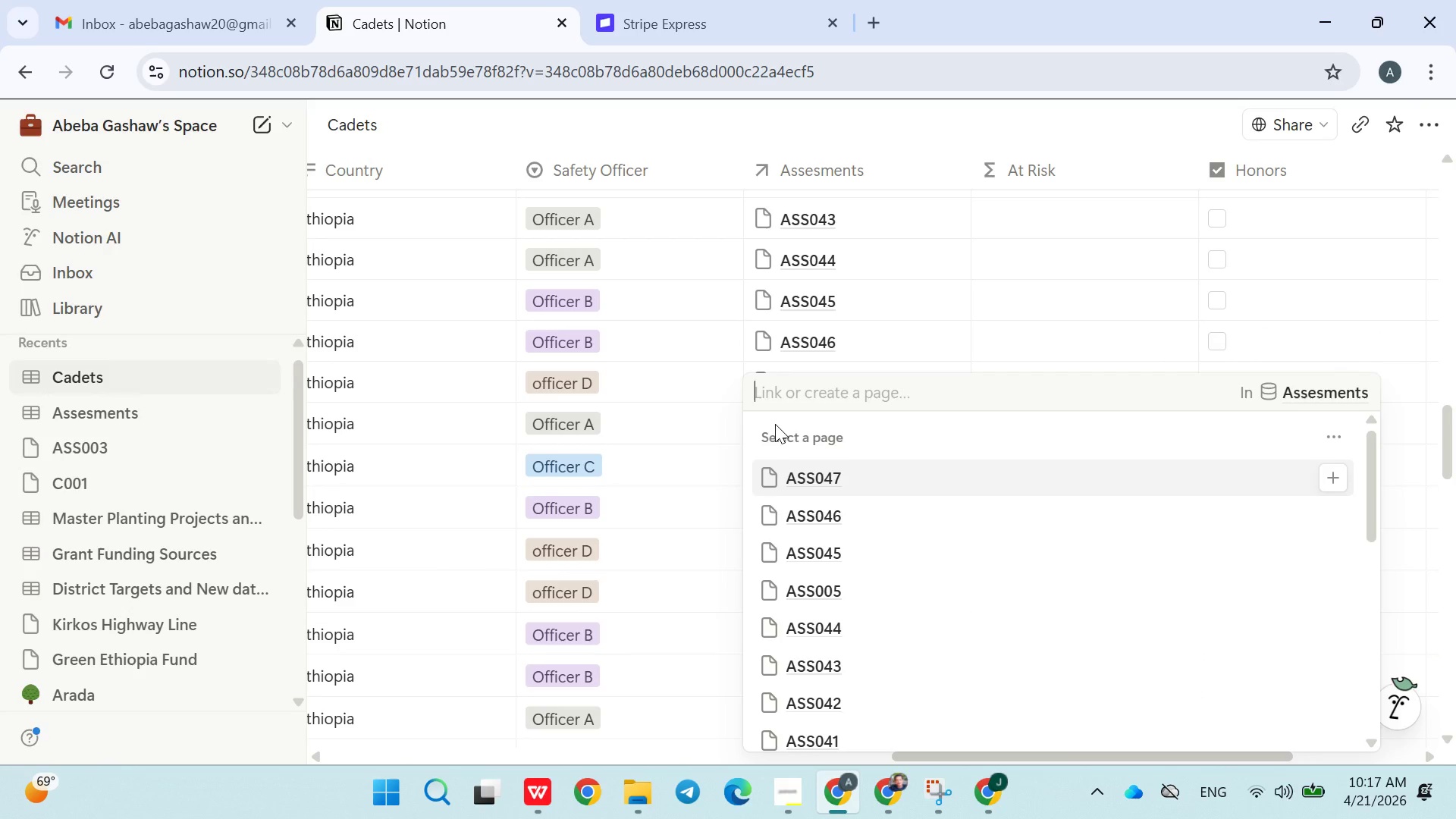 
type(ASS048)
 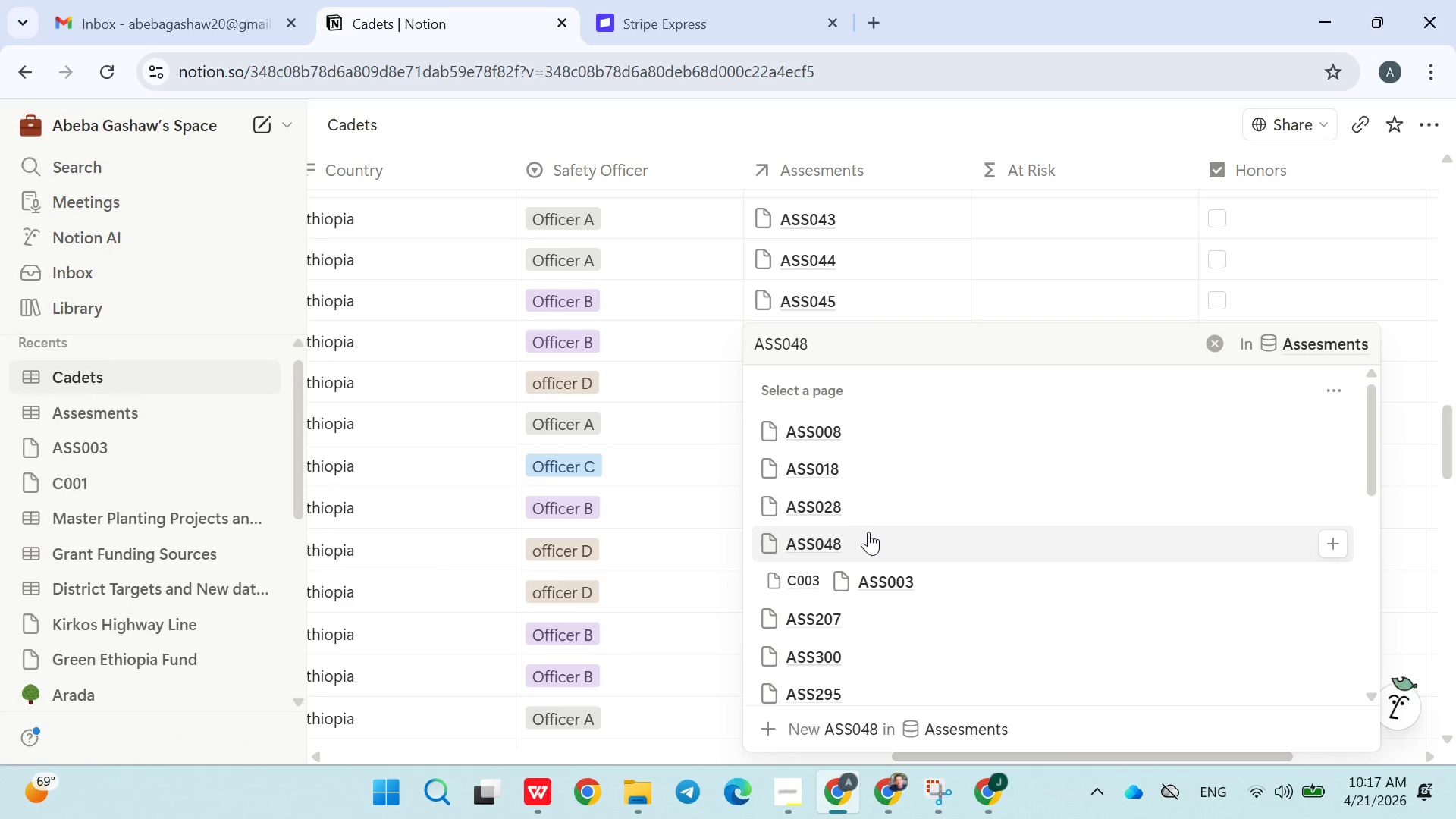 
double_click([707, 519])
 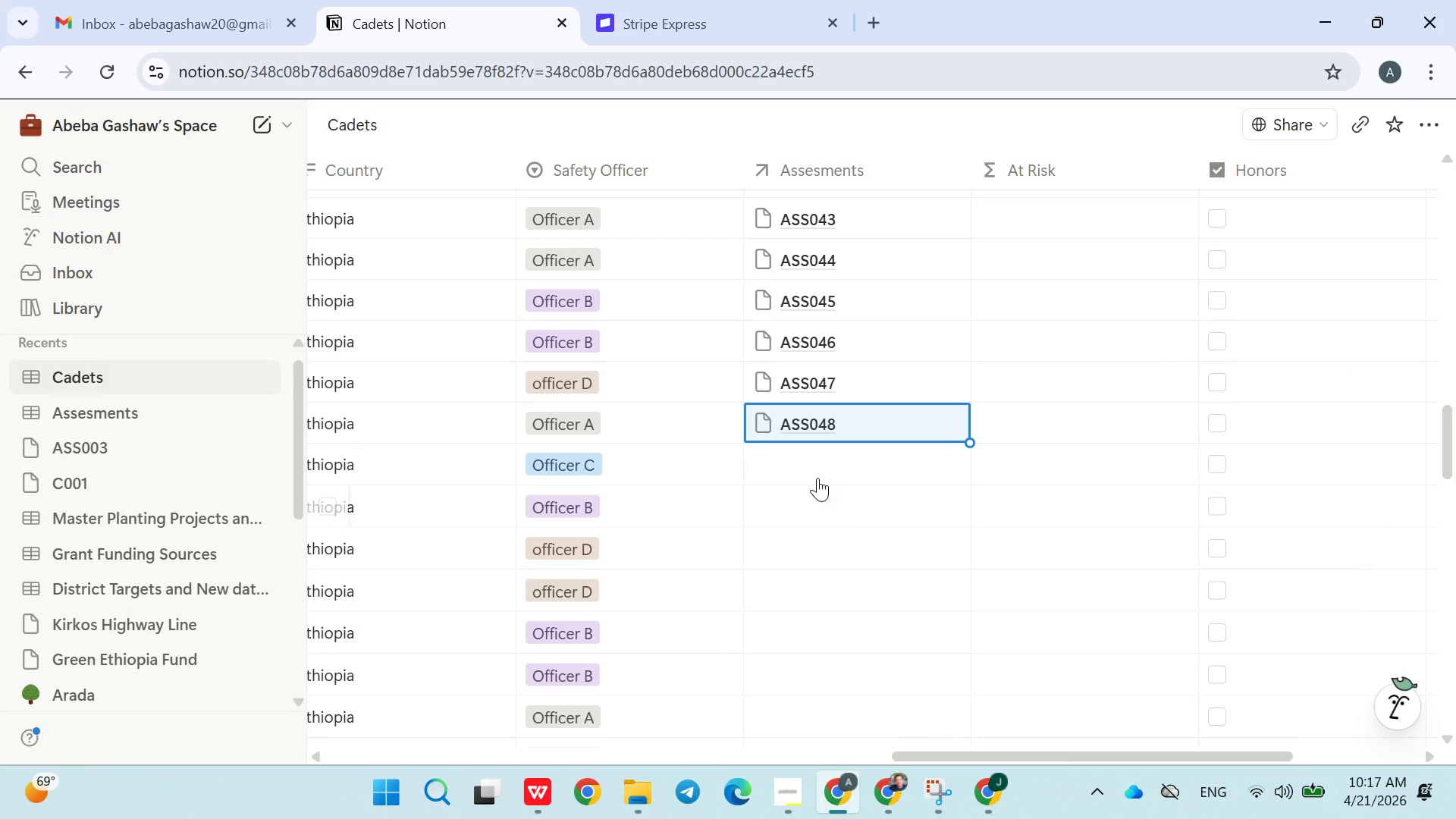 
left_click([823, 463])
 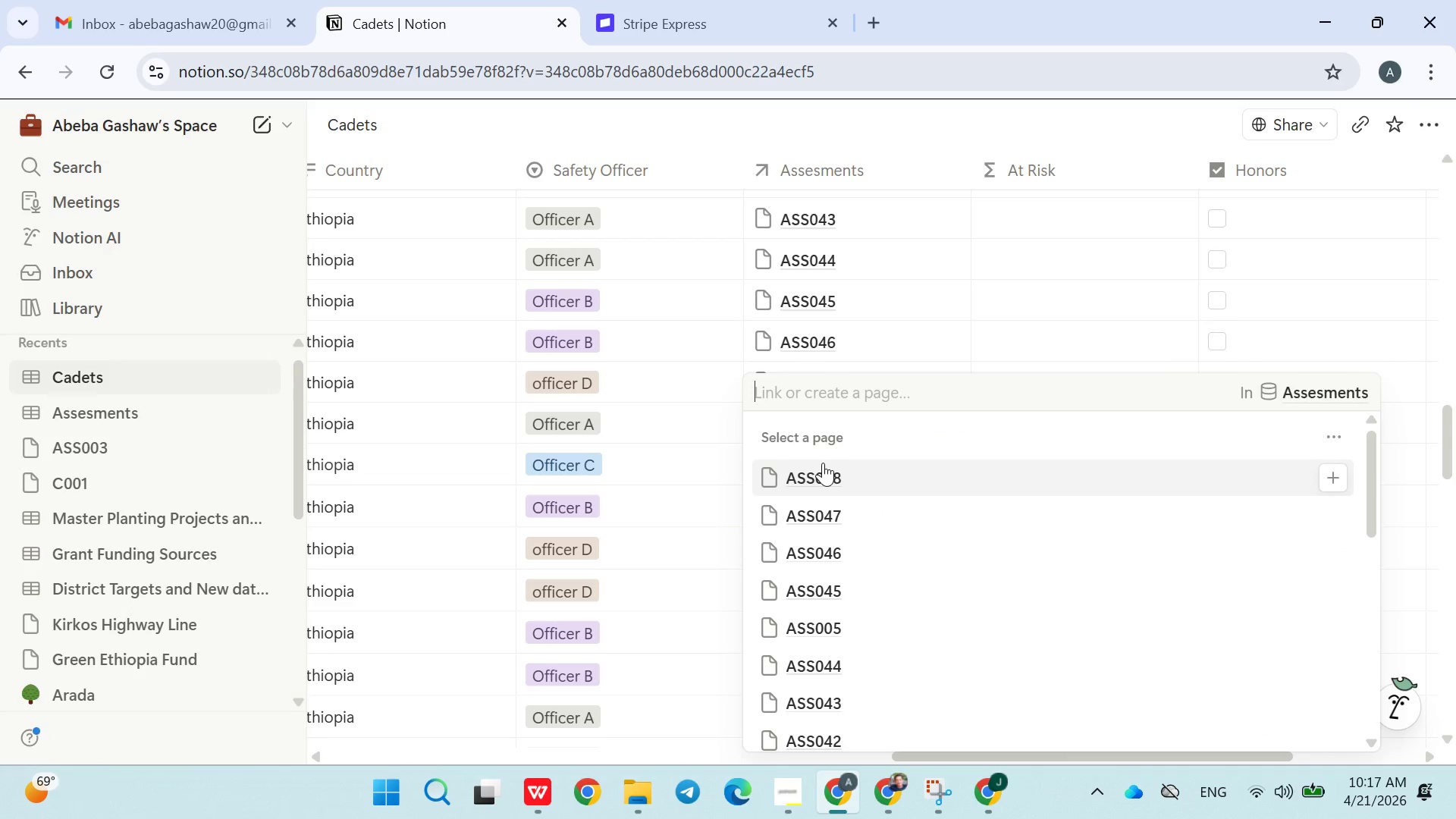 
type(ASS049)
 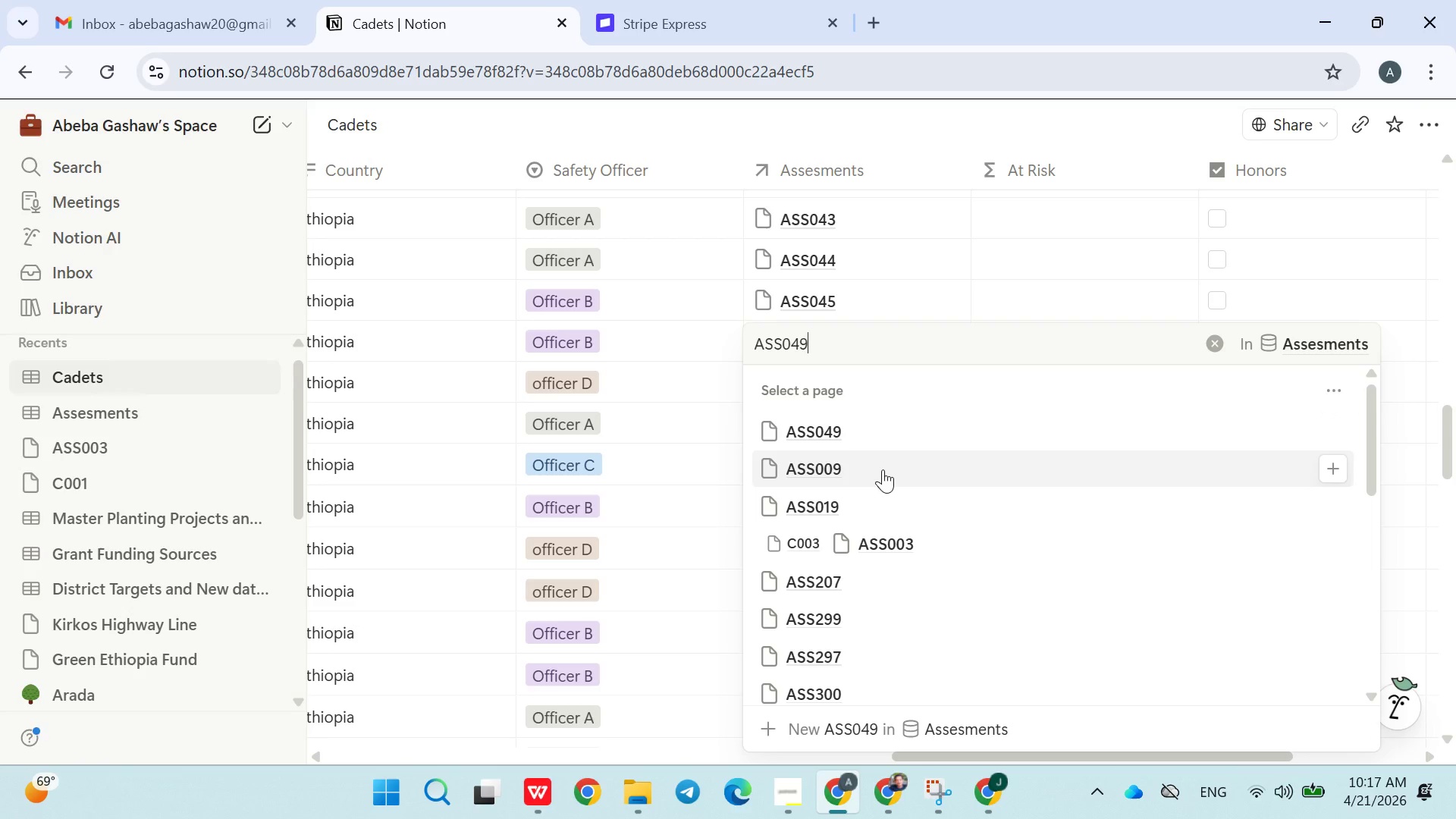 
wait(9.66)
 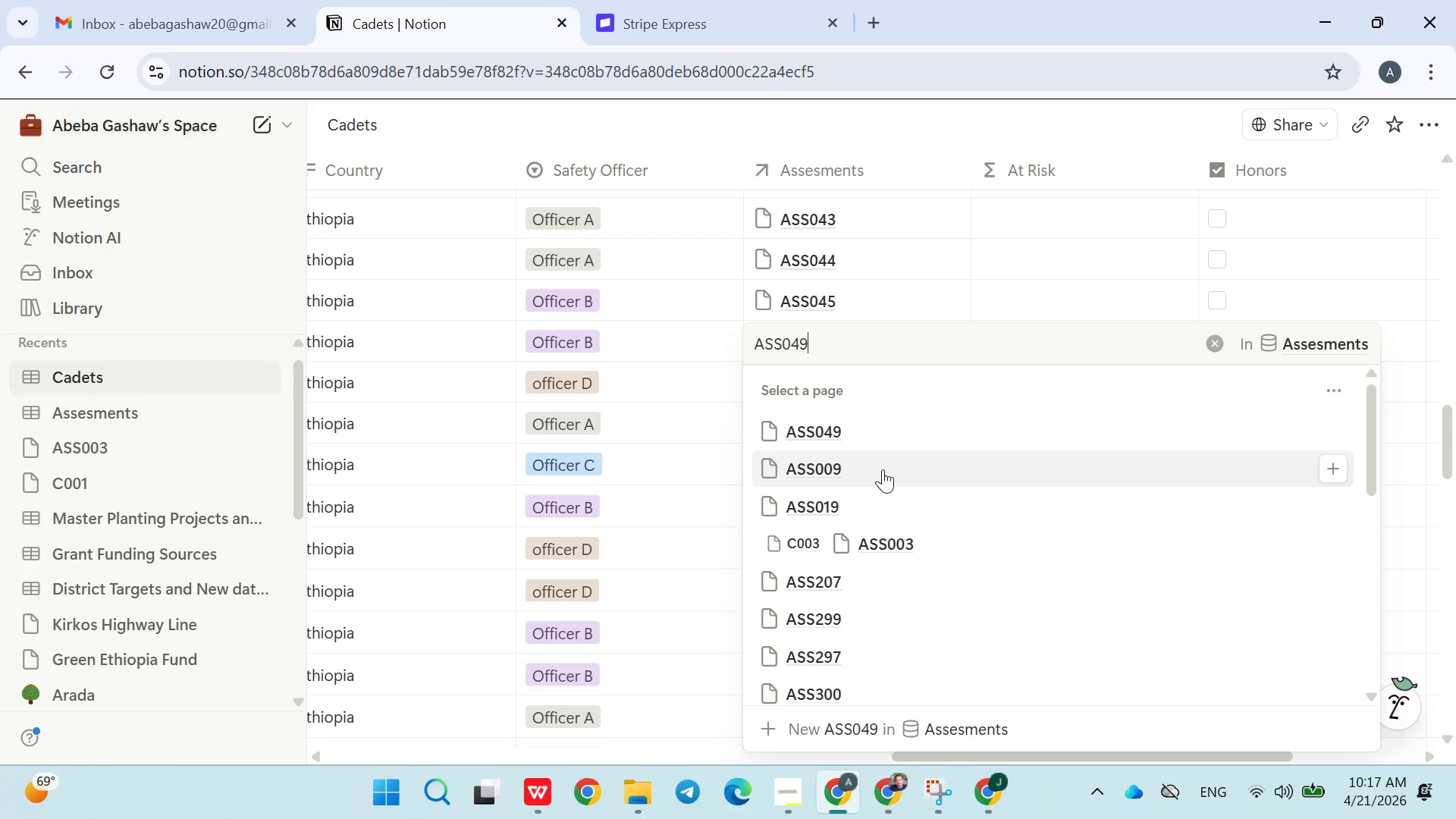 
left_click([897, 432])
 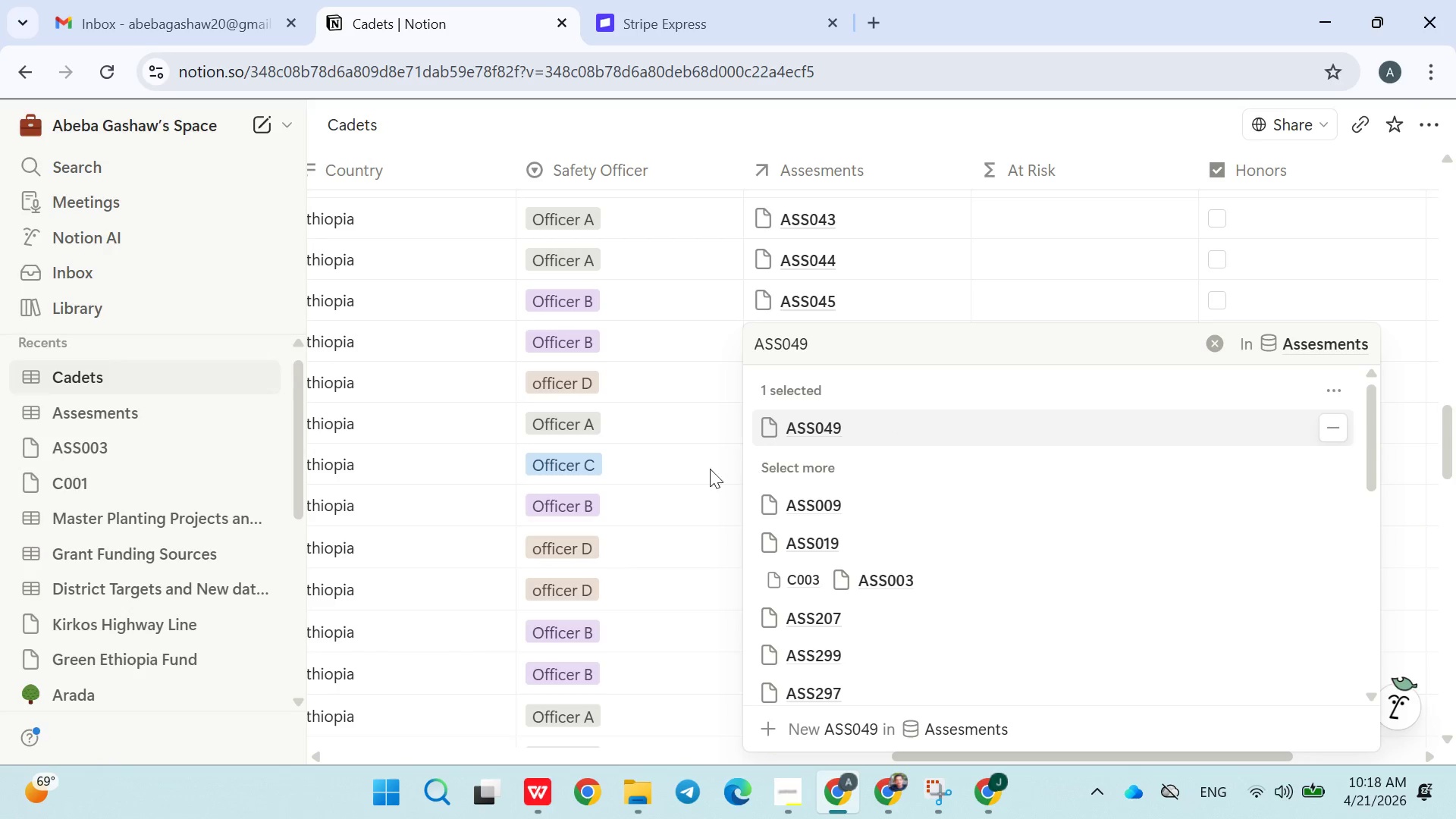 
left_click([697, 472])
 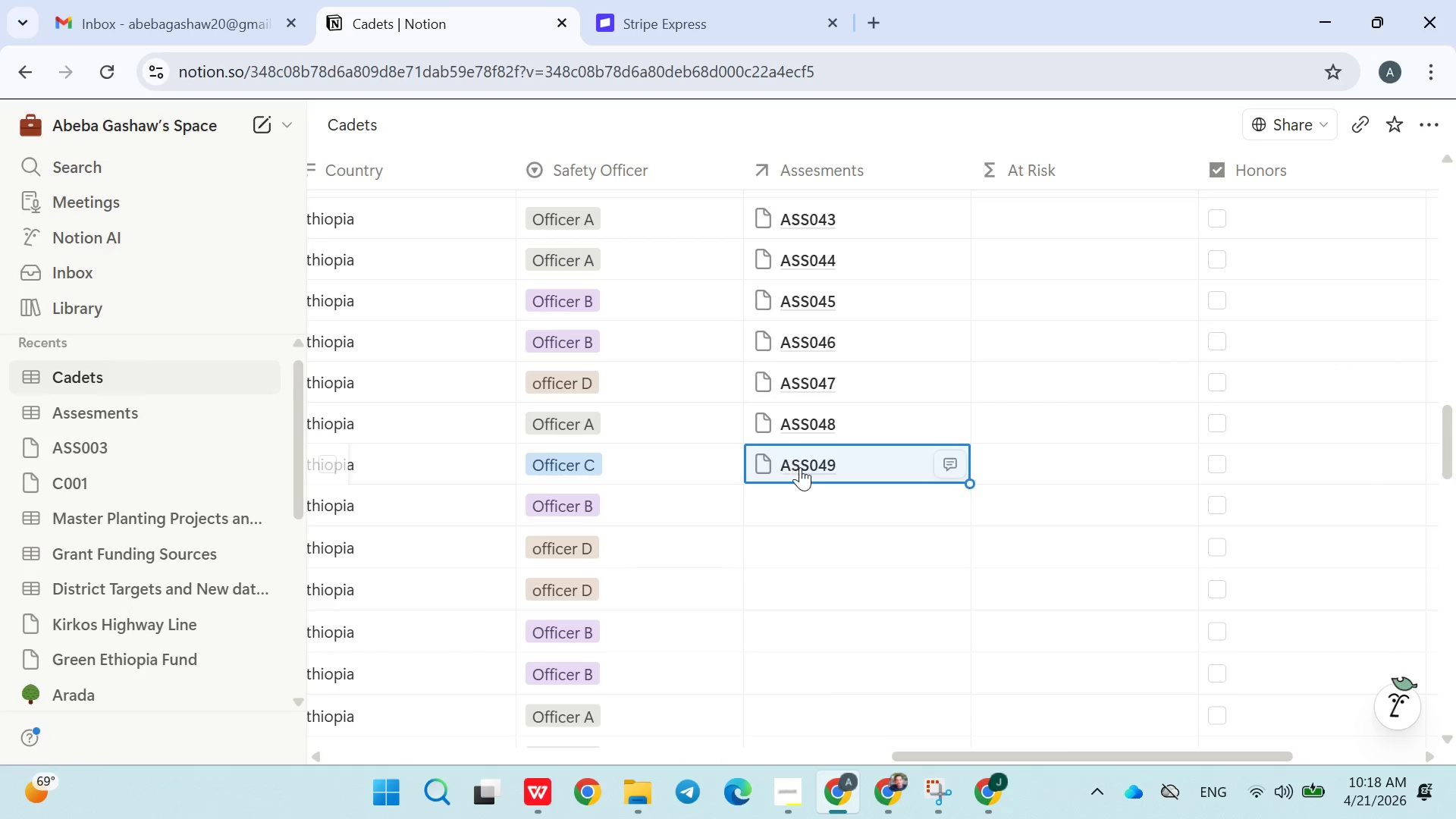 
left_click([805, 496])
 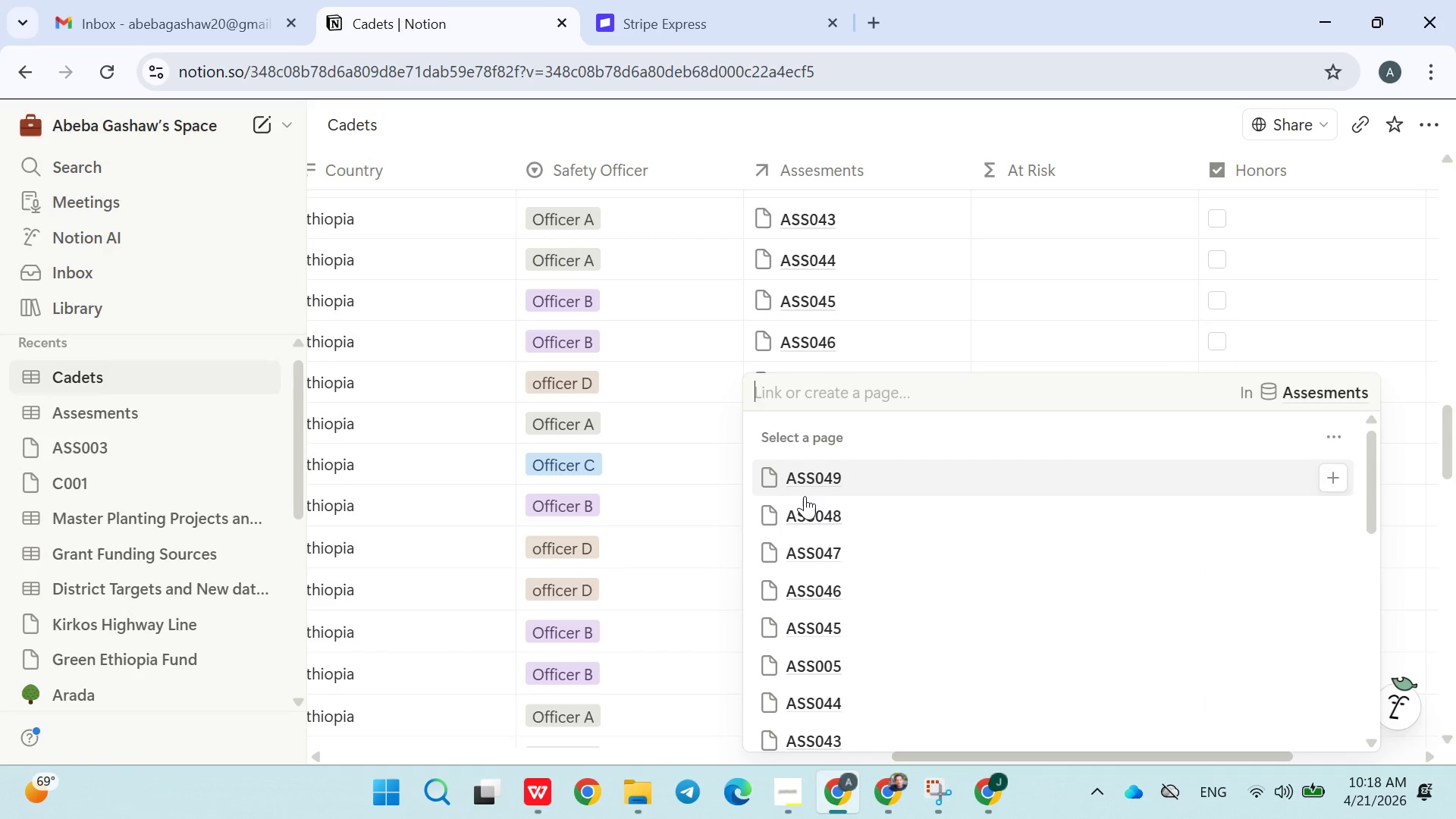 
type(ASS050)
 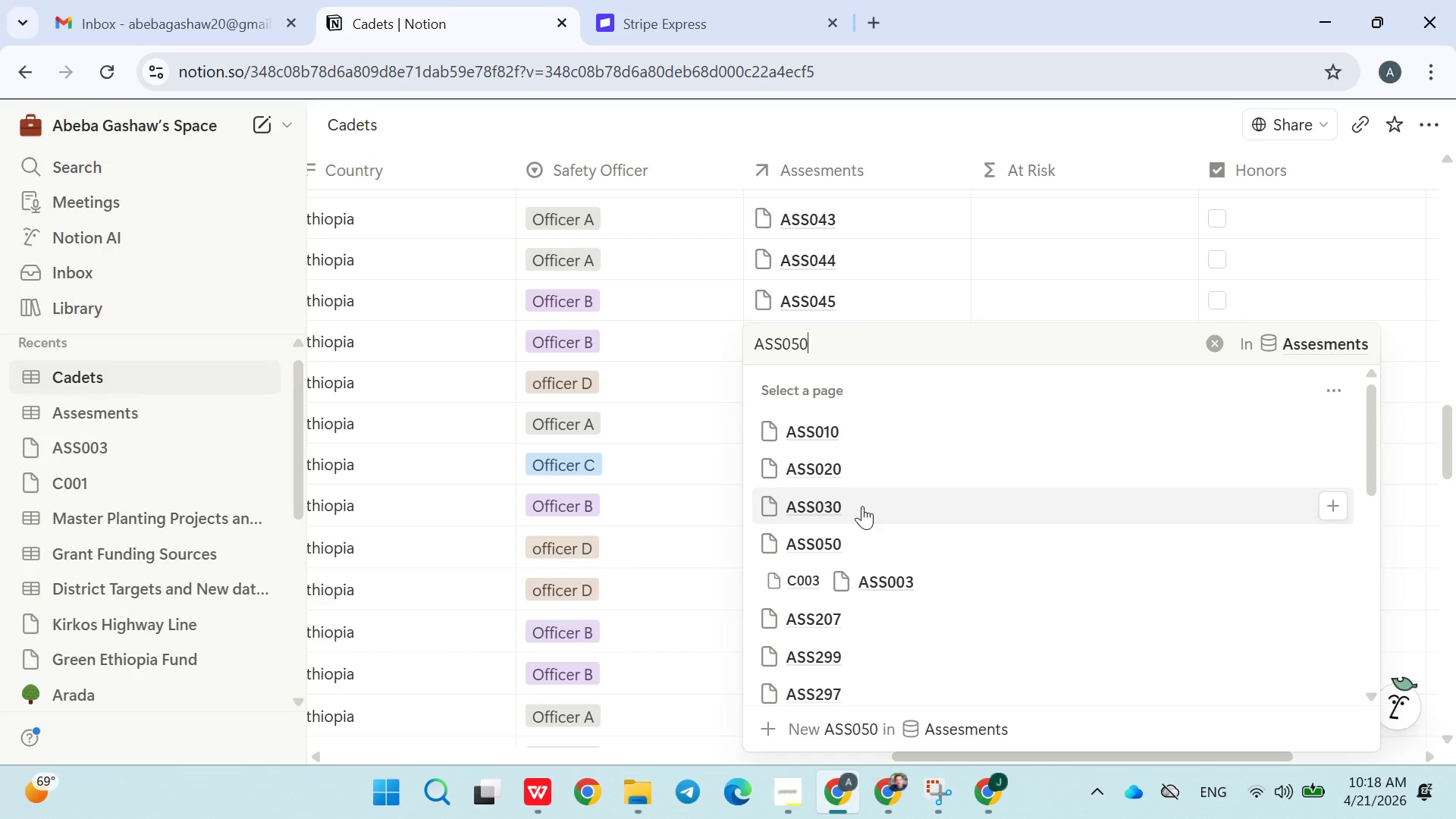 
left_click([848, 532])
 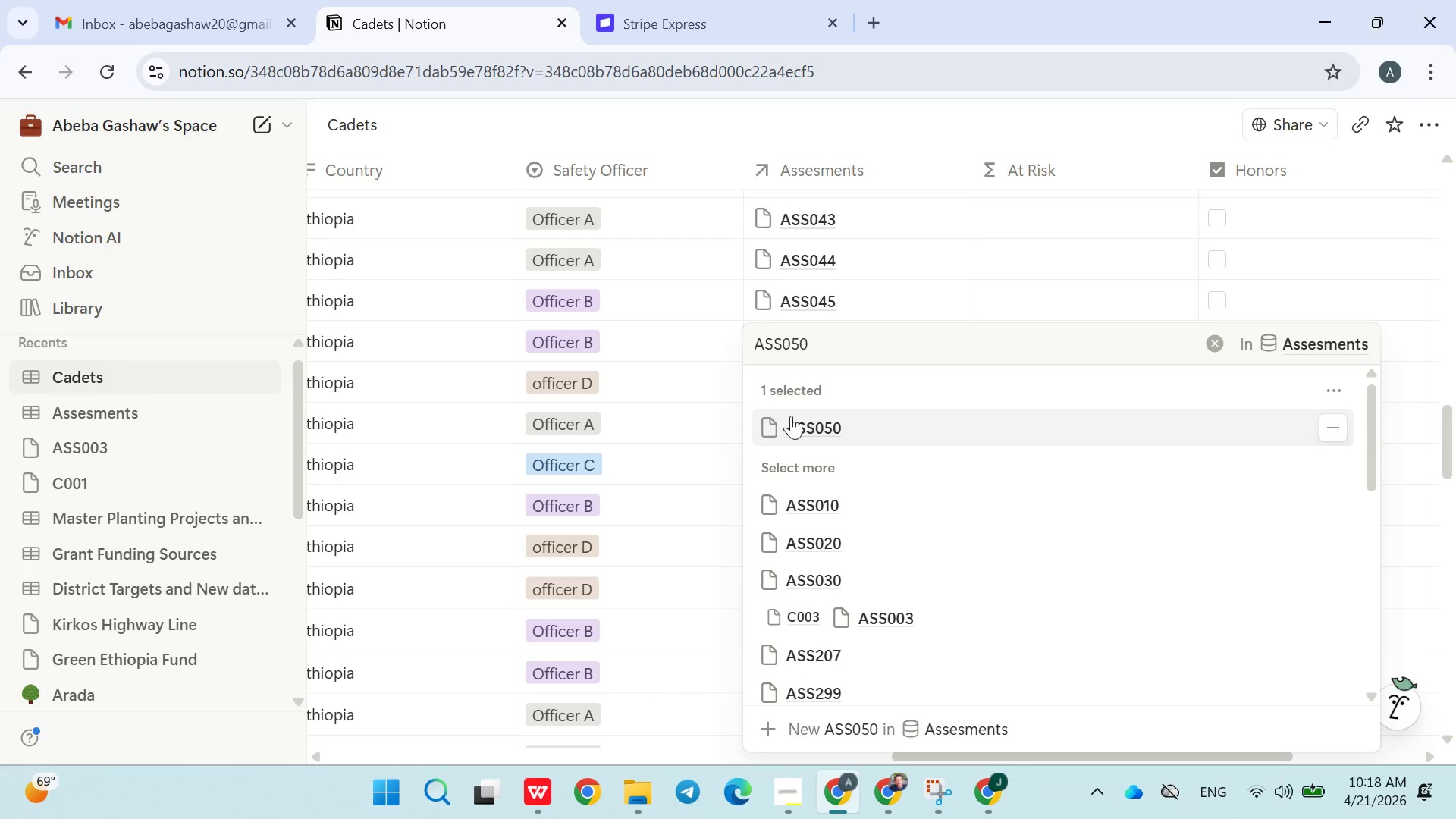 
left_click([709, 460])
 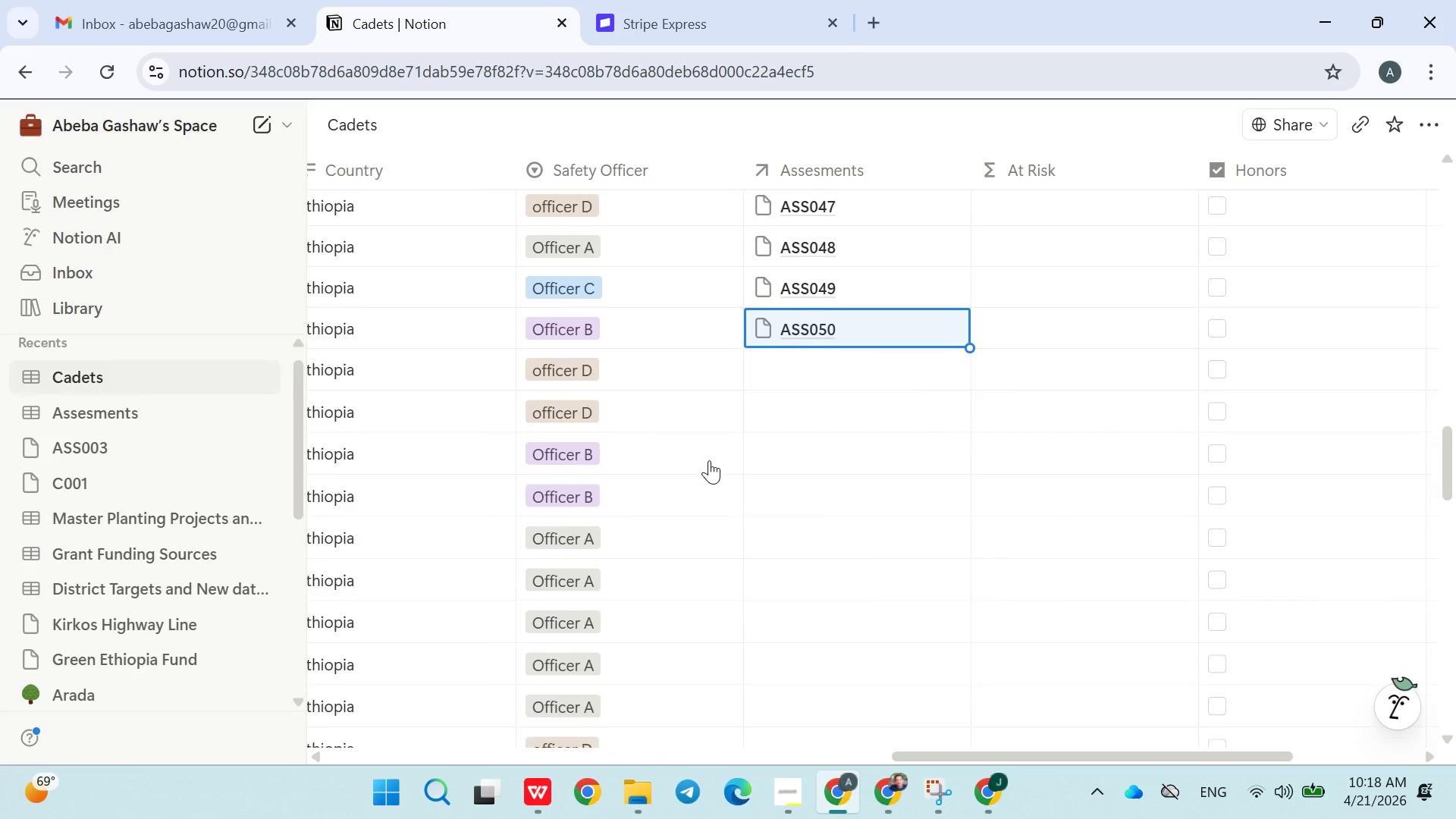 
left_click([709, 460])
 